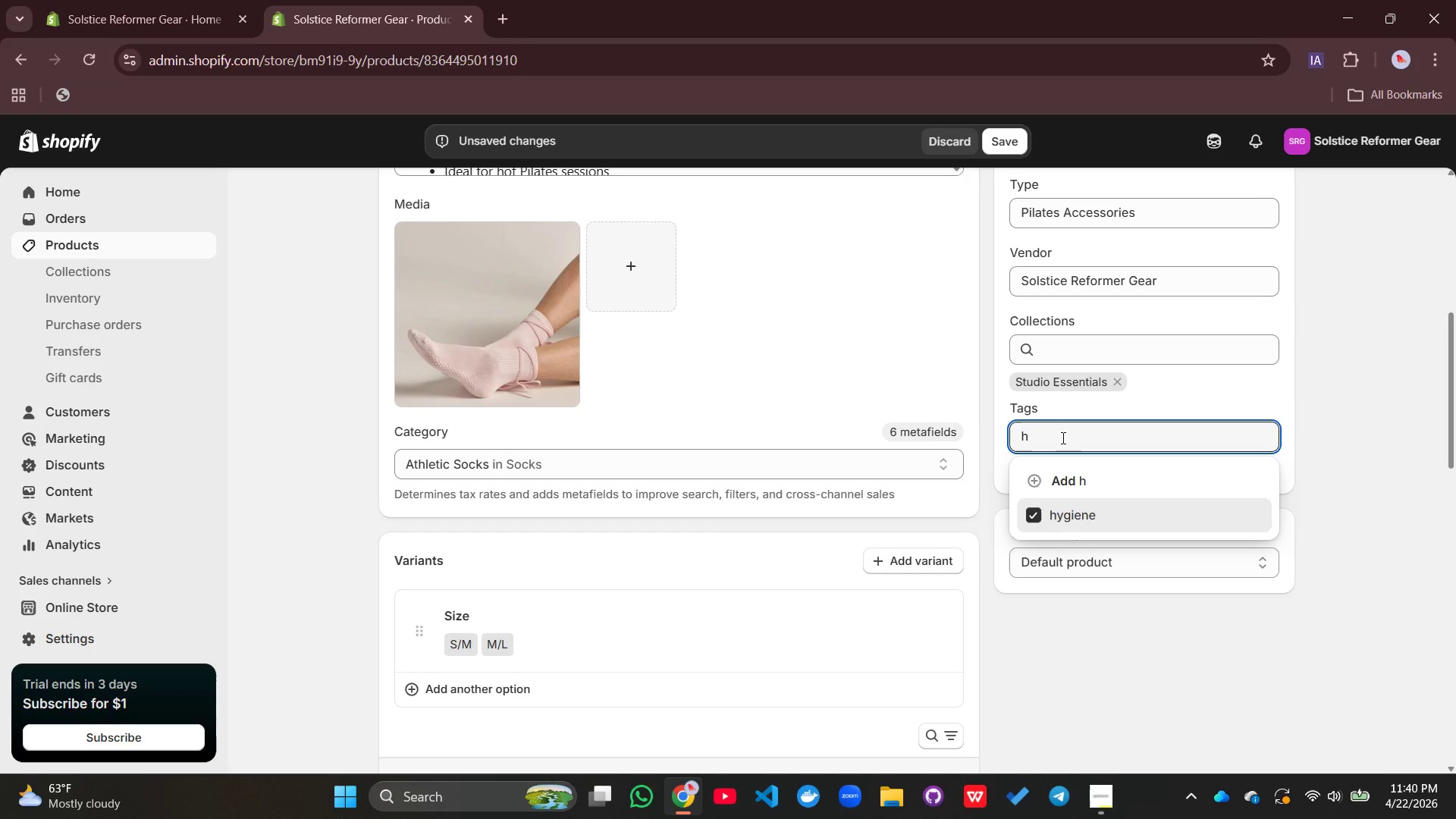 
left_click([1062, 438])
 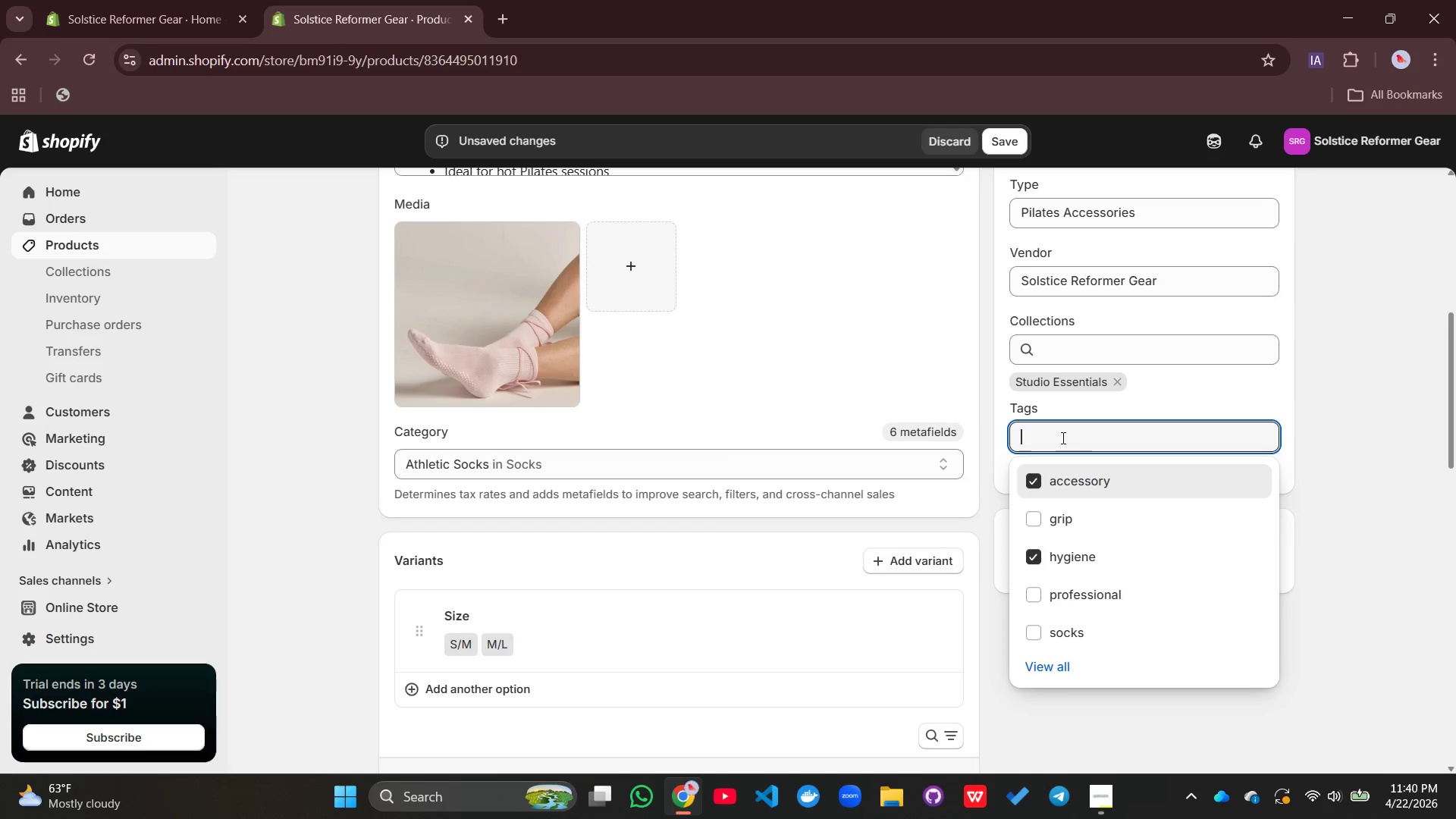 
key(Backspace)
key(Backspace)
type(prod)
key(Backspace)
type(f)
 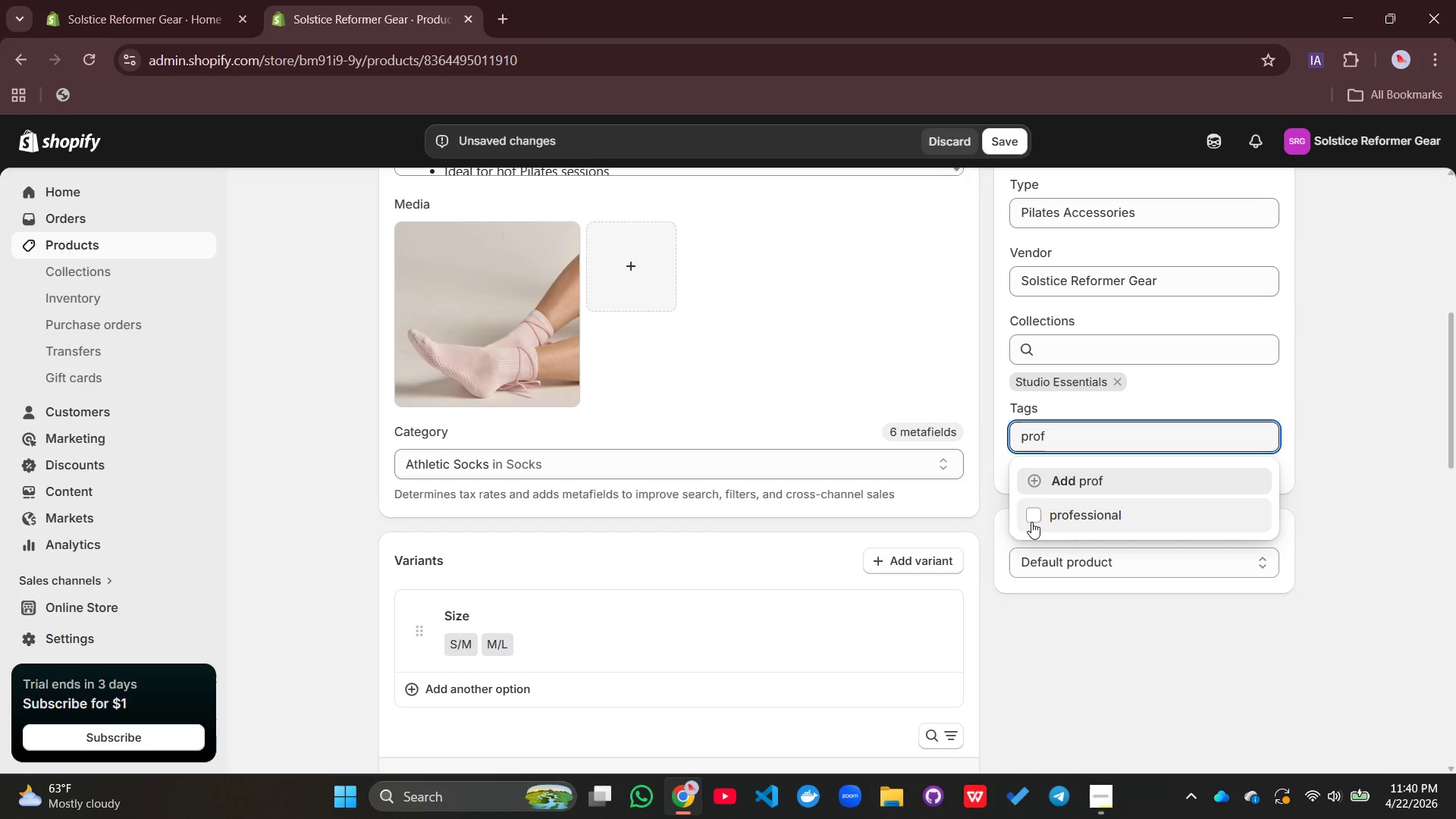 
left_click([1031, 522])
 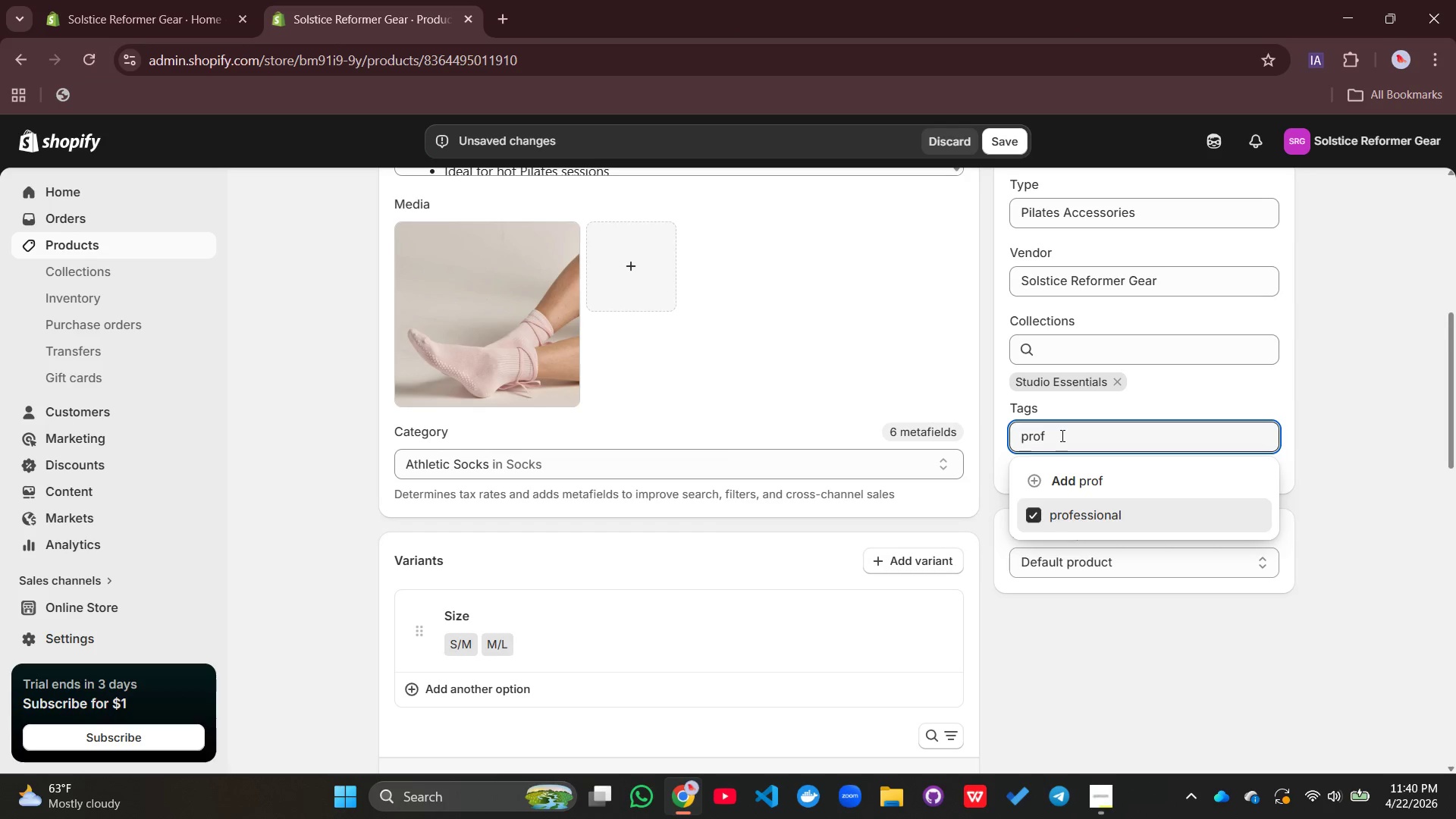 
left_click([1061, 435])
 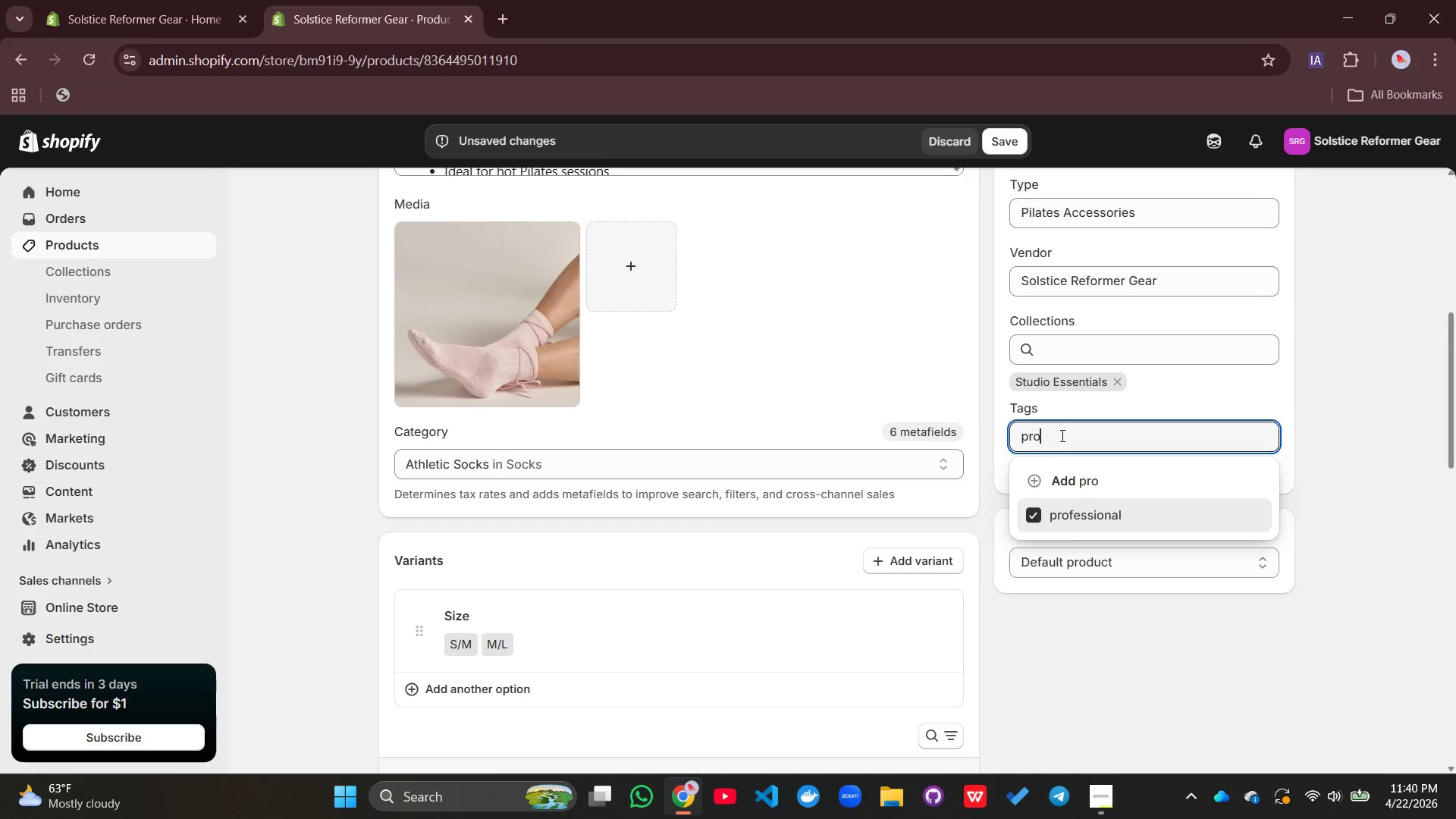 
key(Backspace)
key(Backspace)
key(Backspace)
key(Backspace)
type(socks)
 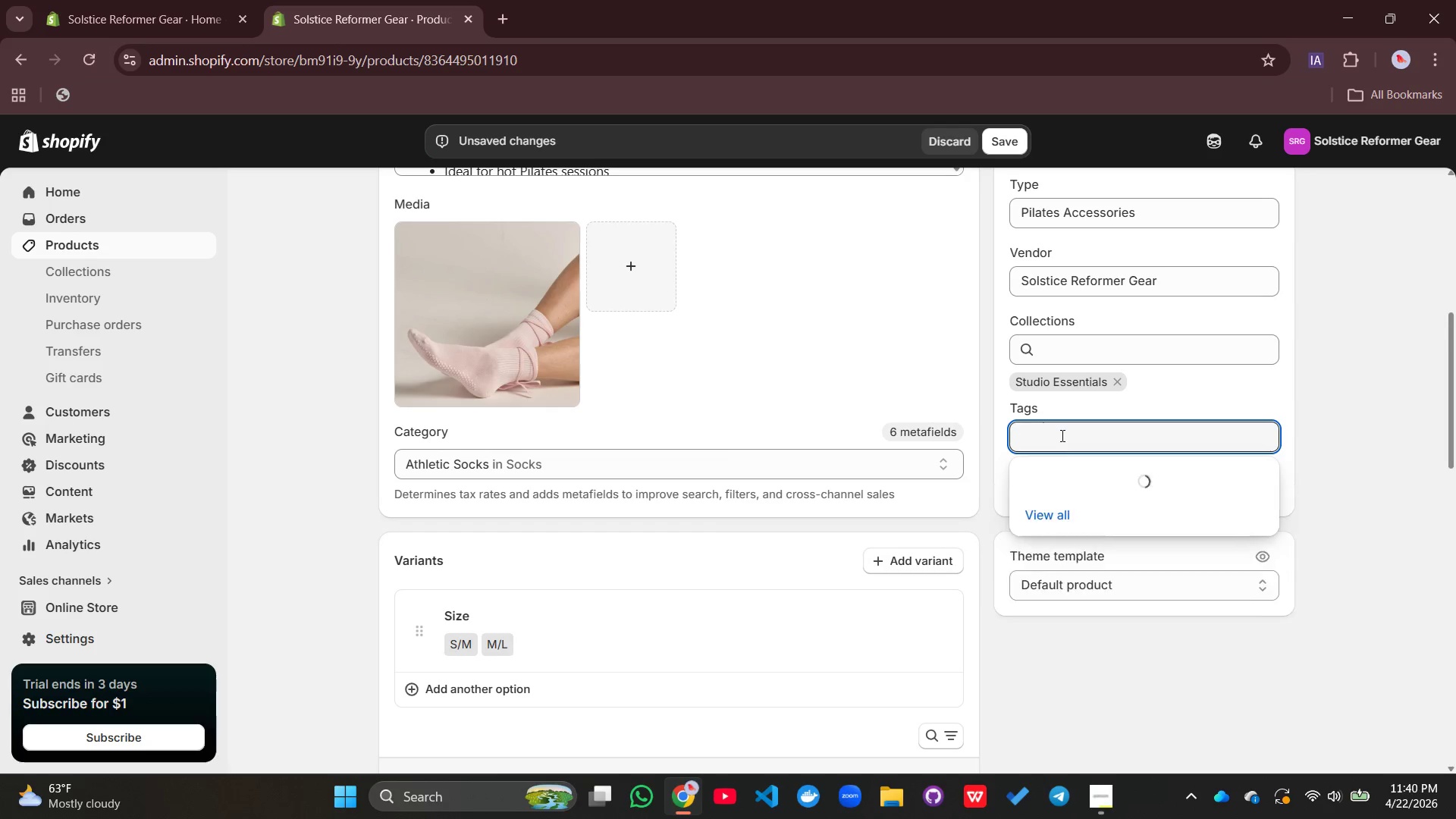 
key(Enter)
 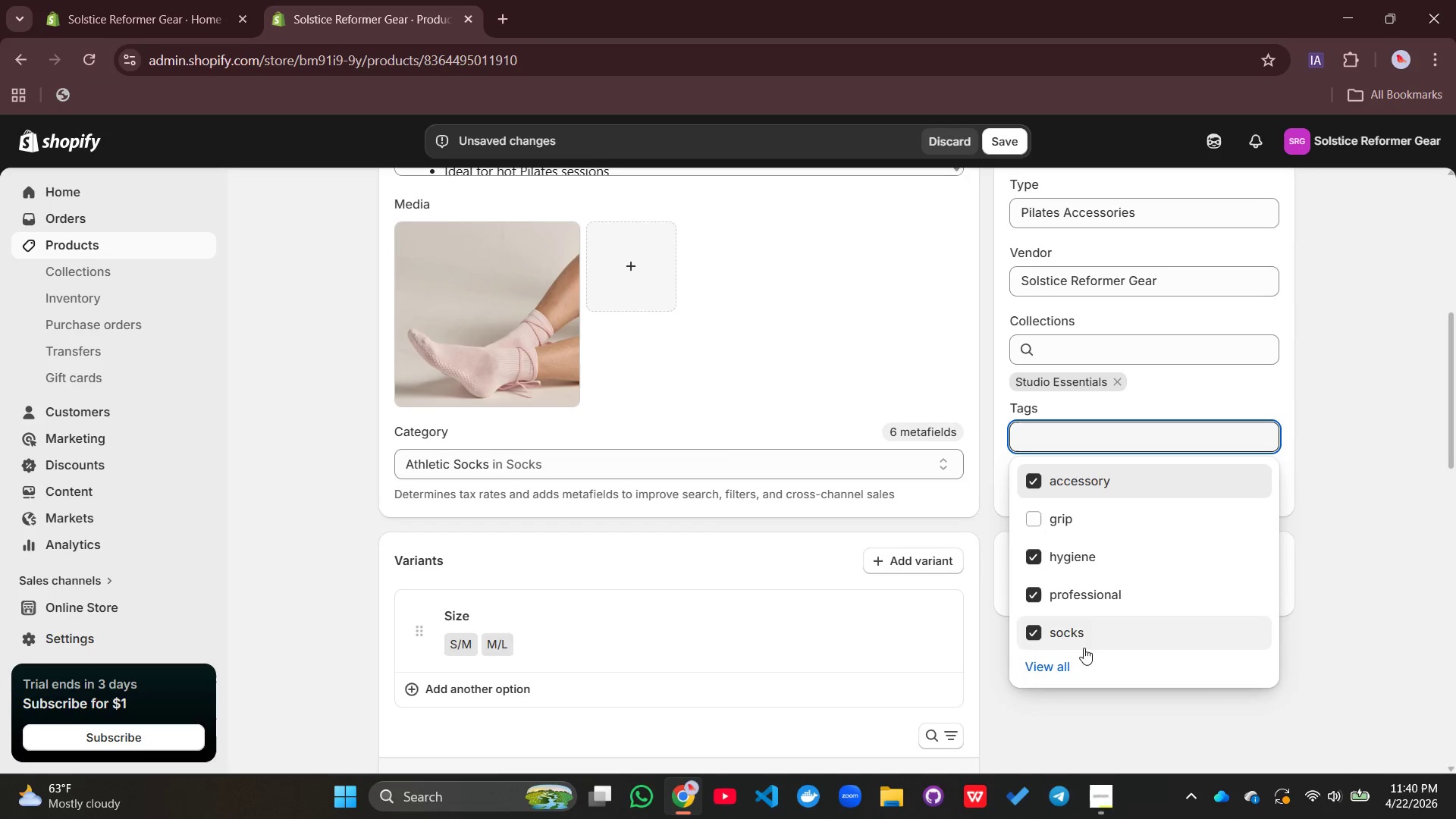 
wait(8.97)
 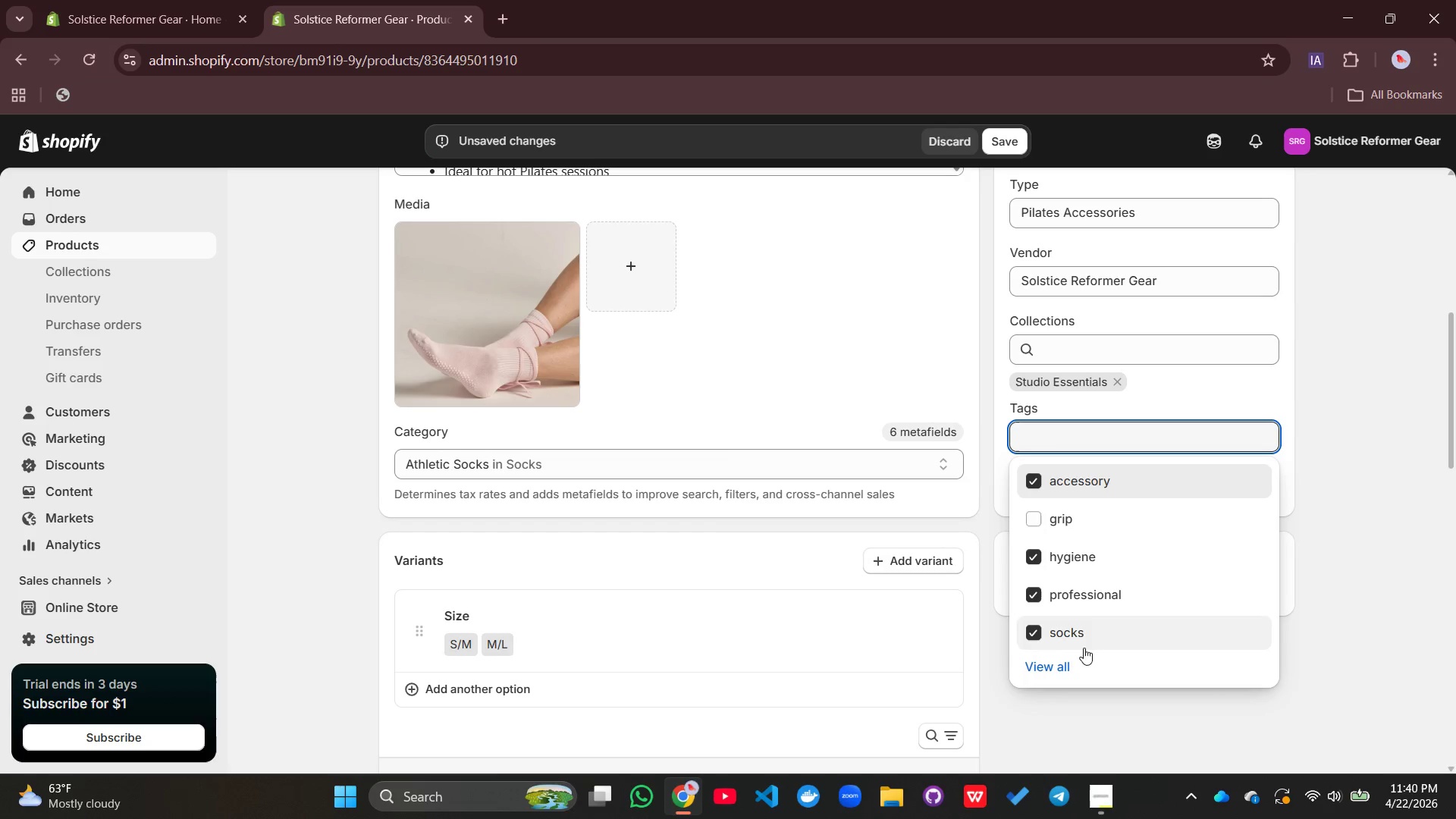 
left_click([1334, 522])
 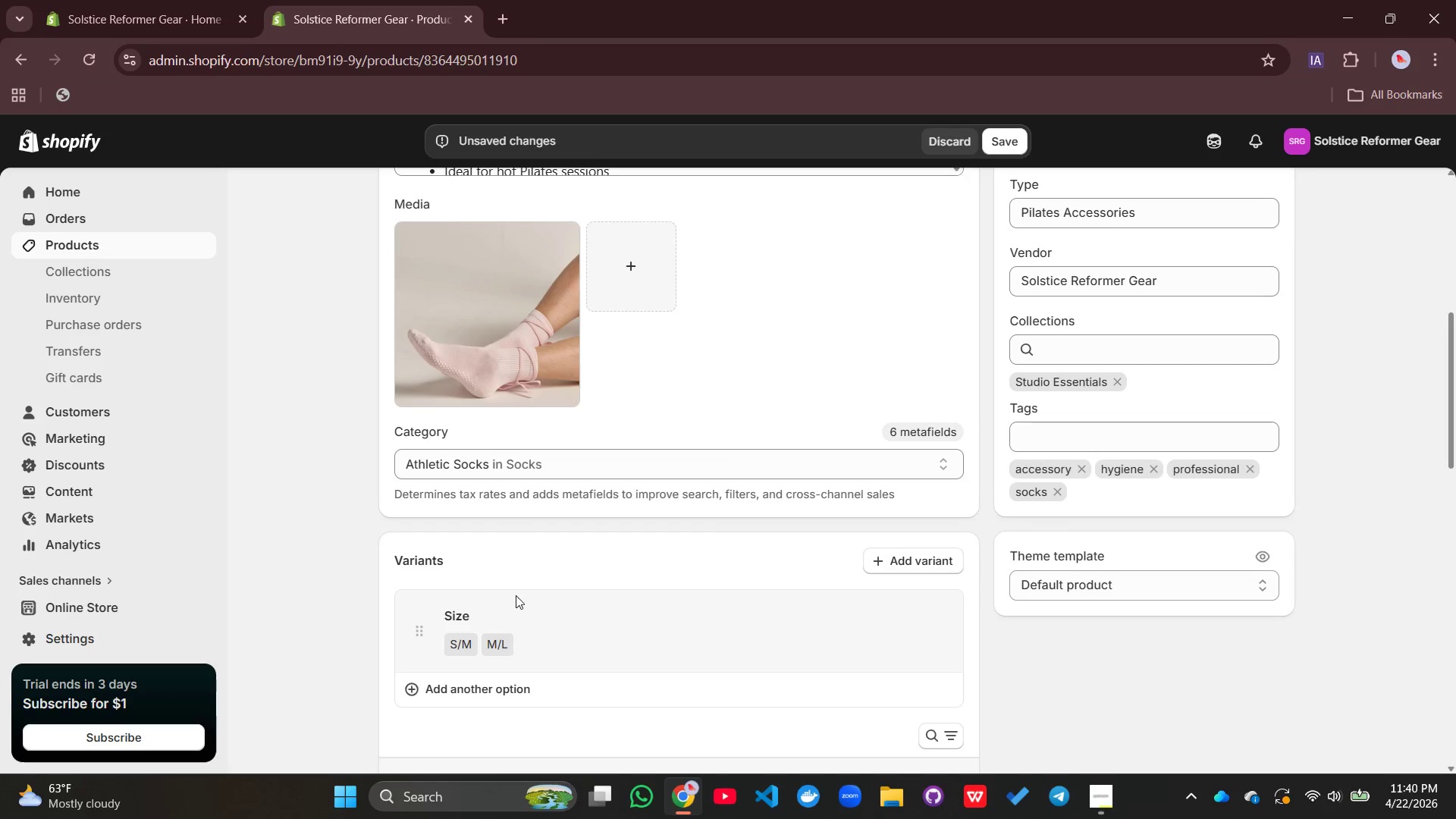 
scroll: coordinate [538, 583], scroll_direction: down, amount: 4.0
 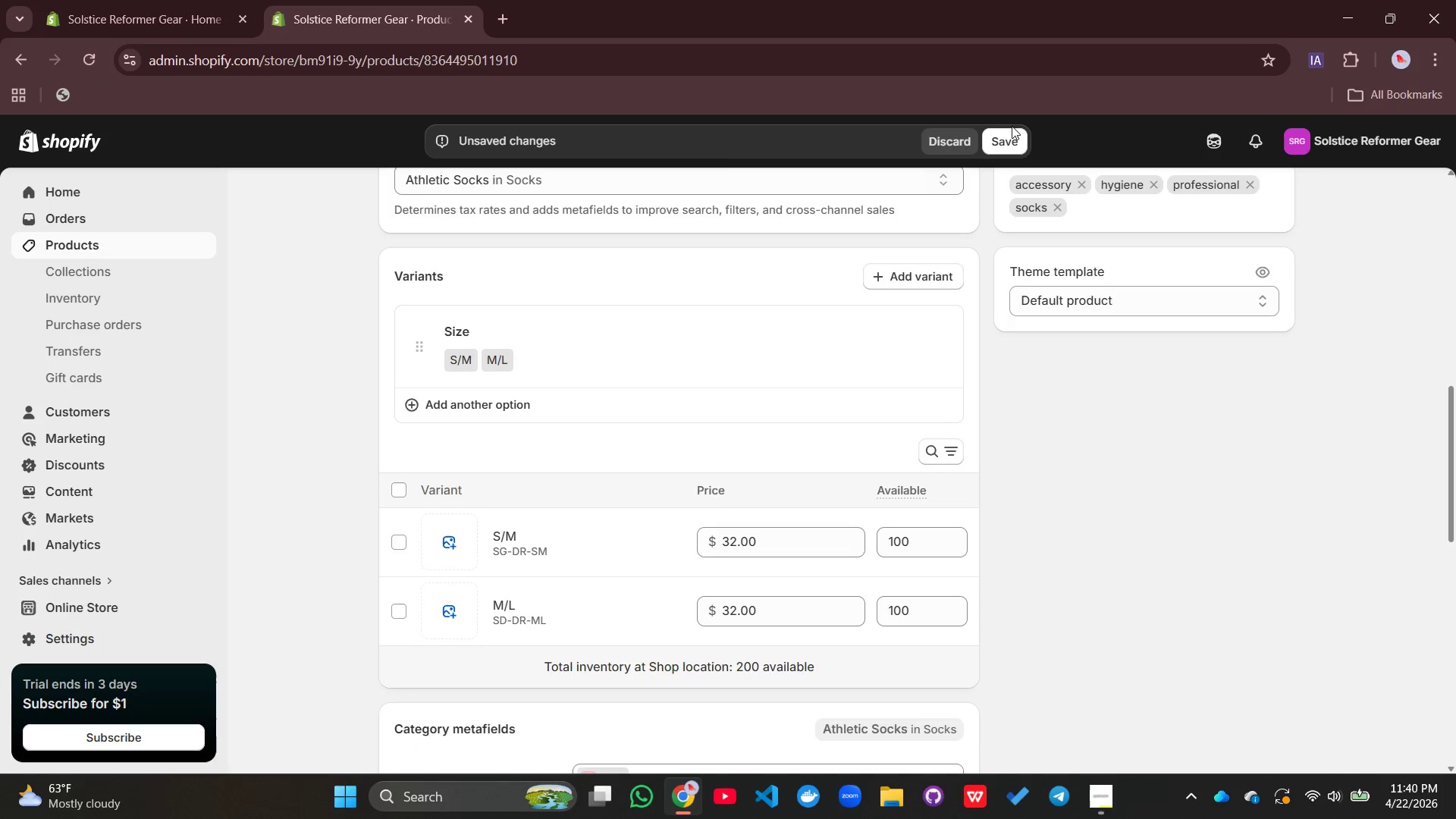 
left_click([1011, 132])
 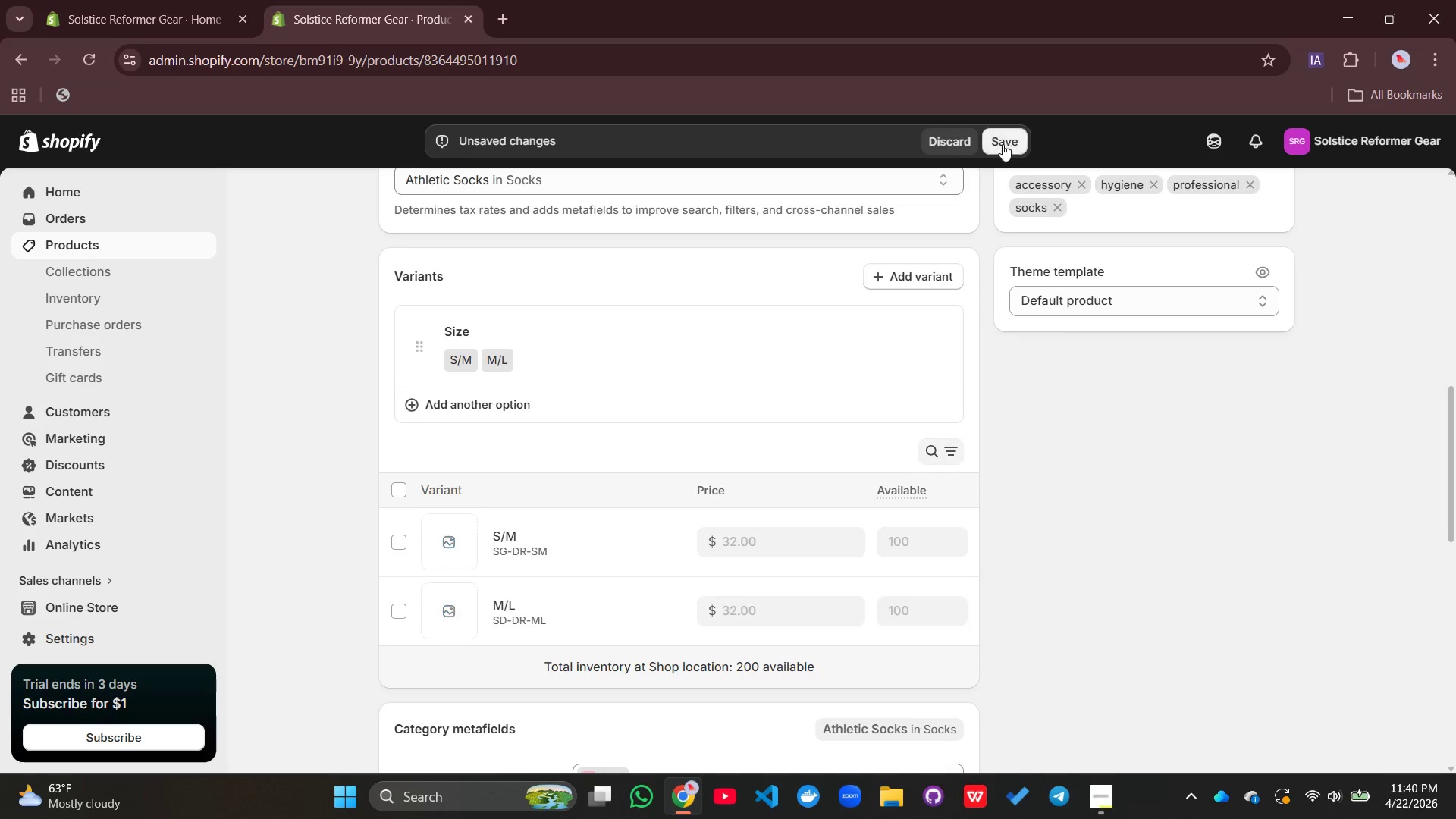 
mouse_move([1004, 160])
 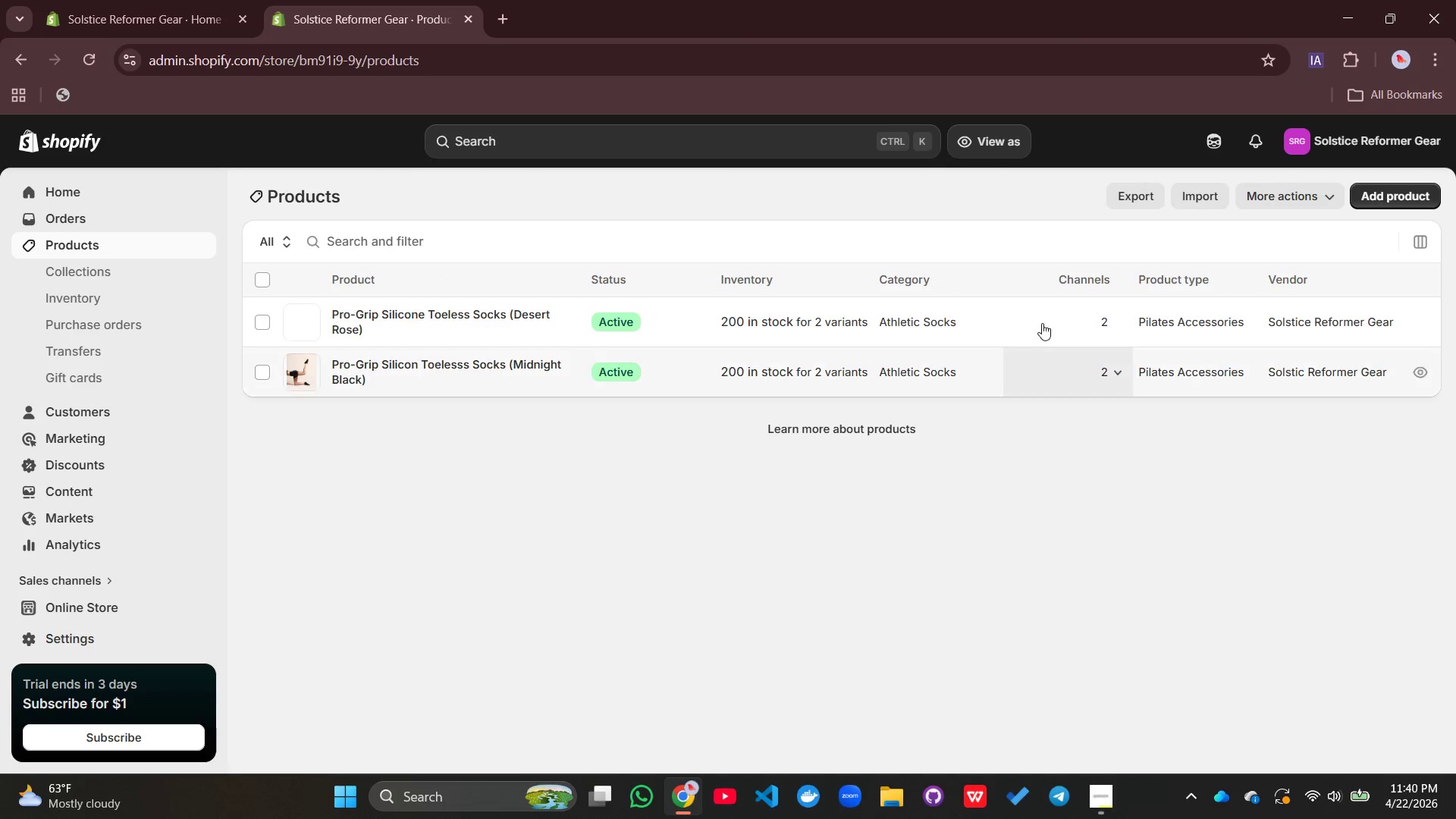 
wait(6.71)
 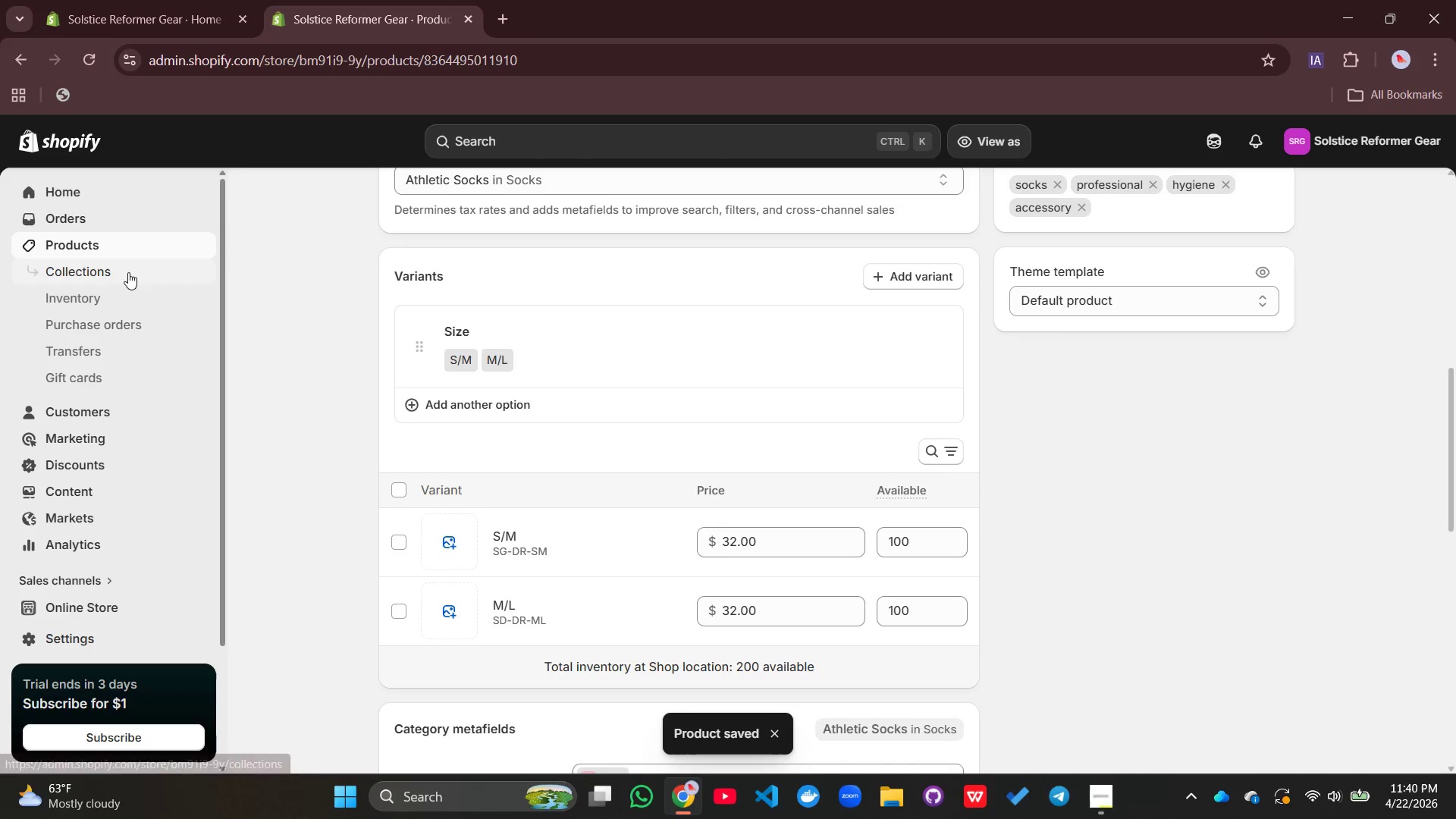 
left_click([1379, 188])
 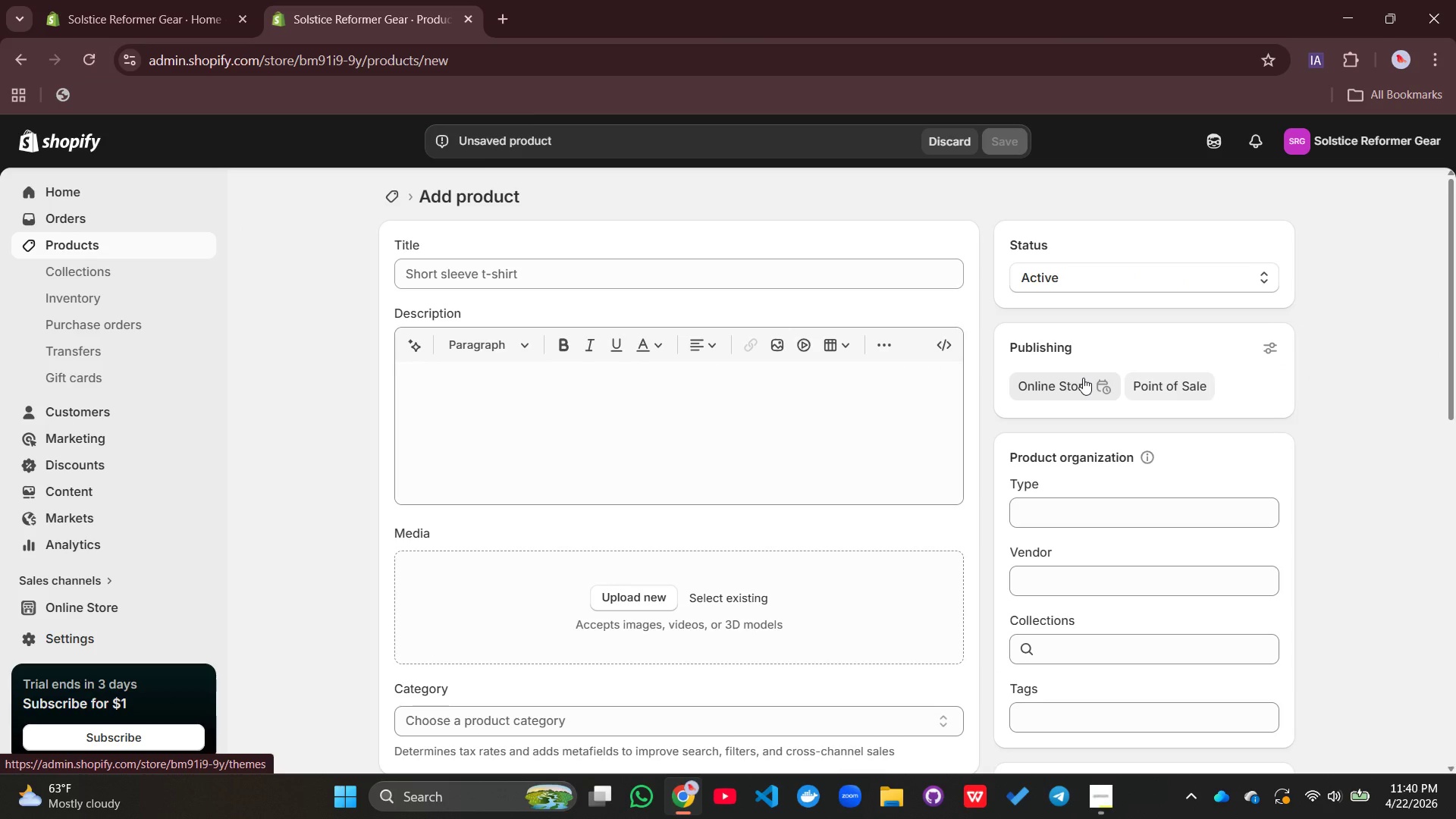 
wait(9.23)
 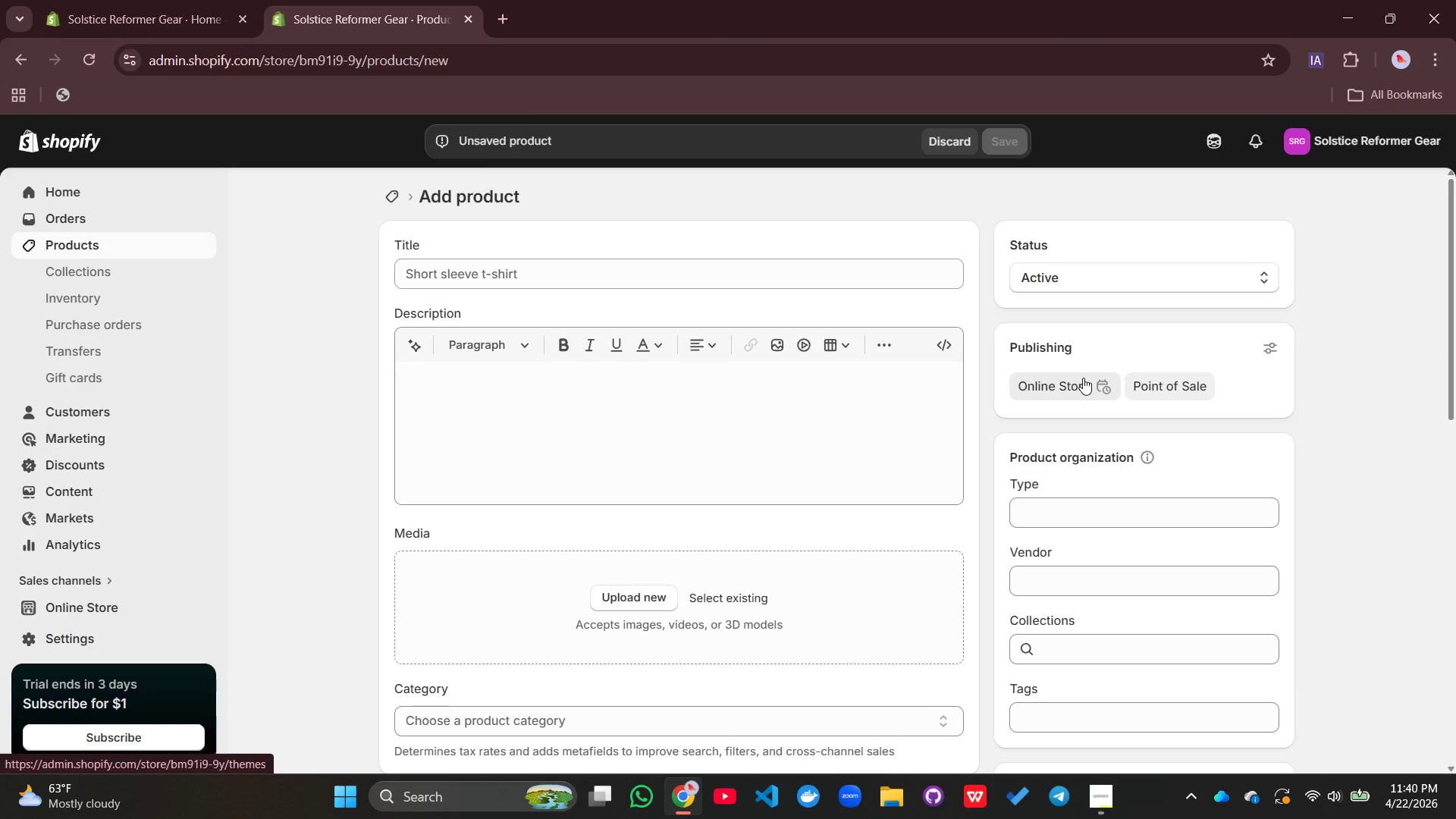 
left_click([428, 282])
 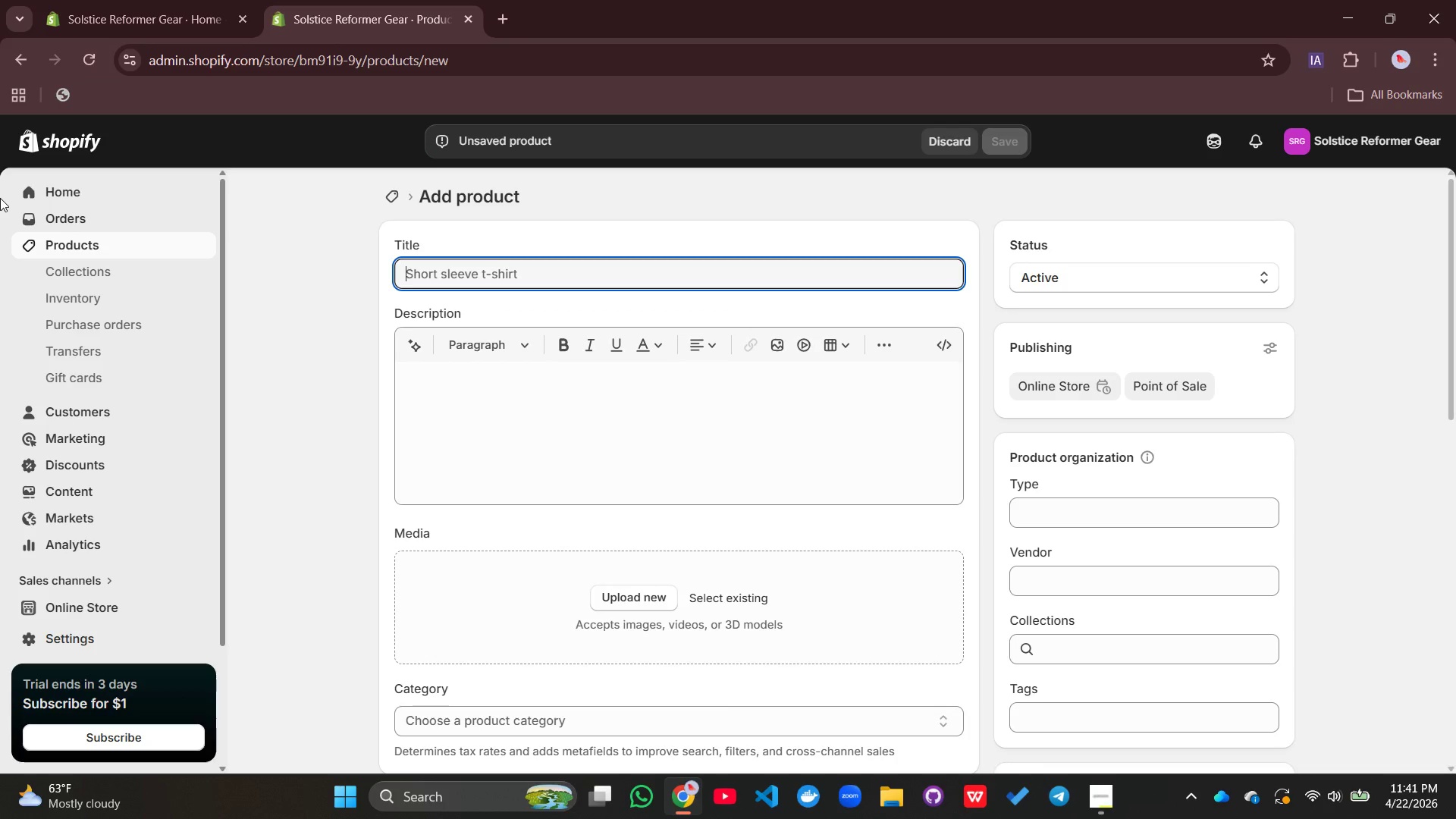 
wait(28.23)
 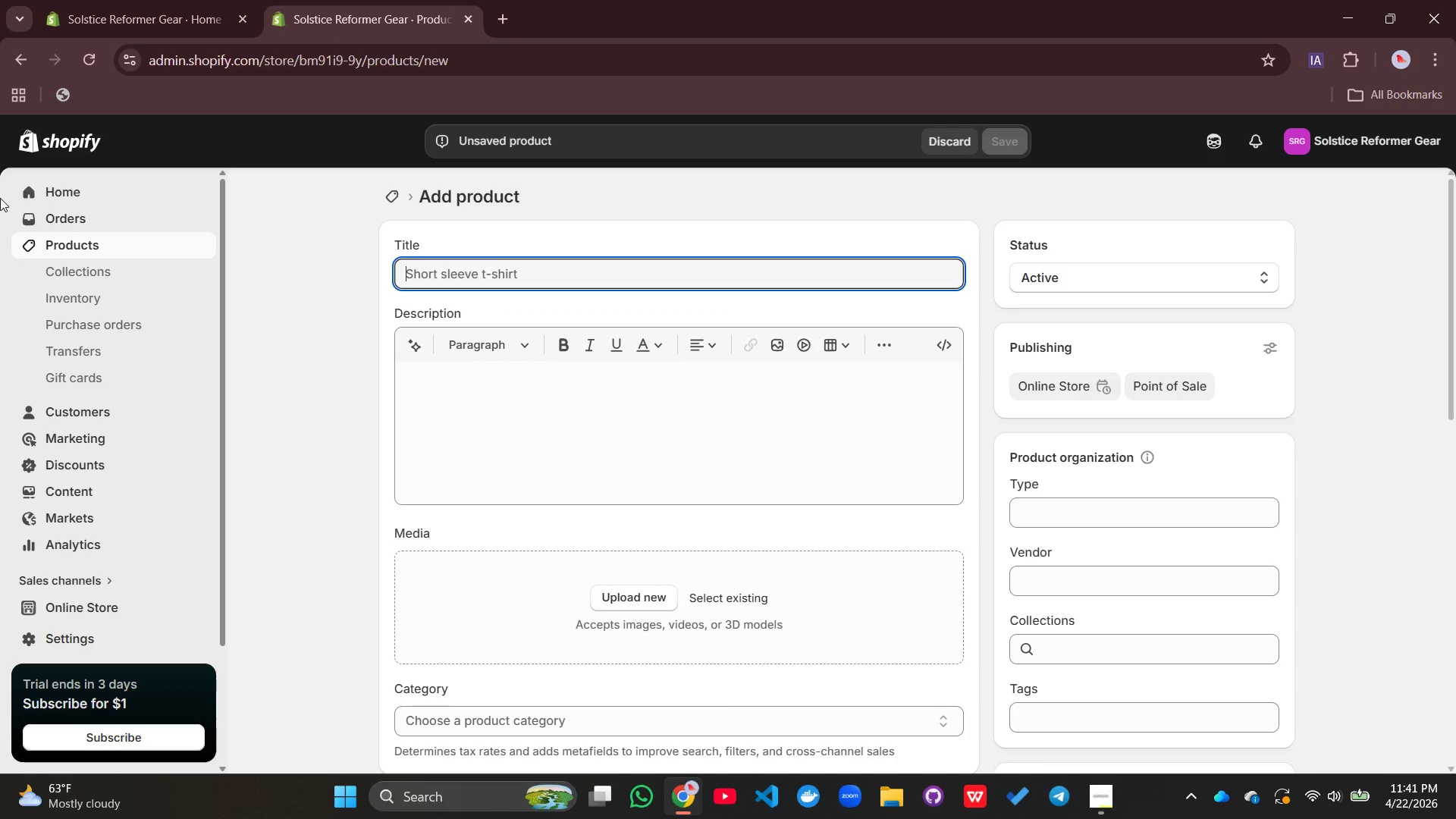 
left_click([407, 277])
 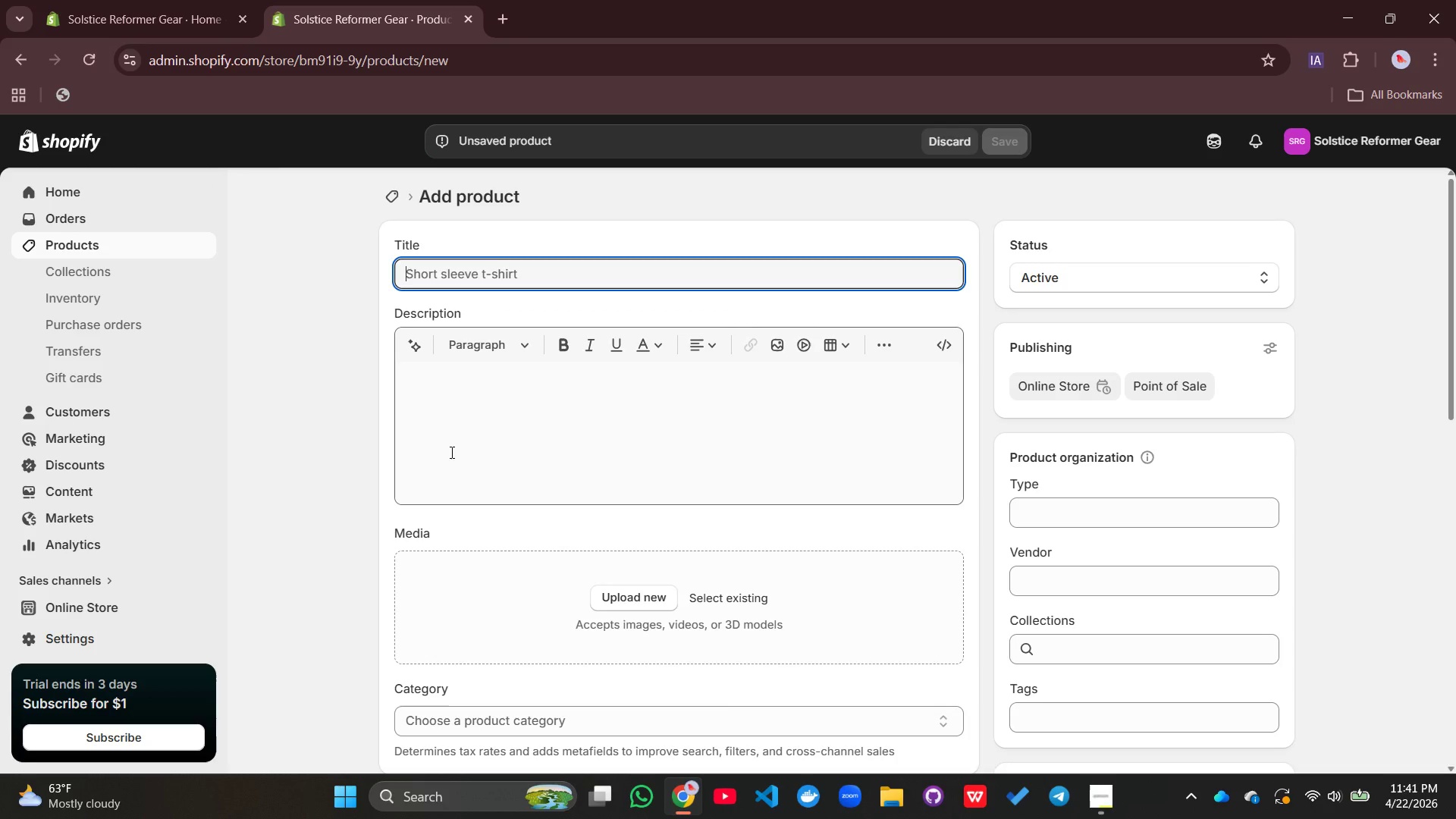 
type(Micro)
 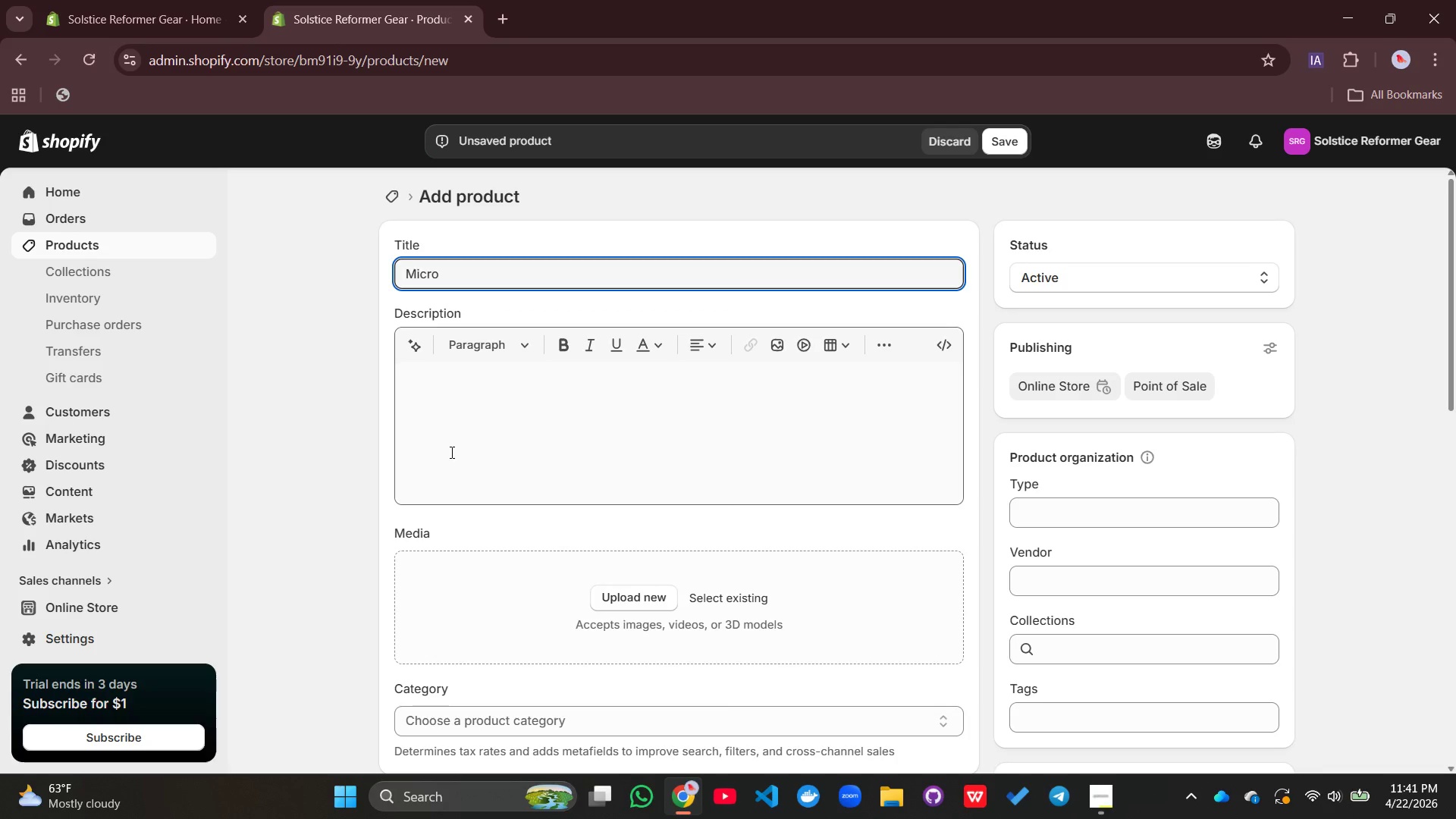 
wait(12.66)
 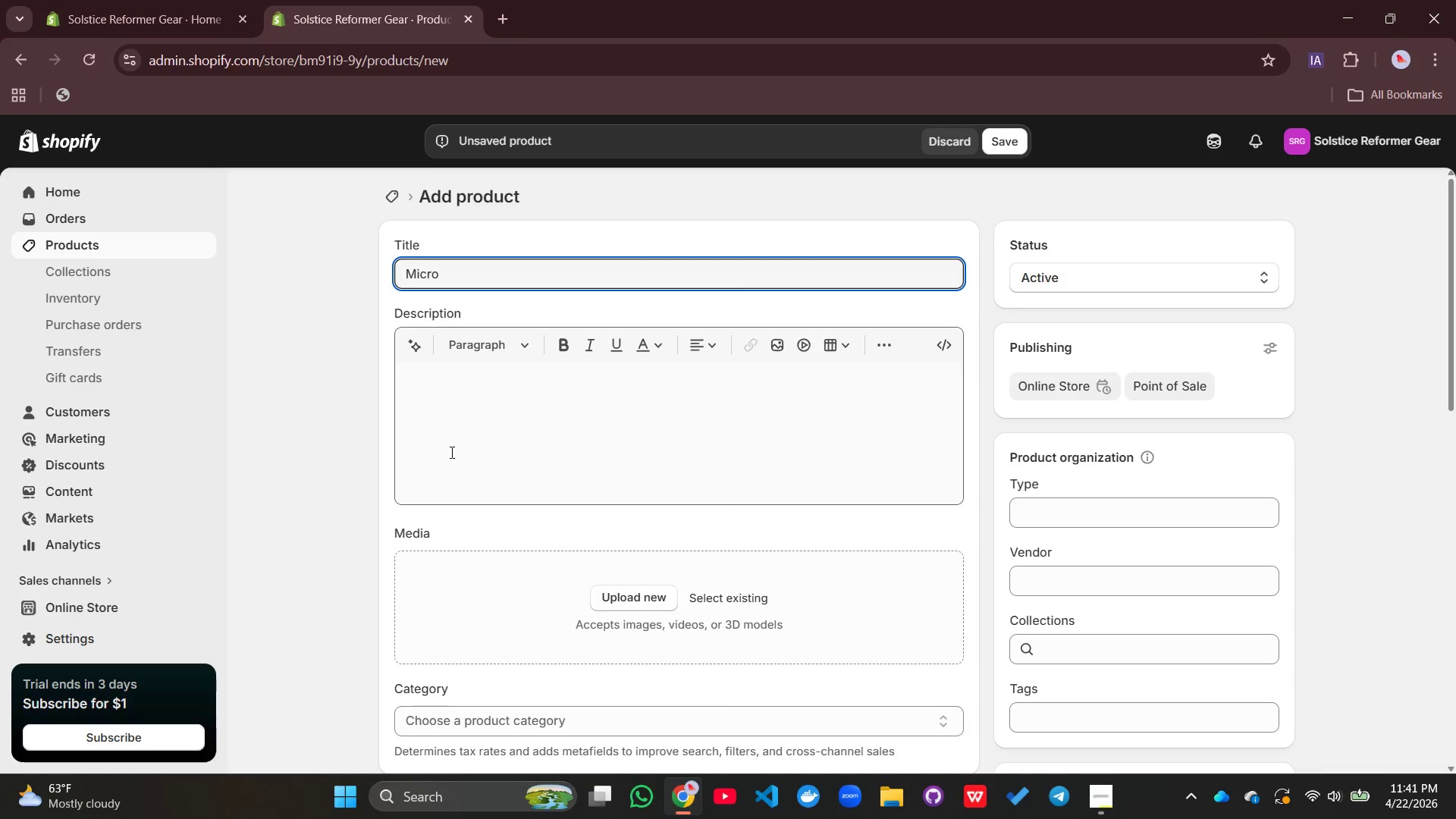 
type(fiber Refomer Carriage Cover (Anti-Sli)
 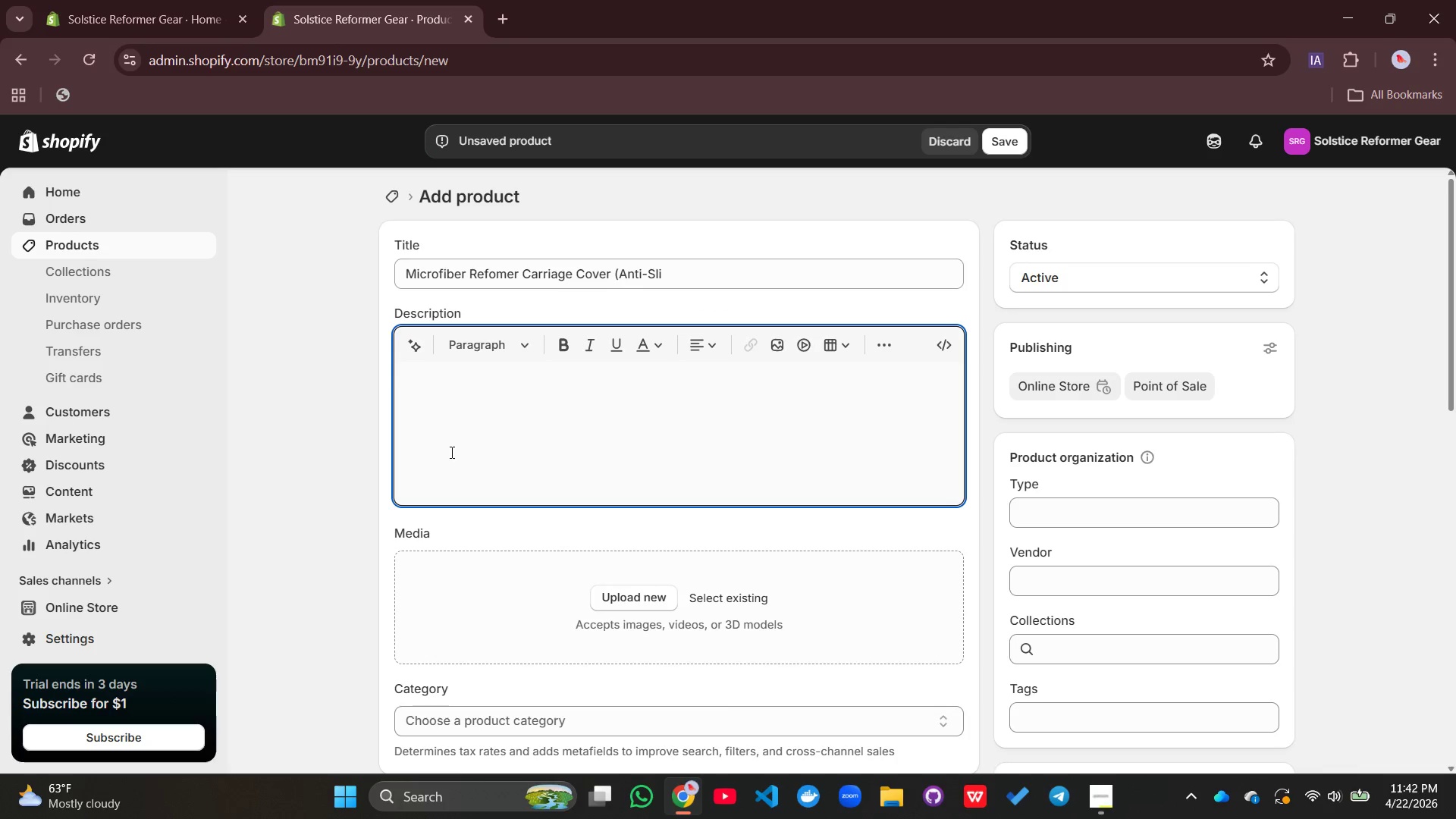 
 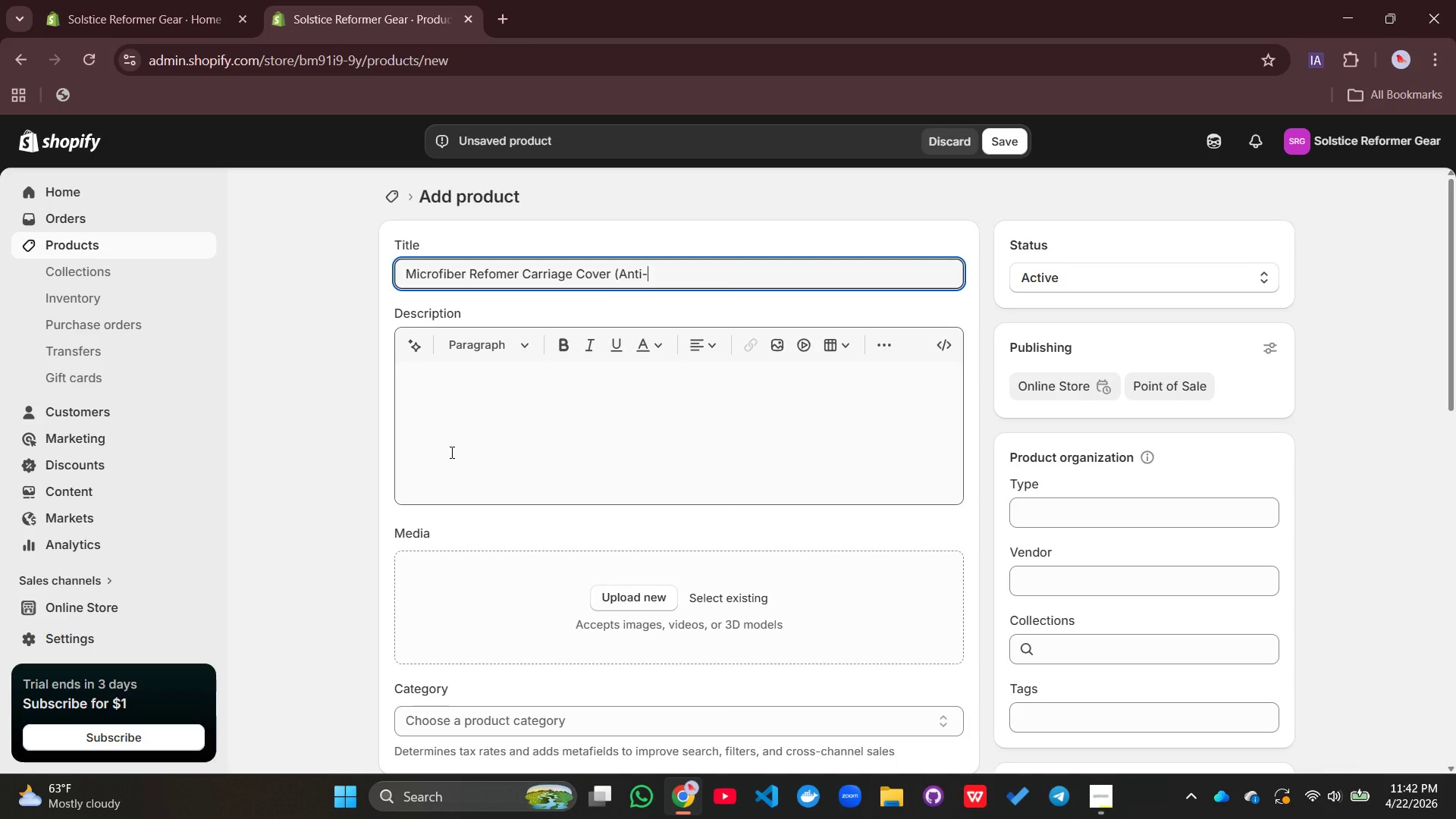 
left_click([450, 452])
 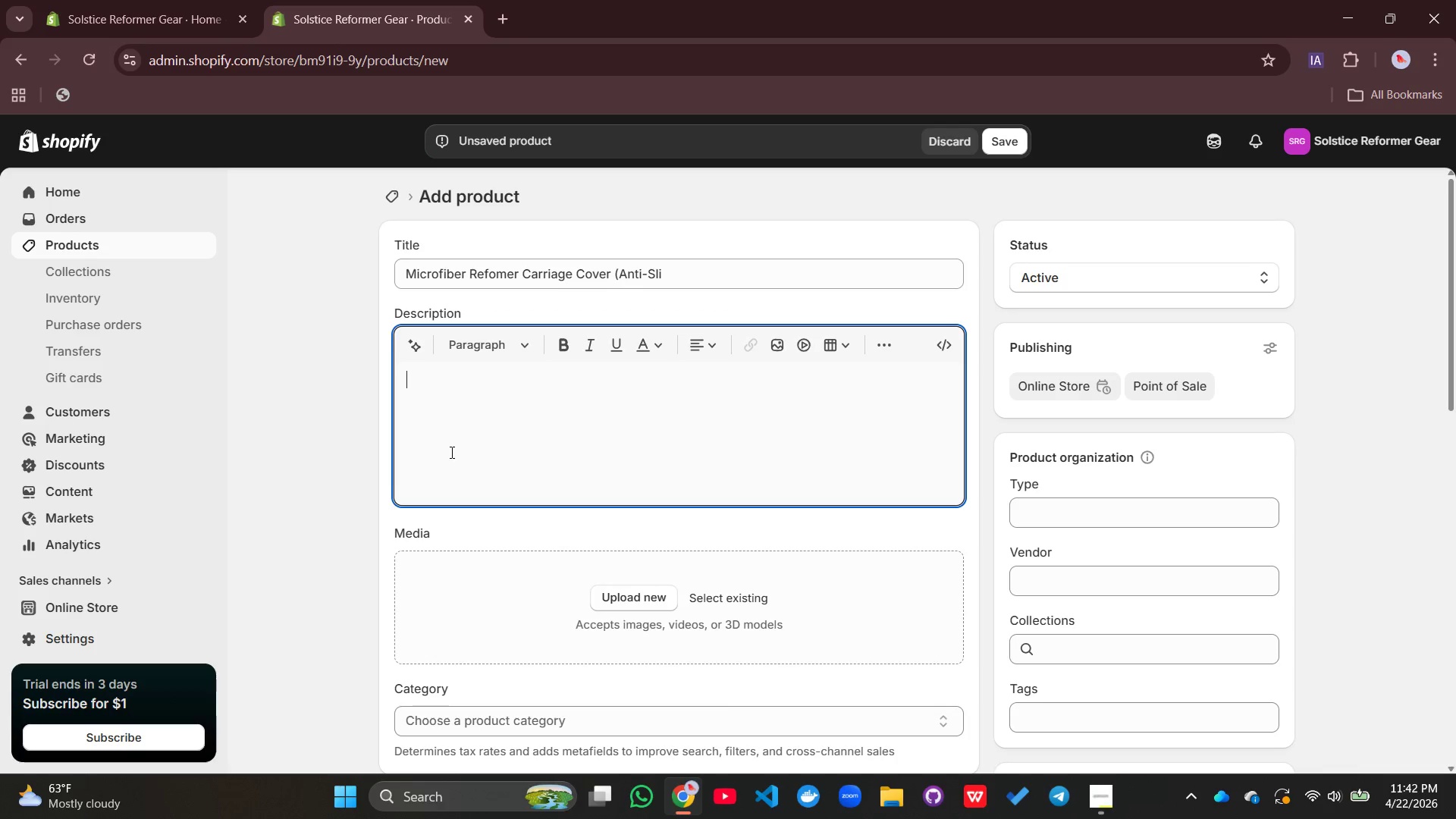 
key(P)
 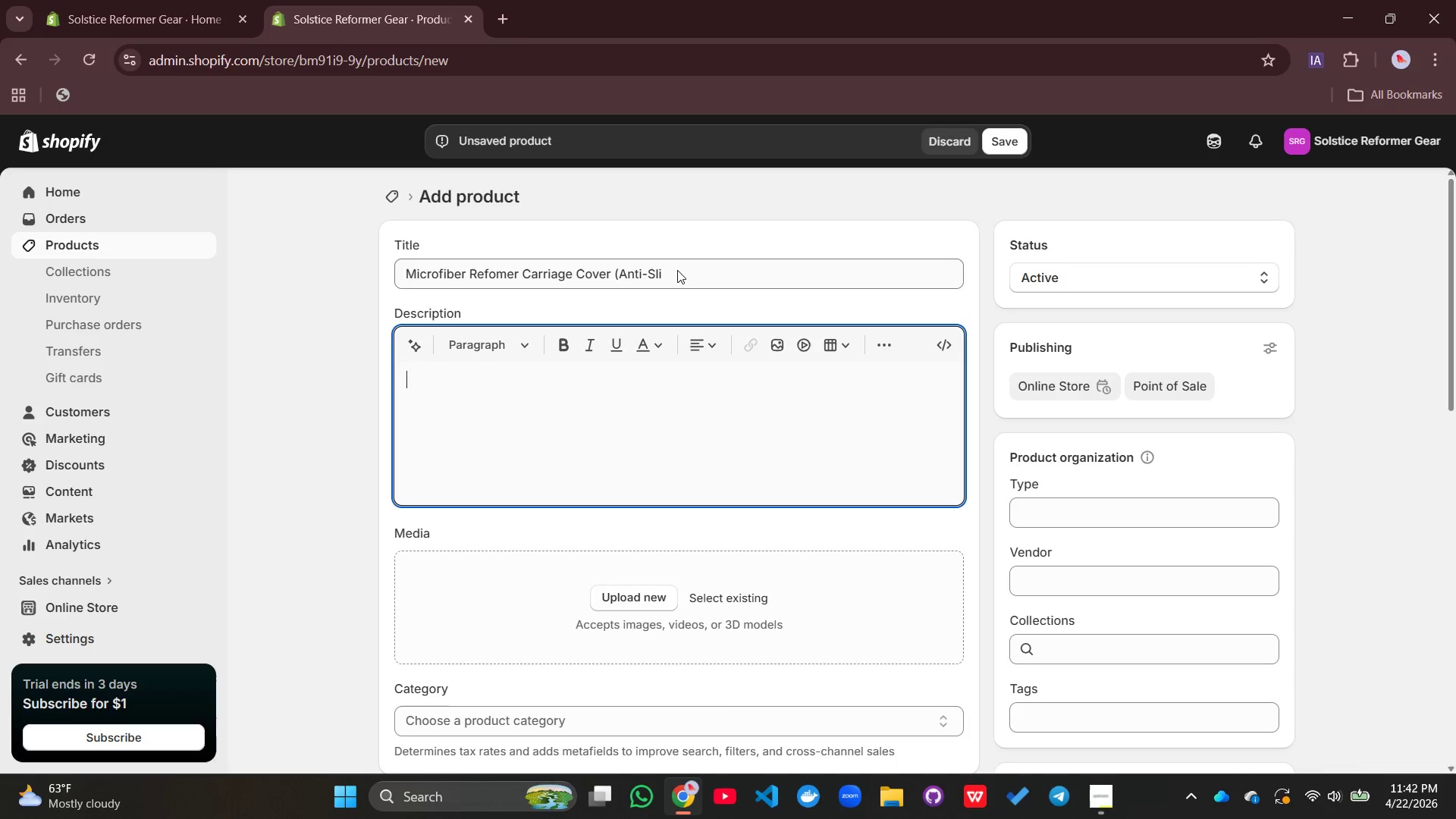 
left_click([677, 270])
 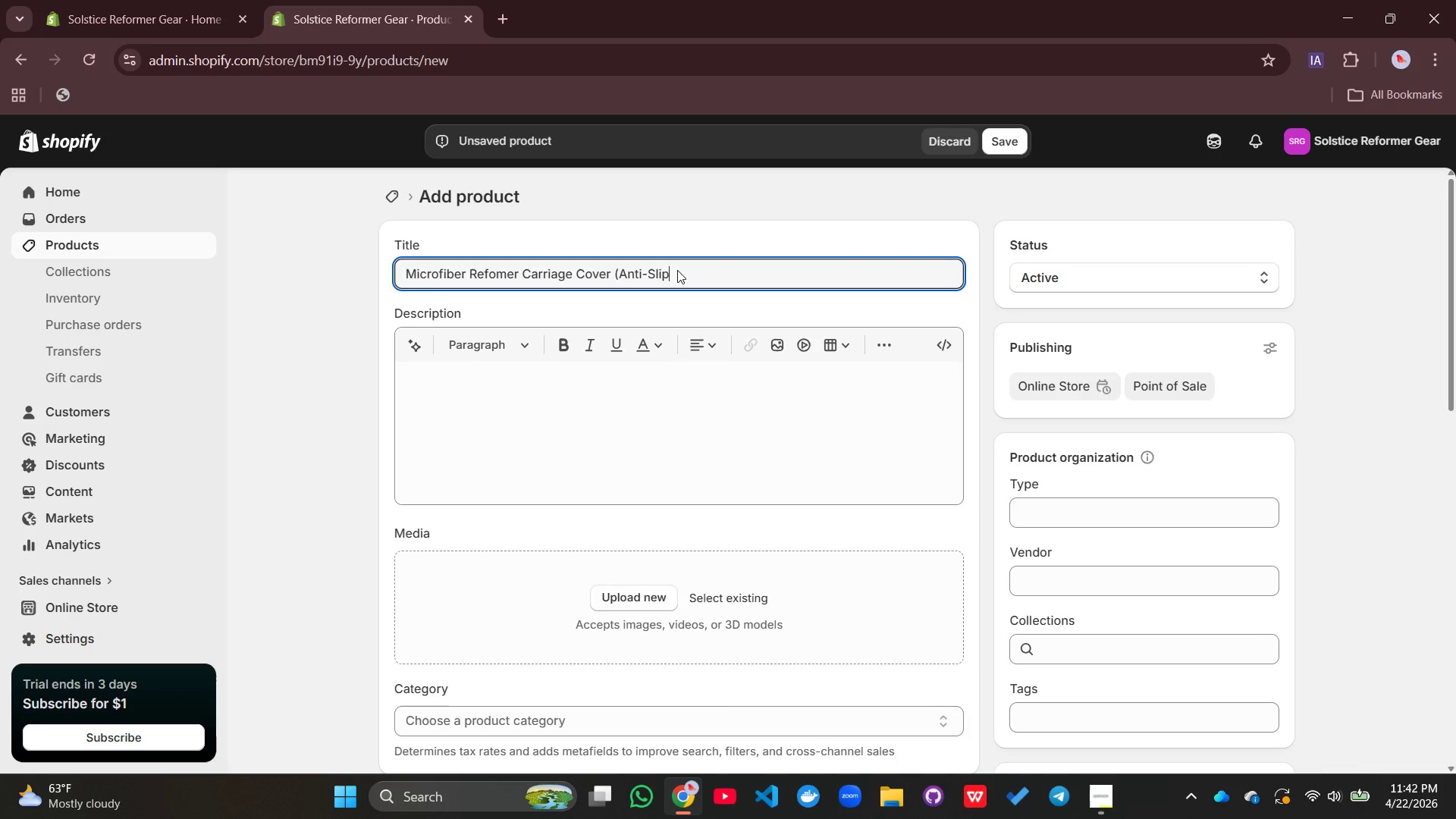 
key(P)
 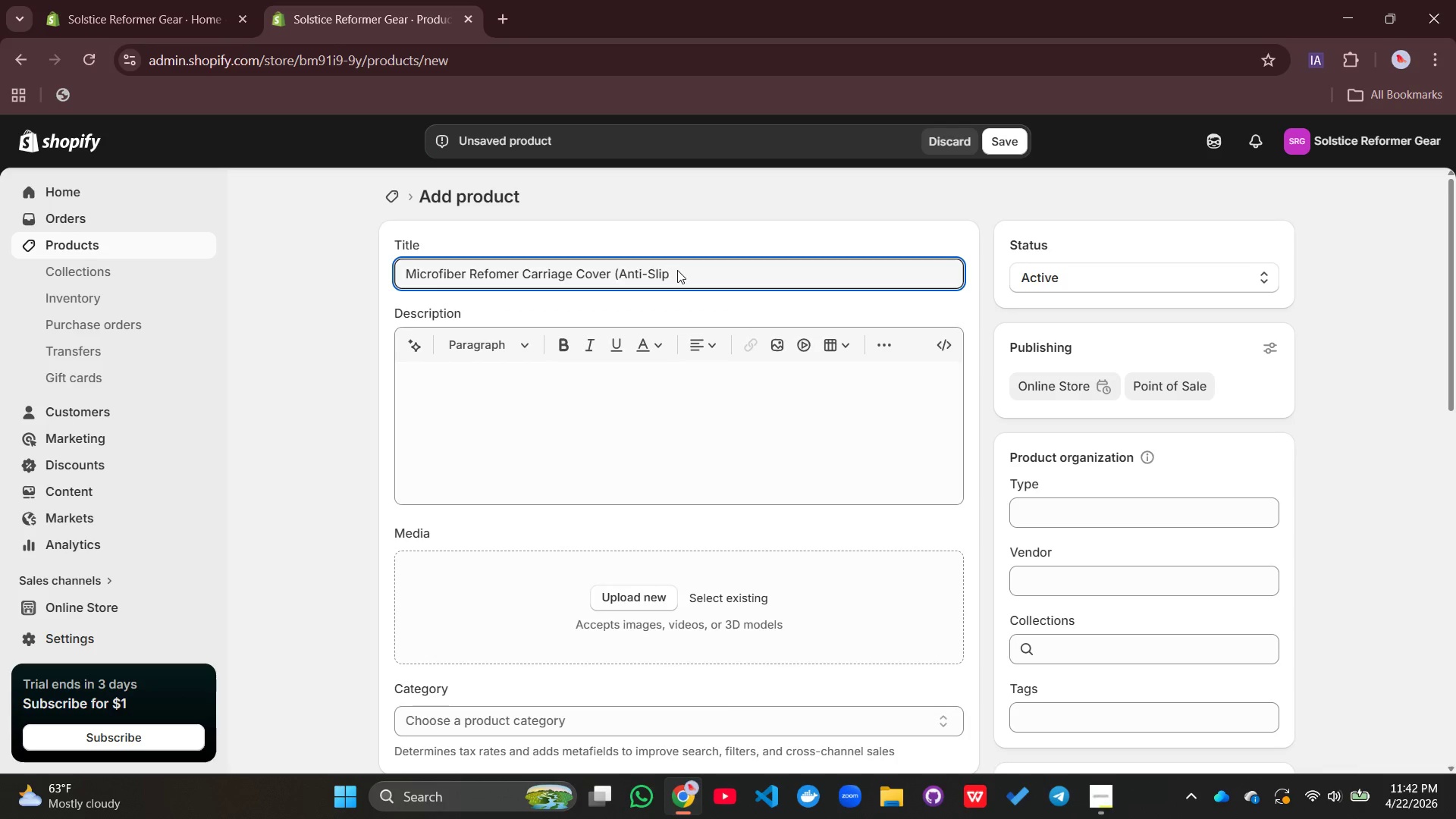 
key(Space)
 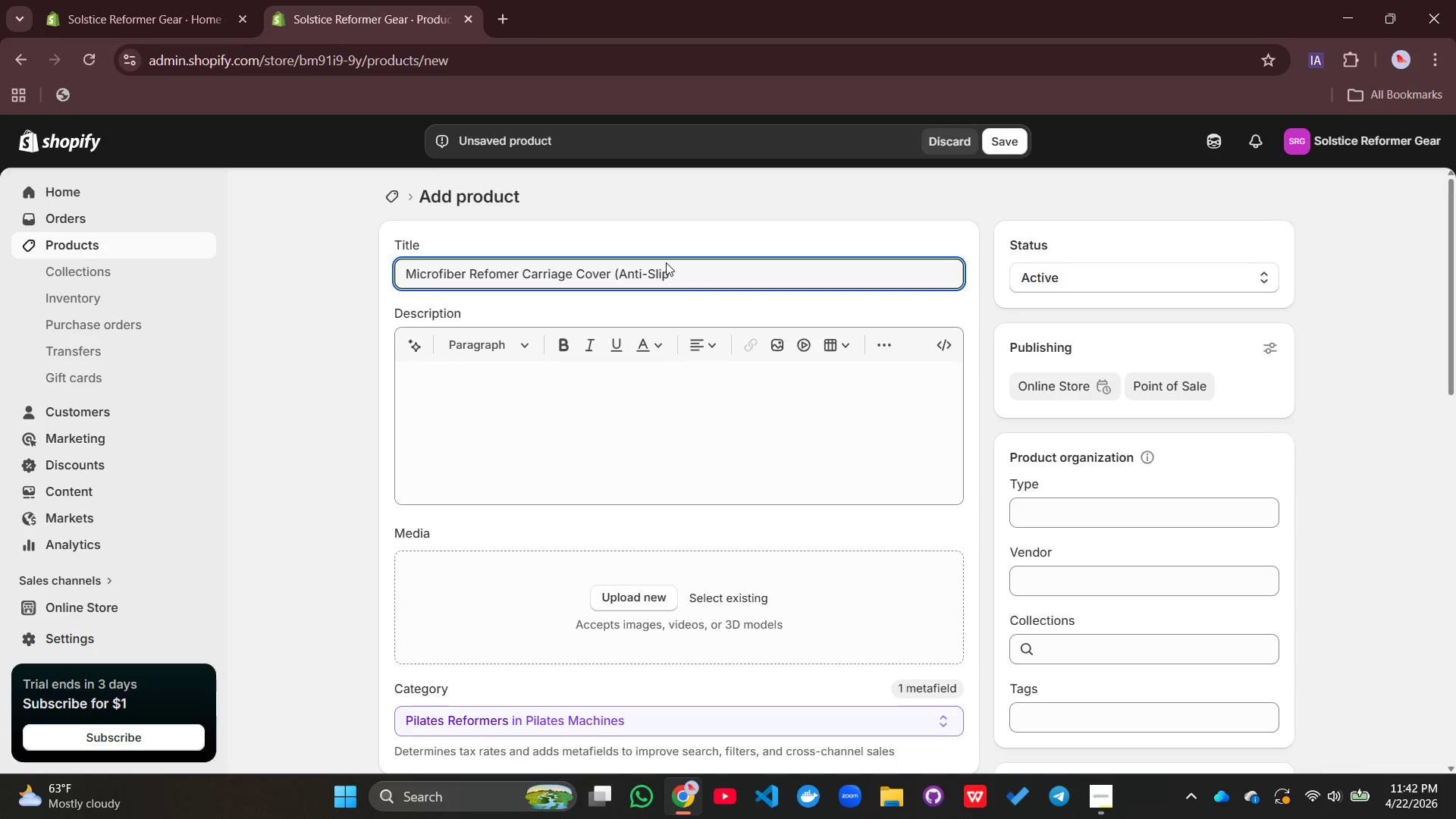 
type(Backing))
 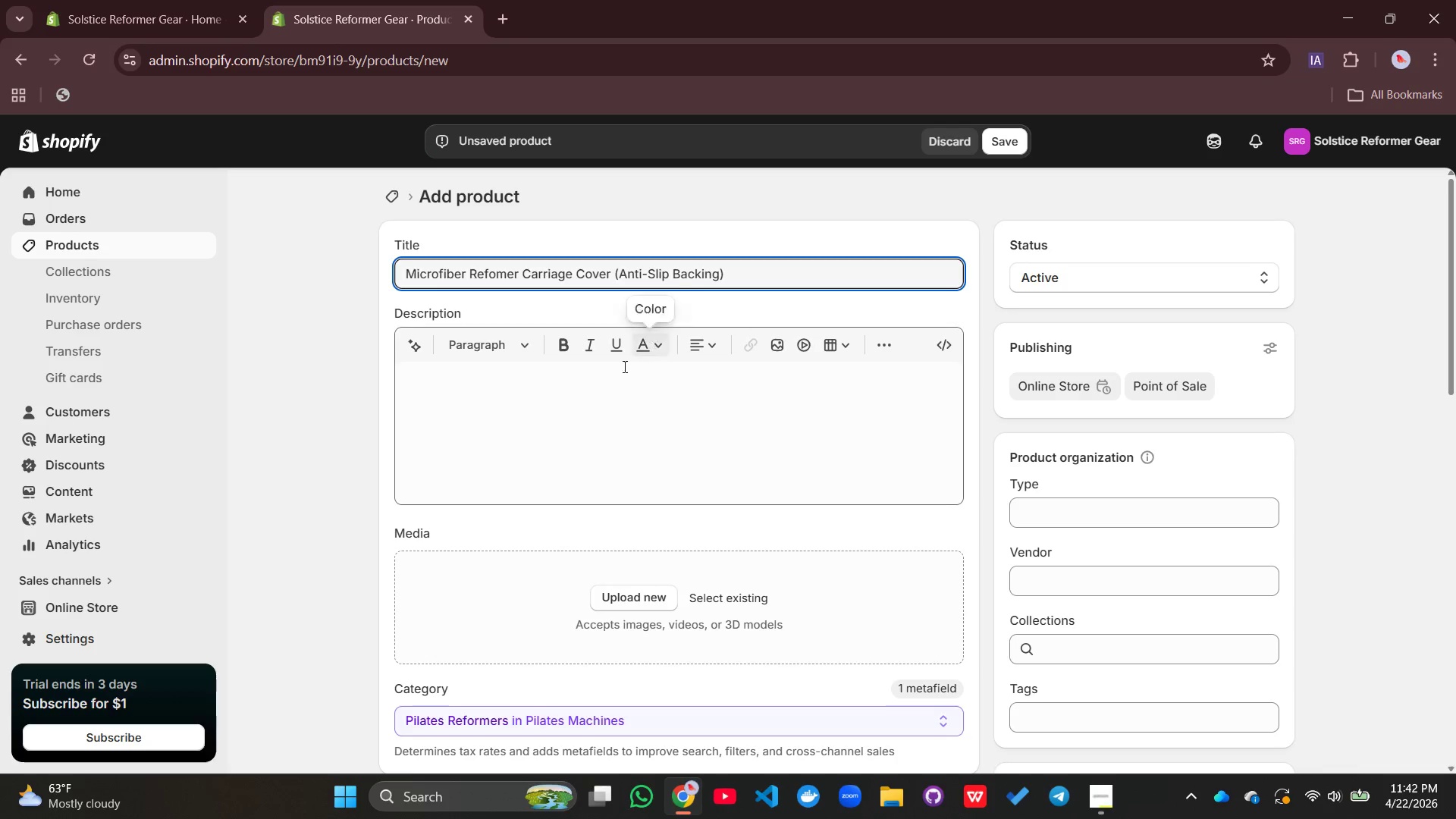 
left_click([440, 401])
 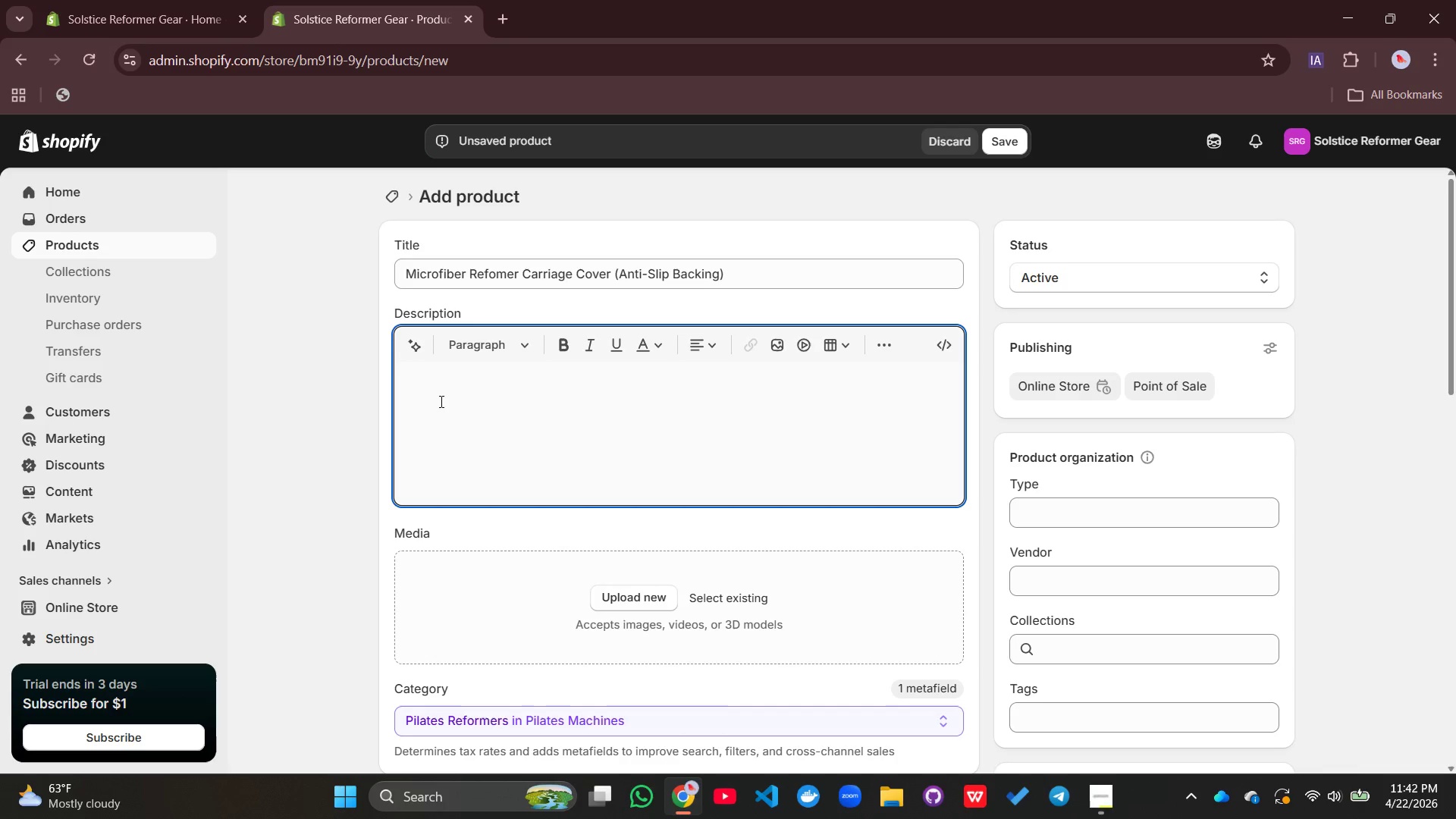 
wait(5.55)
 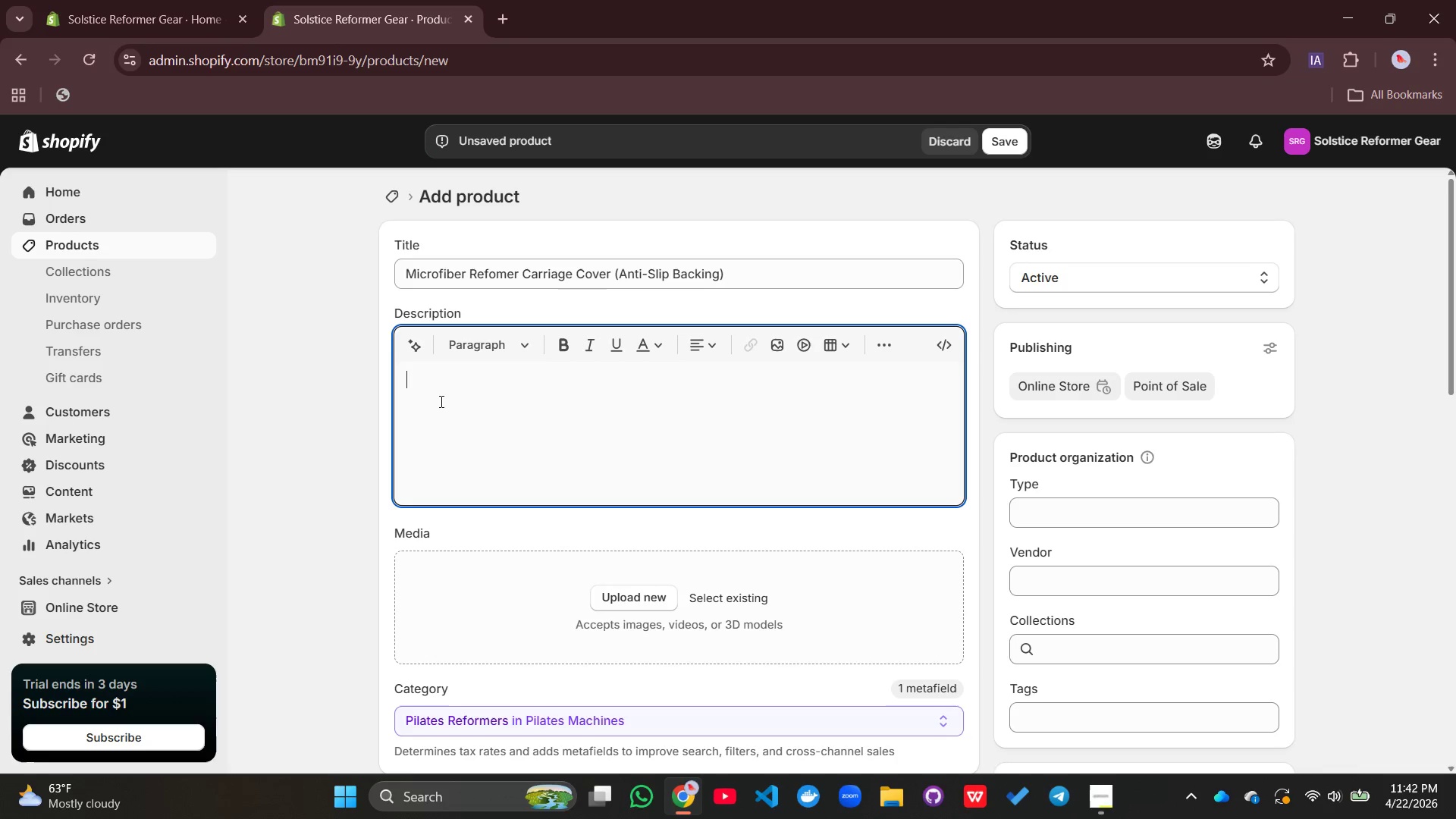 
type(Prod)
key(Backspace)
type(fessi)
 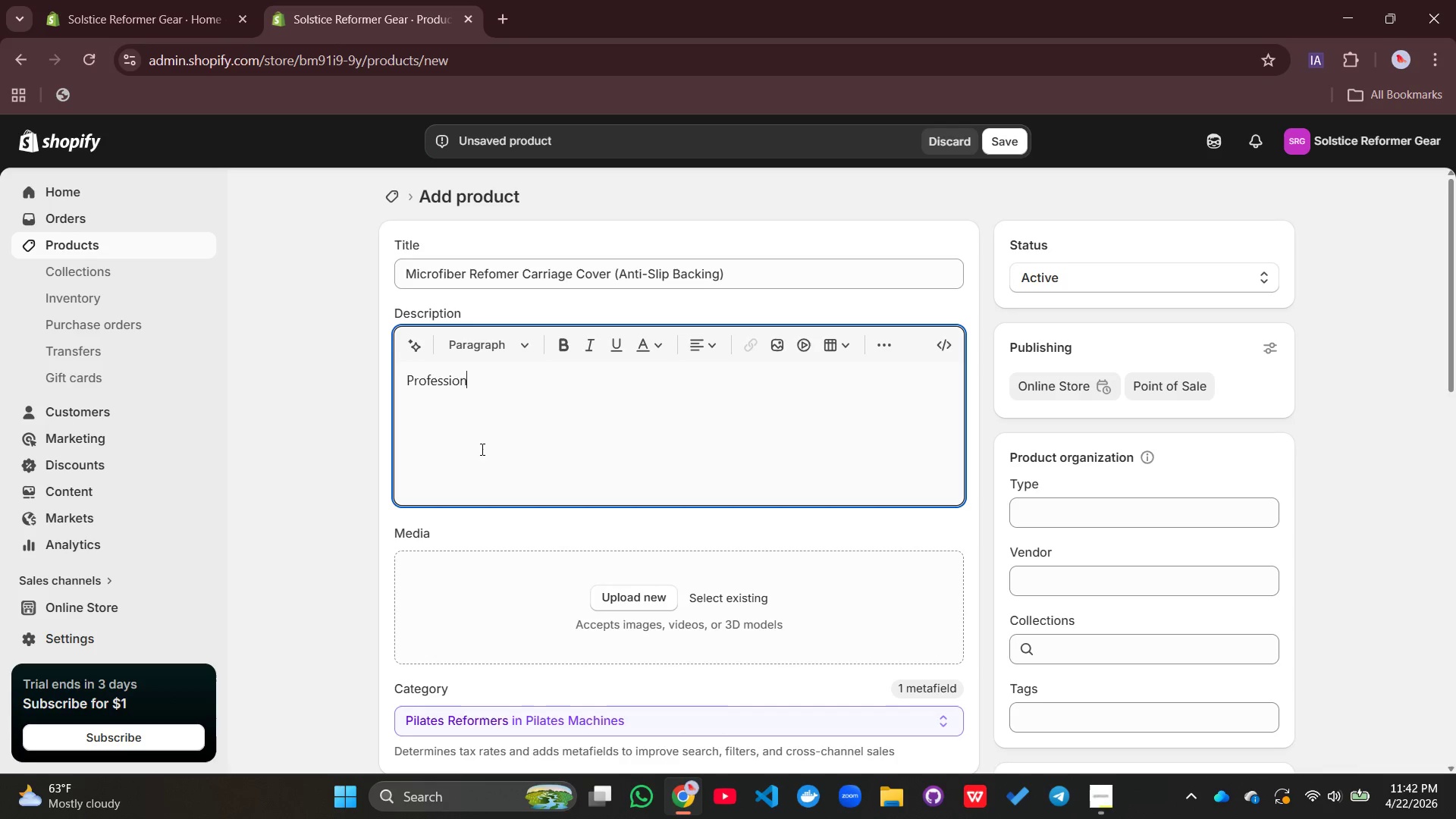 
type(onal-grade )
 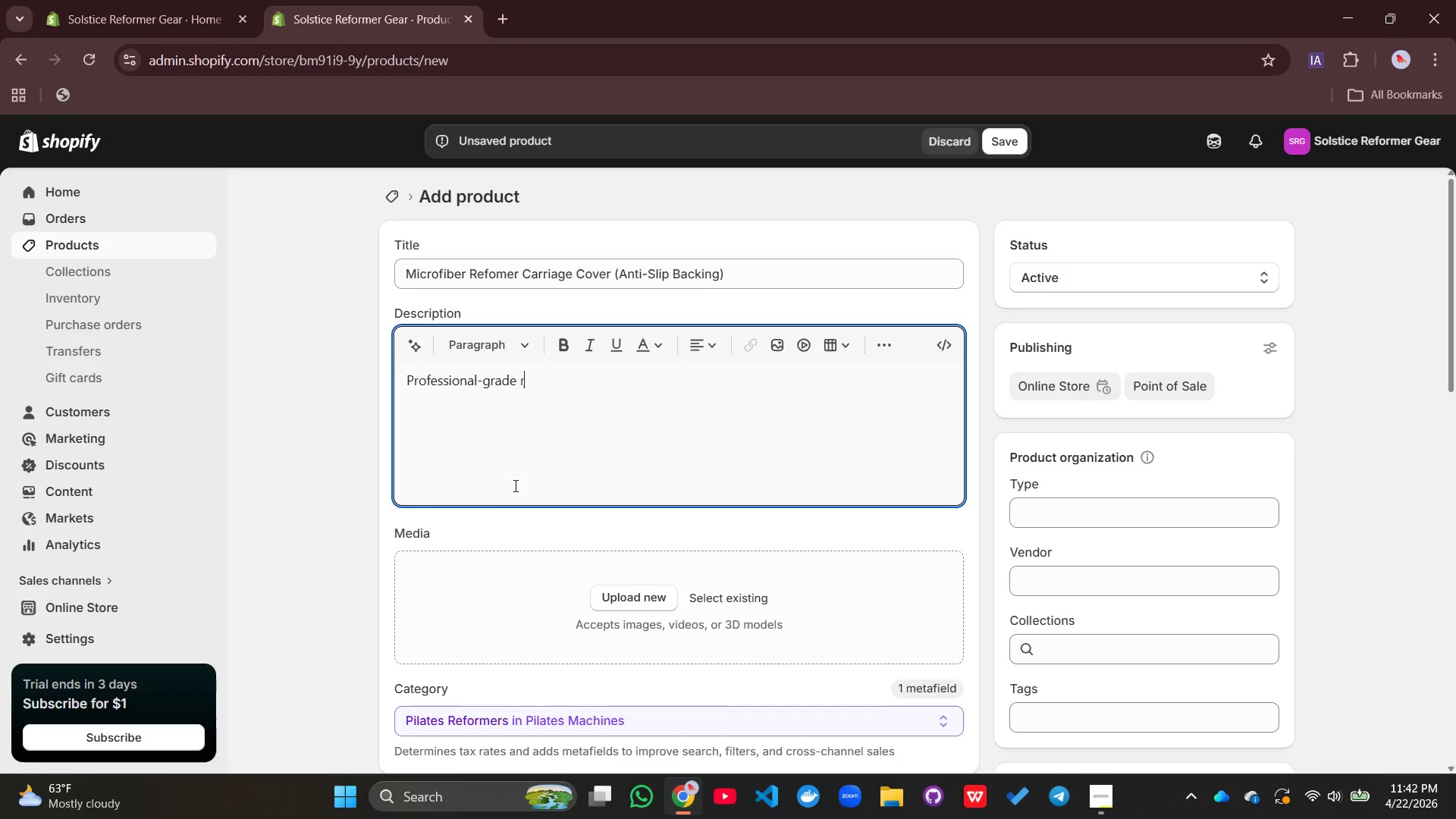 
type(reformer cover designed to improve hygiene and stability.)
 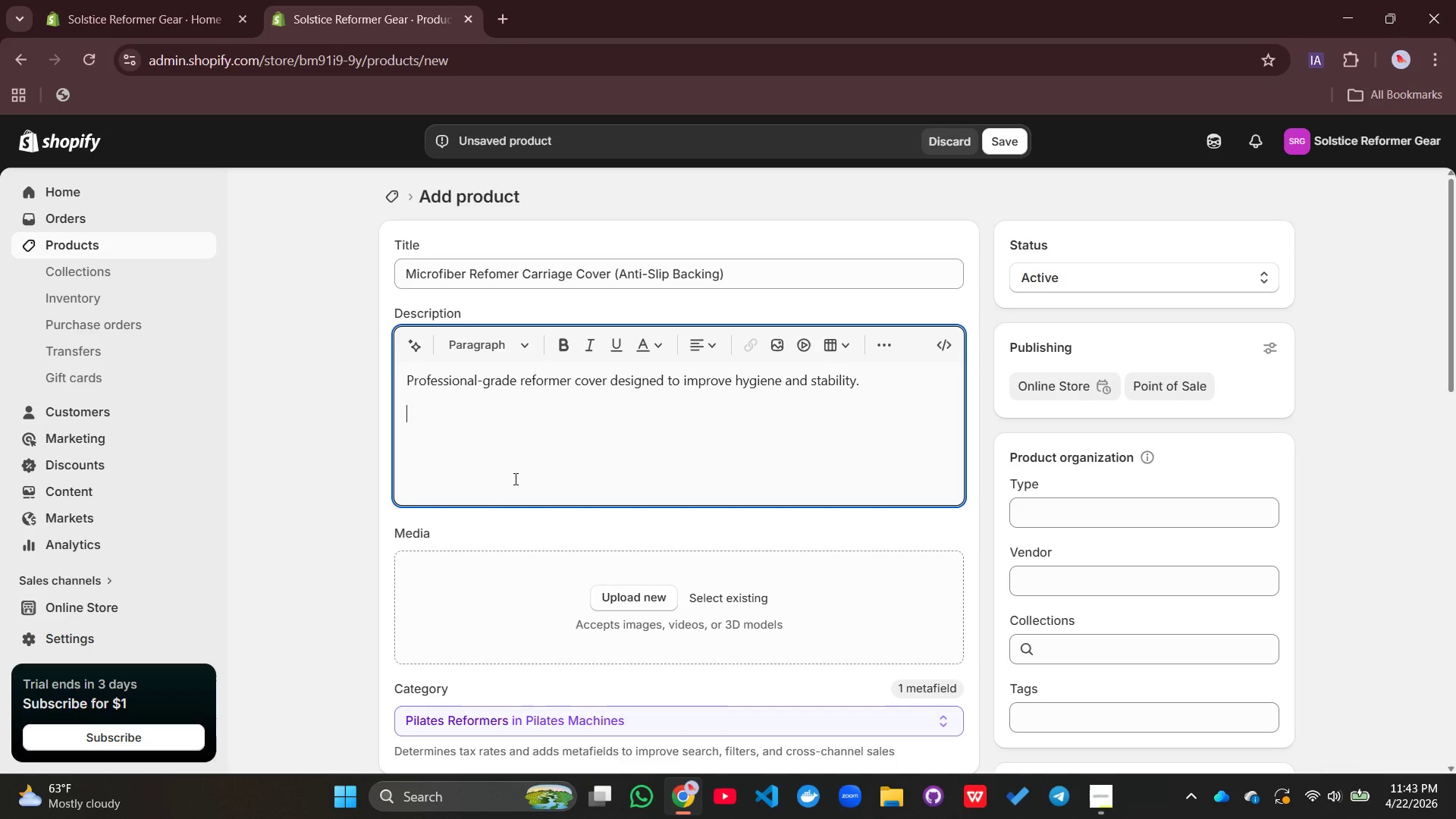 
key(Enter)
 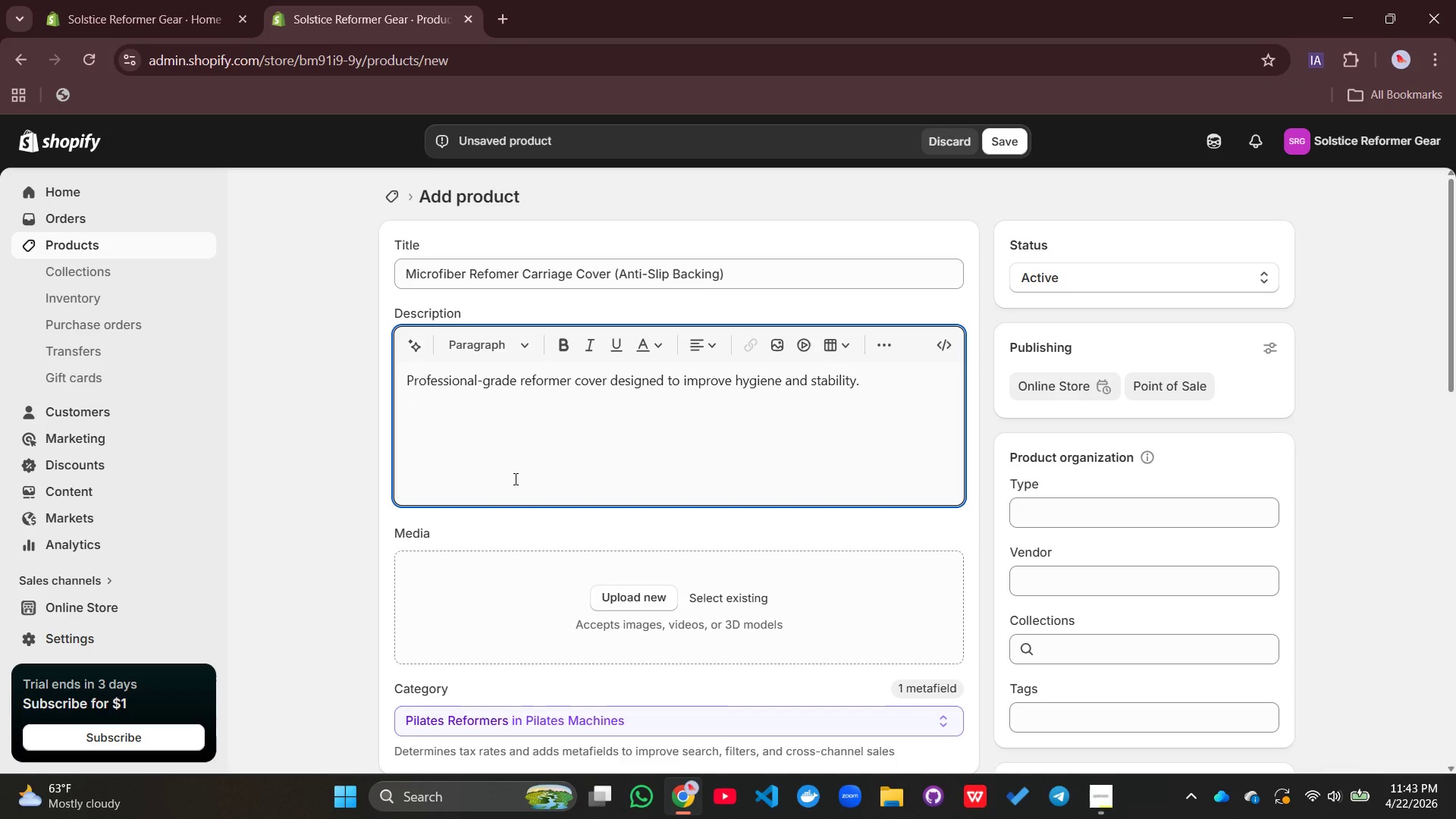 
type(Key Feature:)
 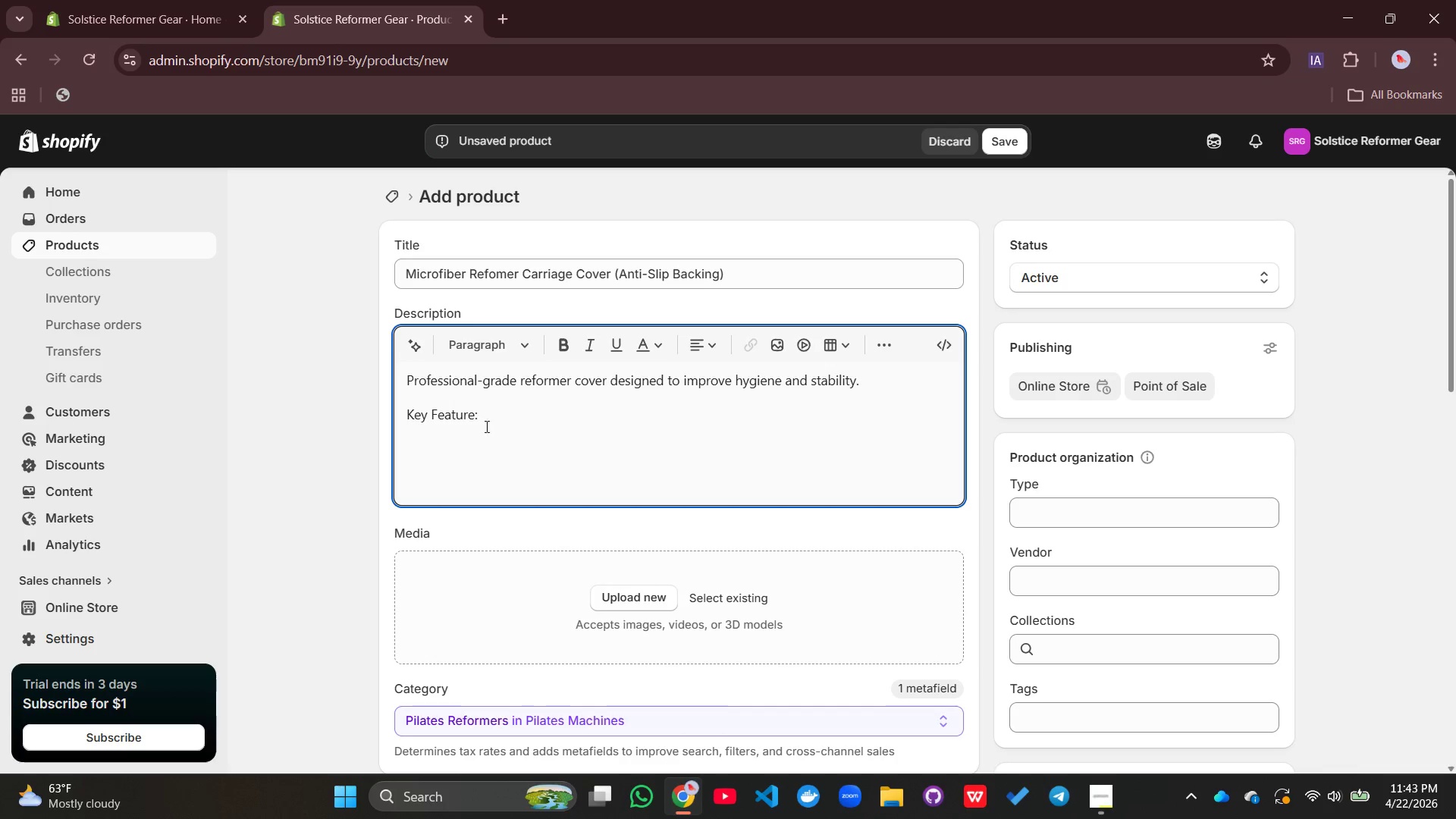 
left_click_drag(start_coordinate=[482, 418], to_coordinate=[398, 418])
 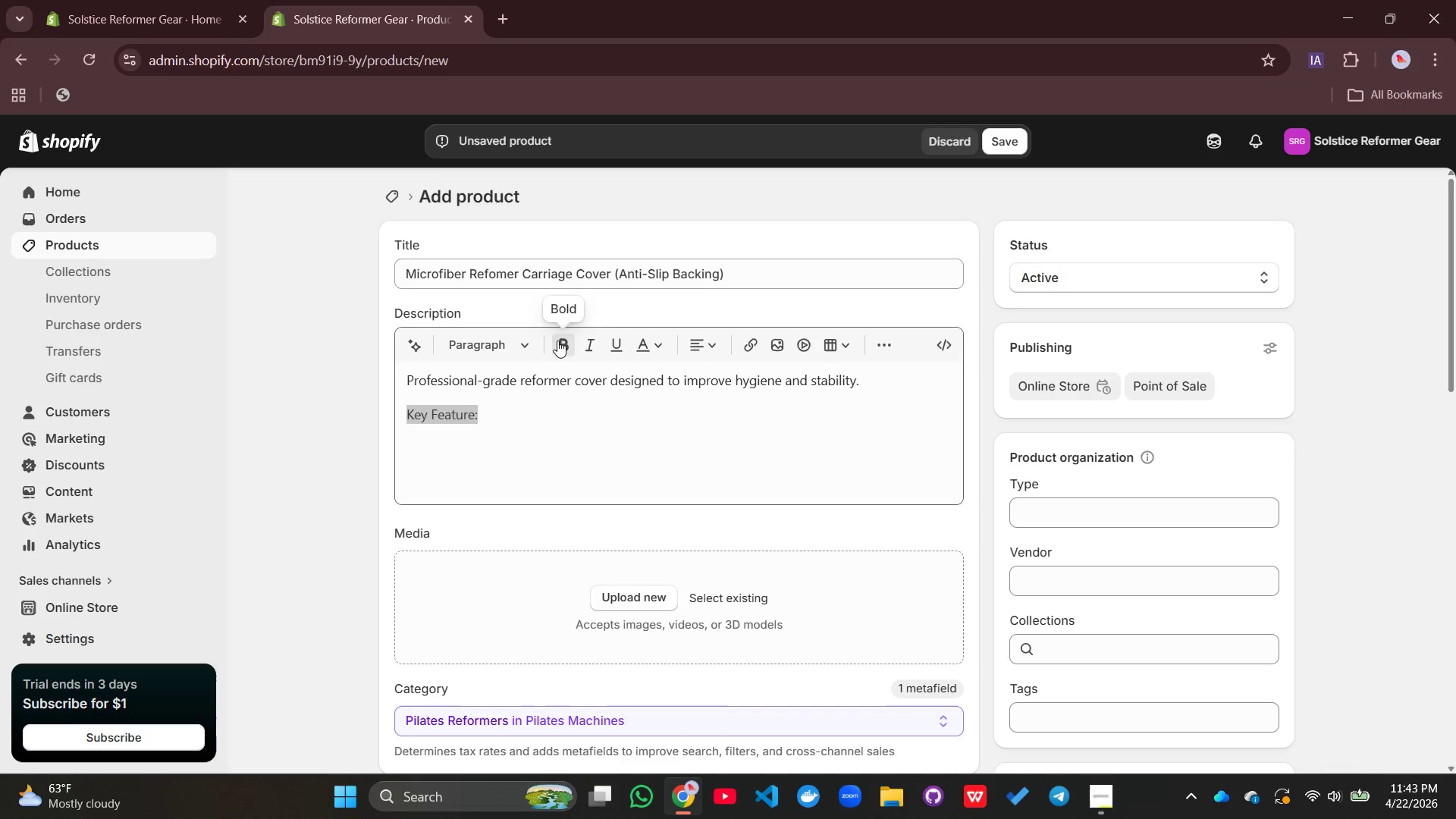 
left_click([557, 340])
 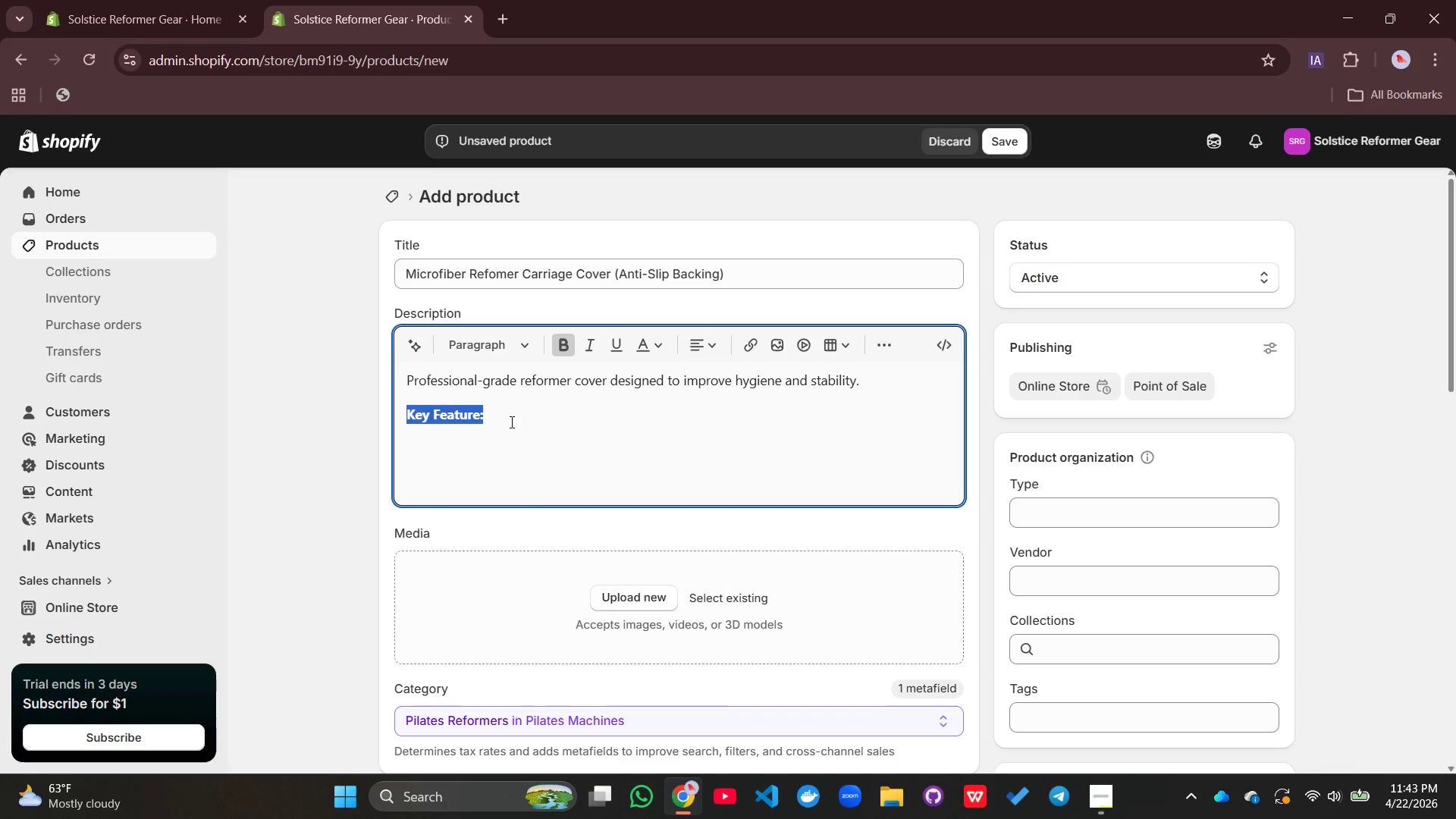 
left_click([510, 422])
 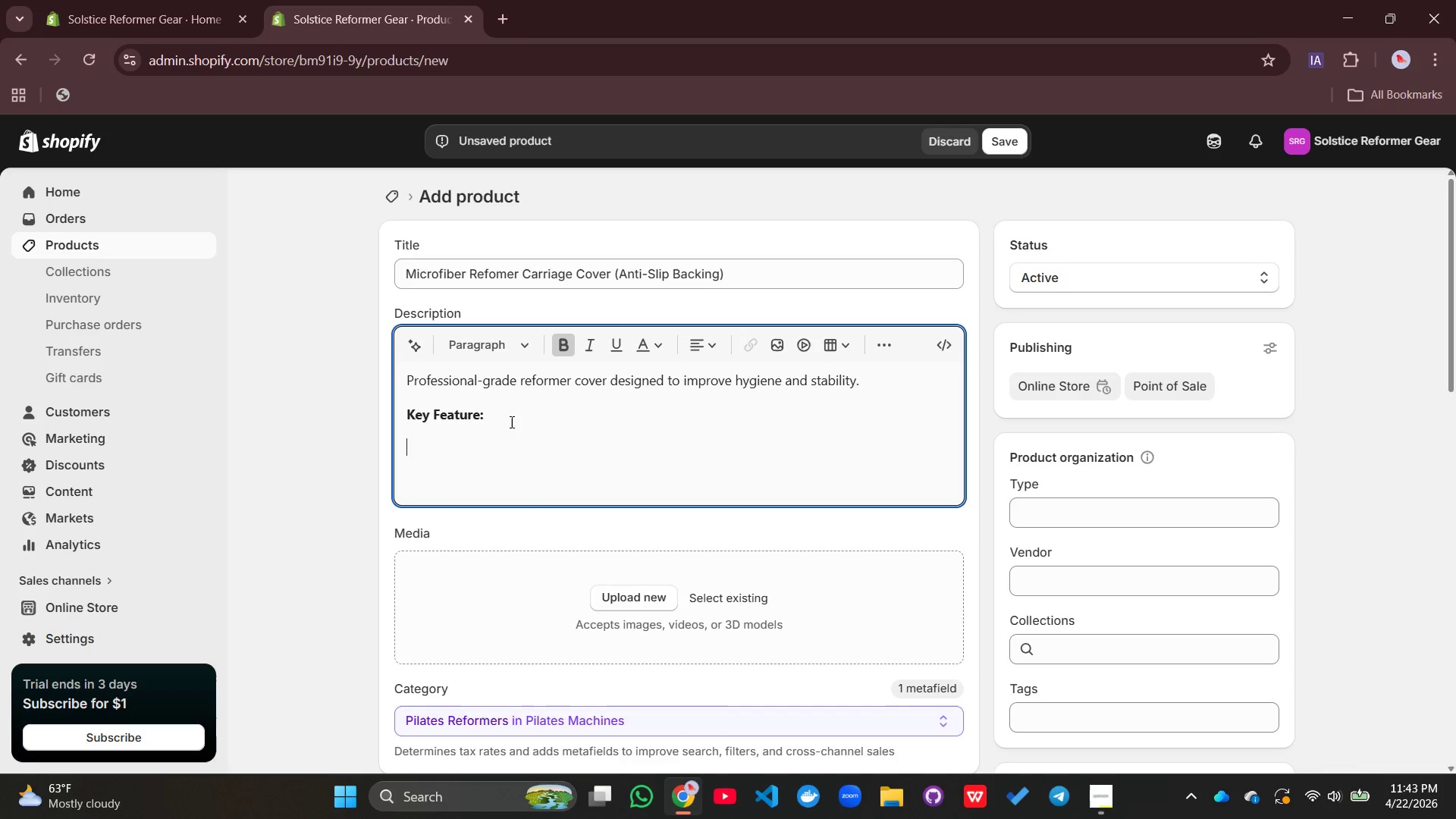 
key(Enter)
 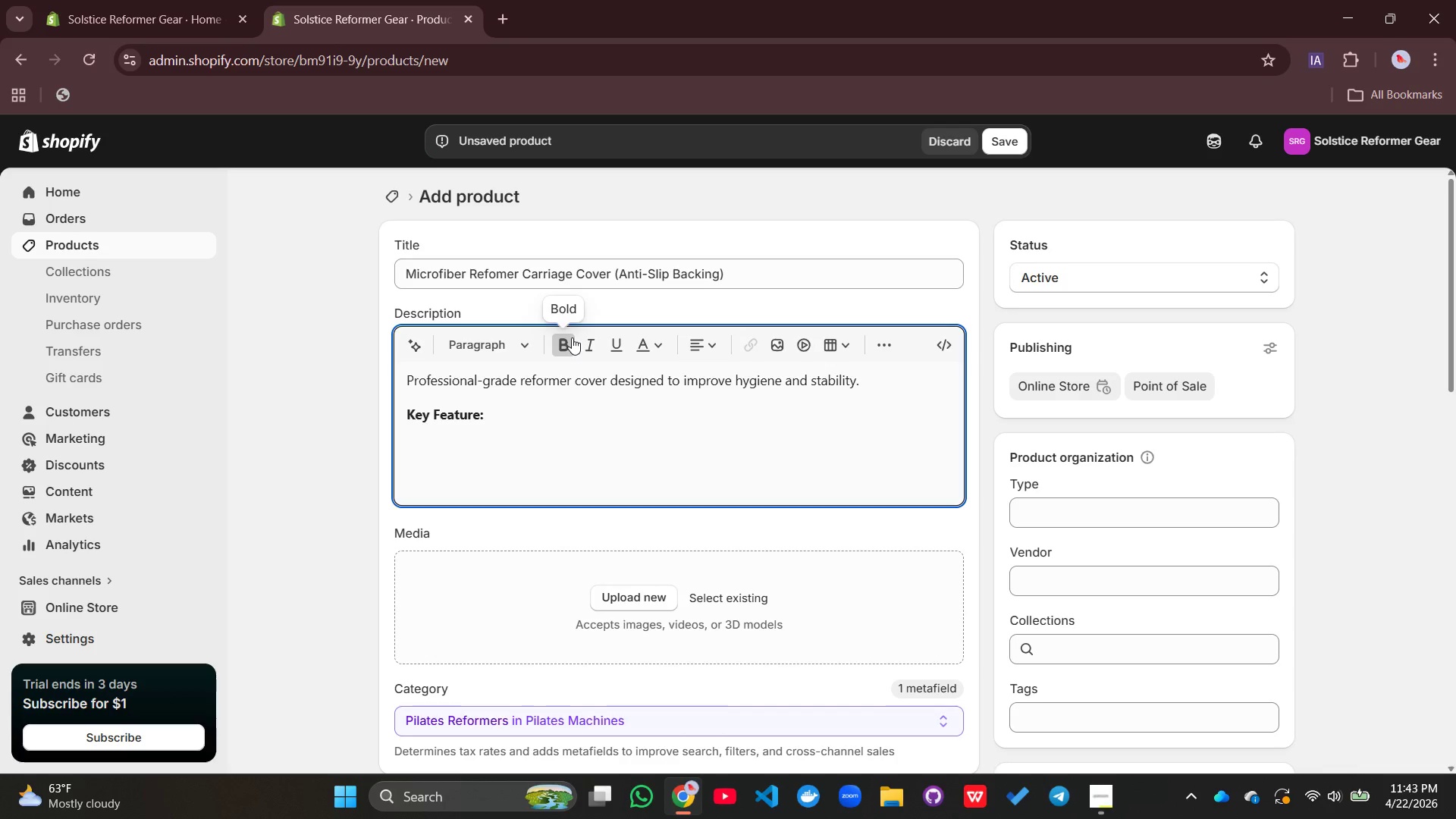 
left_click([572, 337])
 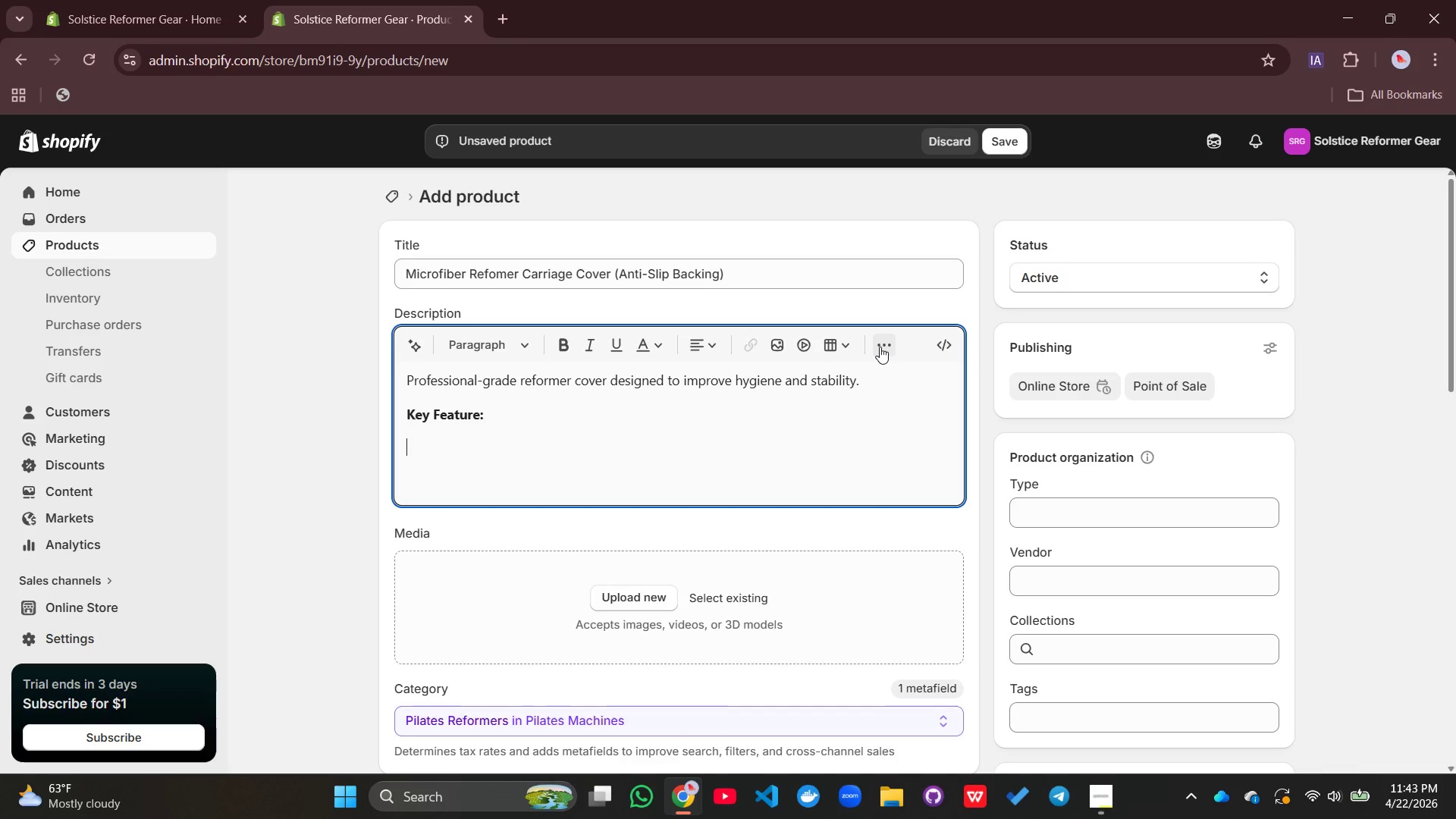 
left_click([880, 347])
 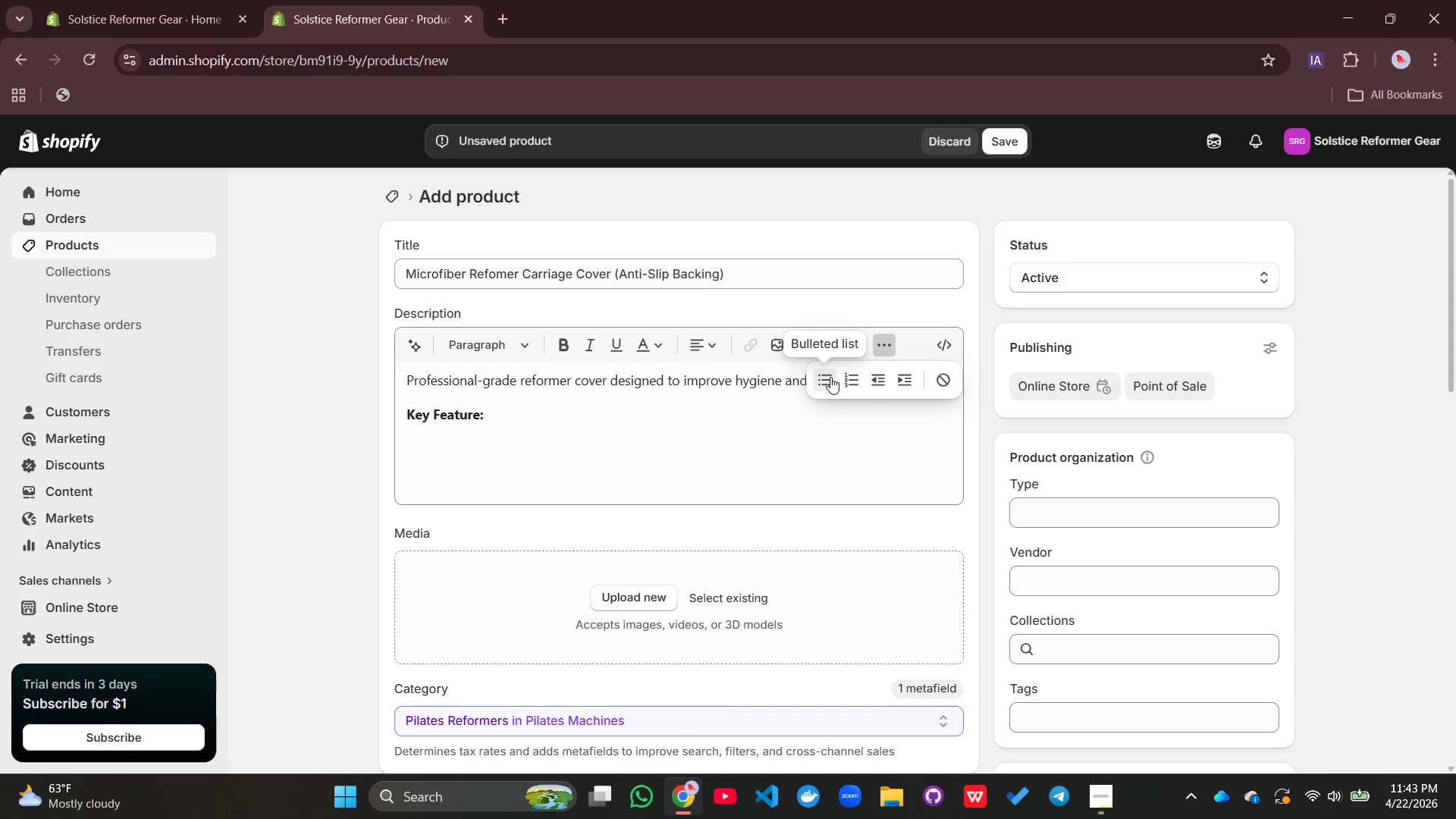 
left_click([830, 377])
 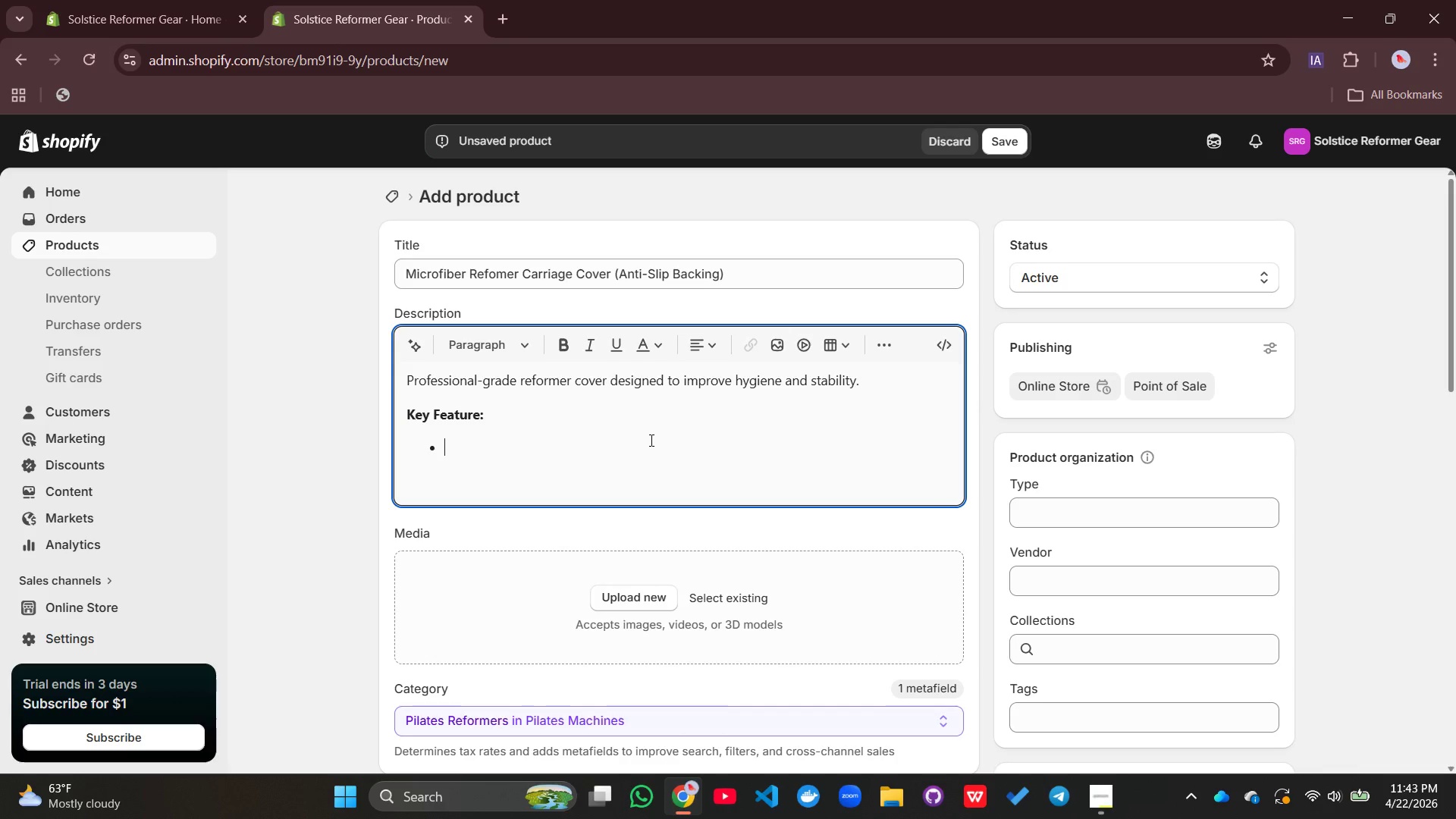 
type(Aweat)
key(Backspace)
key(Backspace)
key(Backspace)
key(Backspace)
key(Backspace)
type(Sweat-wicking micro)
 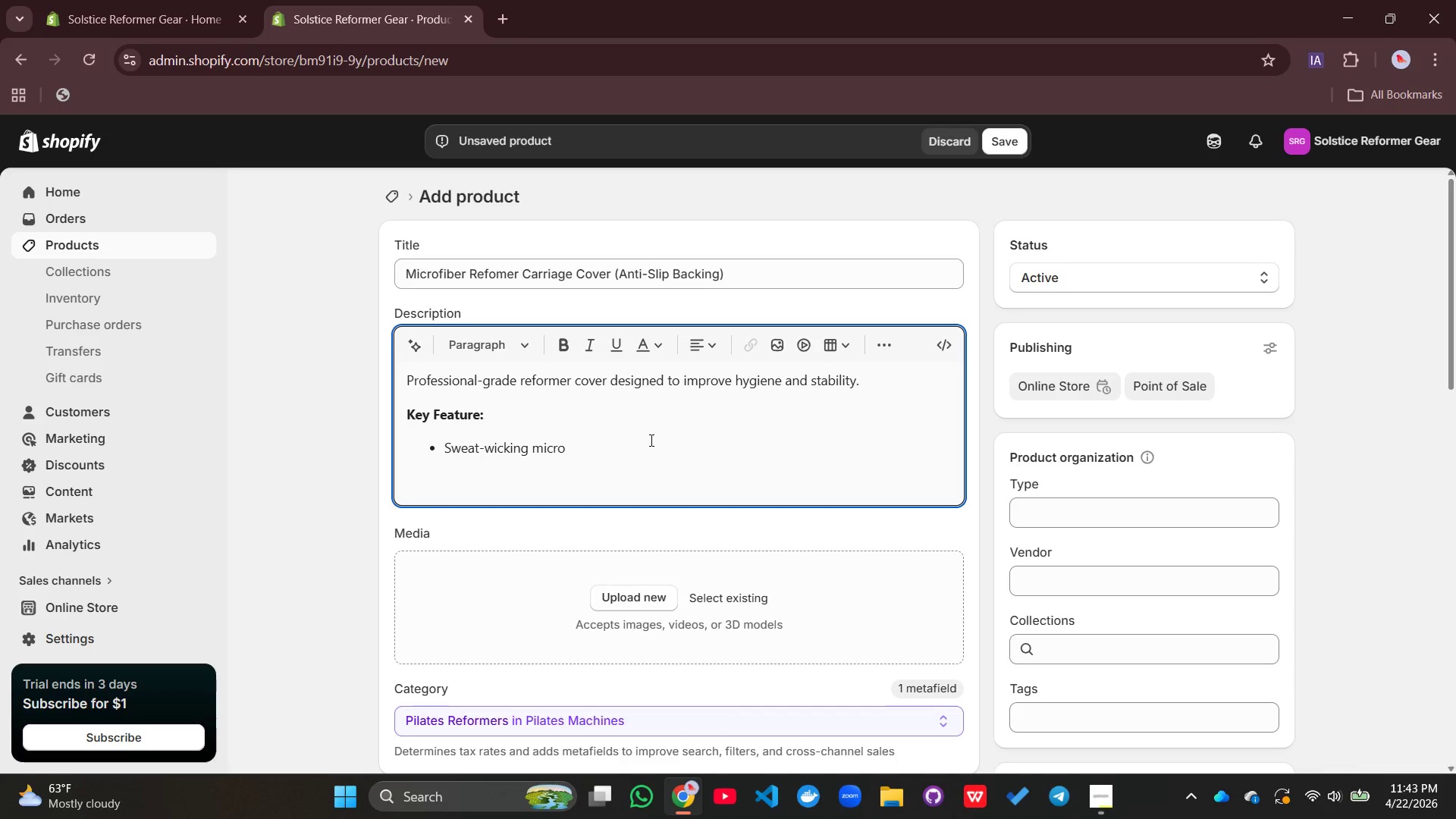 
type(fiber surface)
 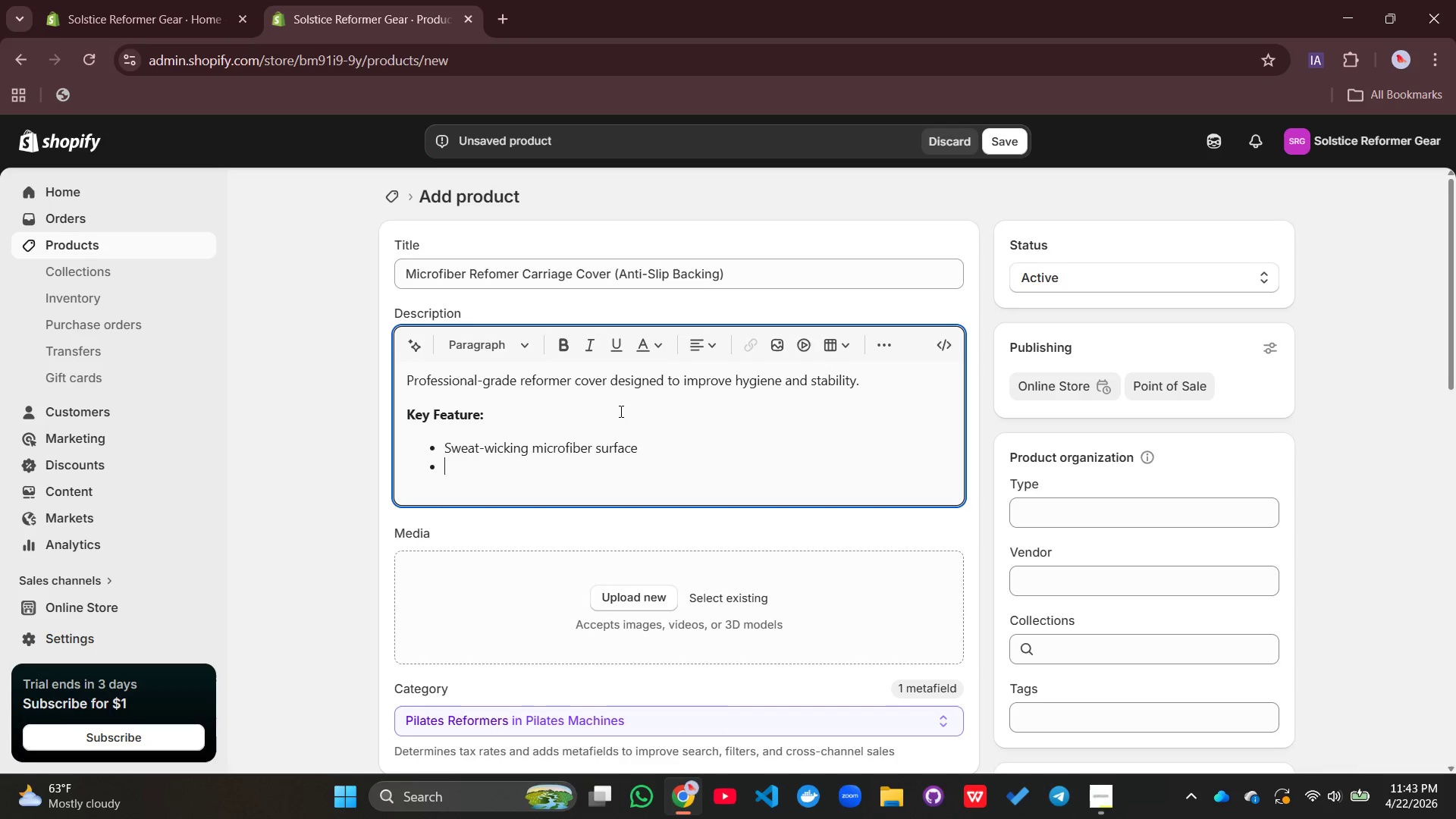 
key(Enter)
 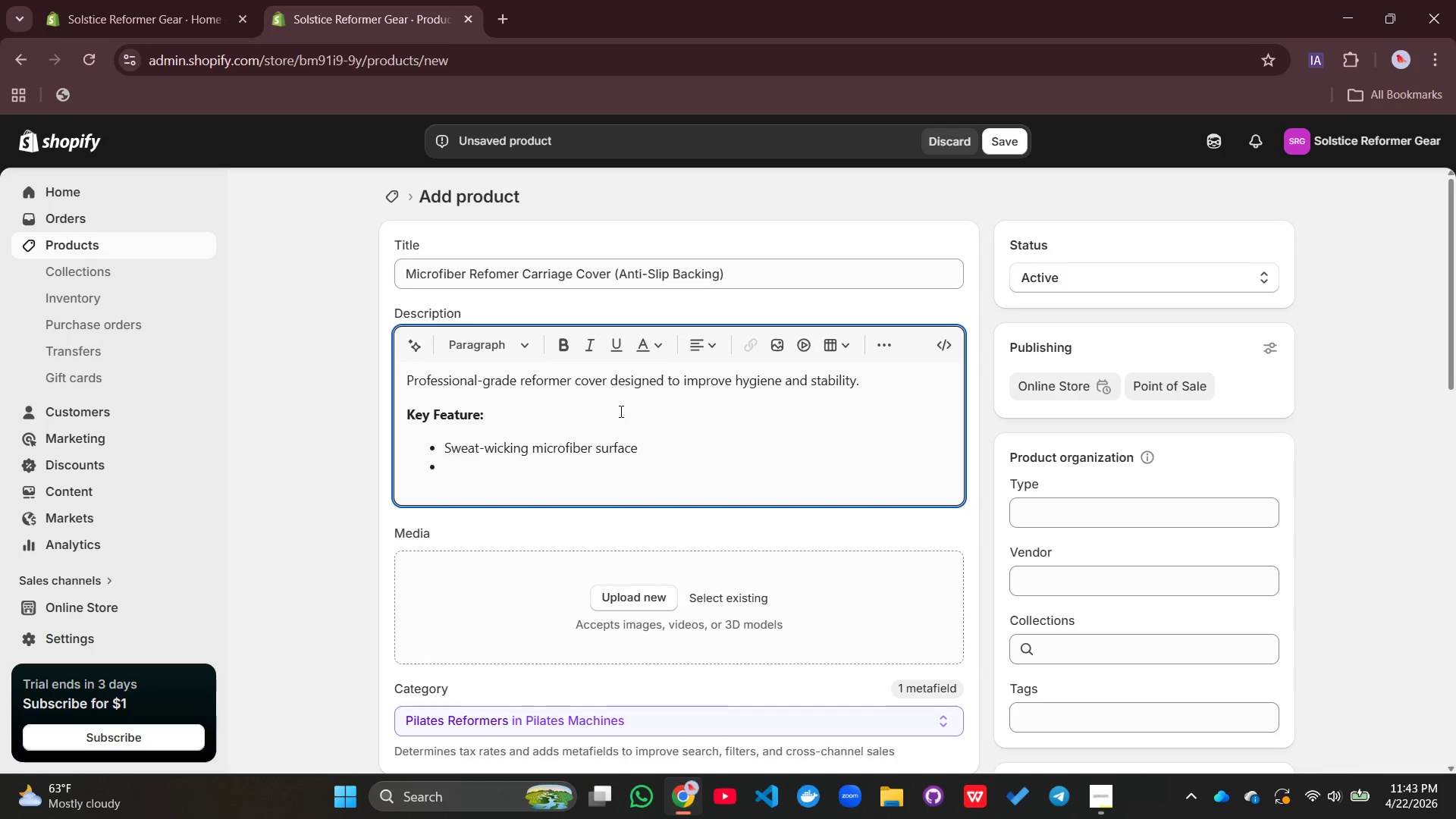 
type(Anti-slip backing for stability)
 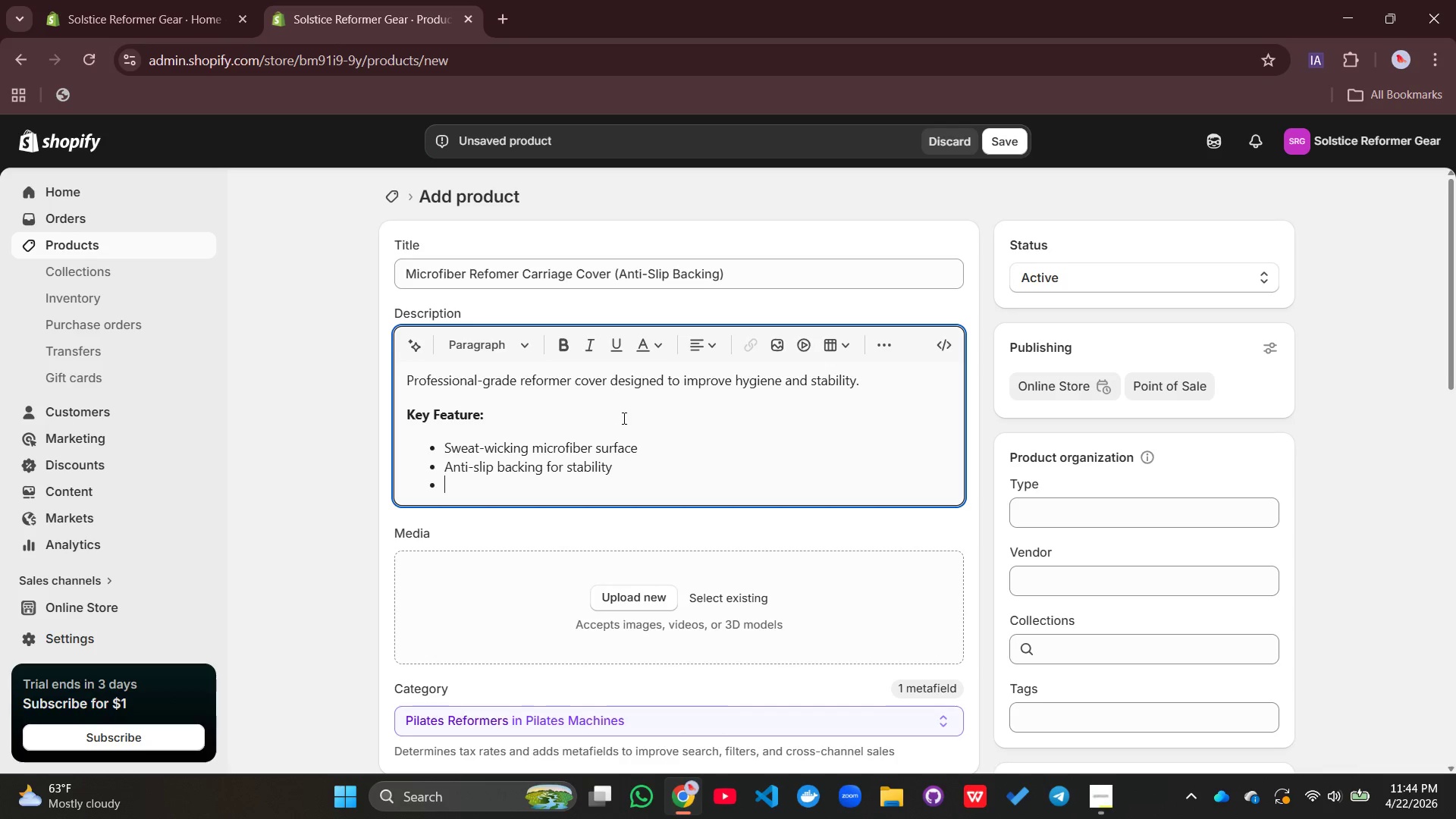 
key(Enter)
 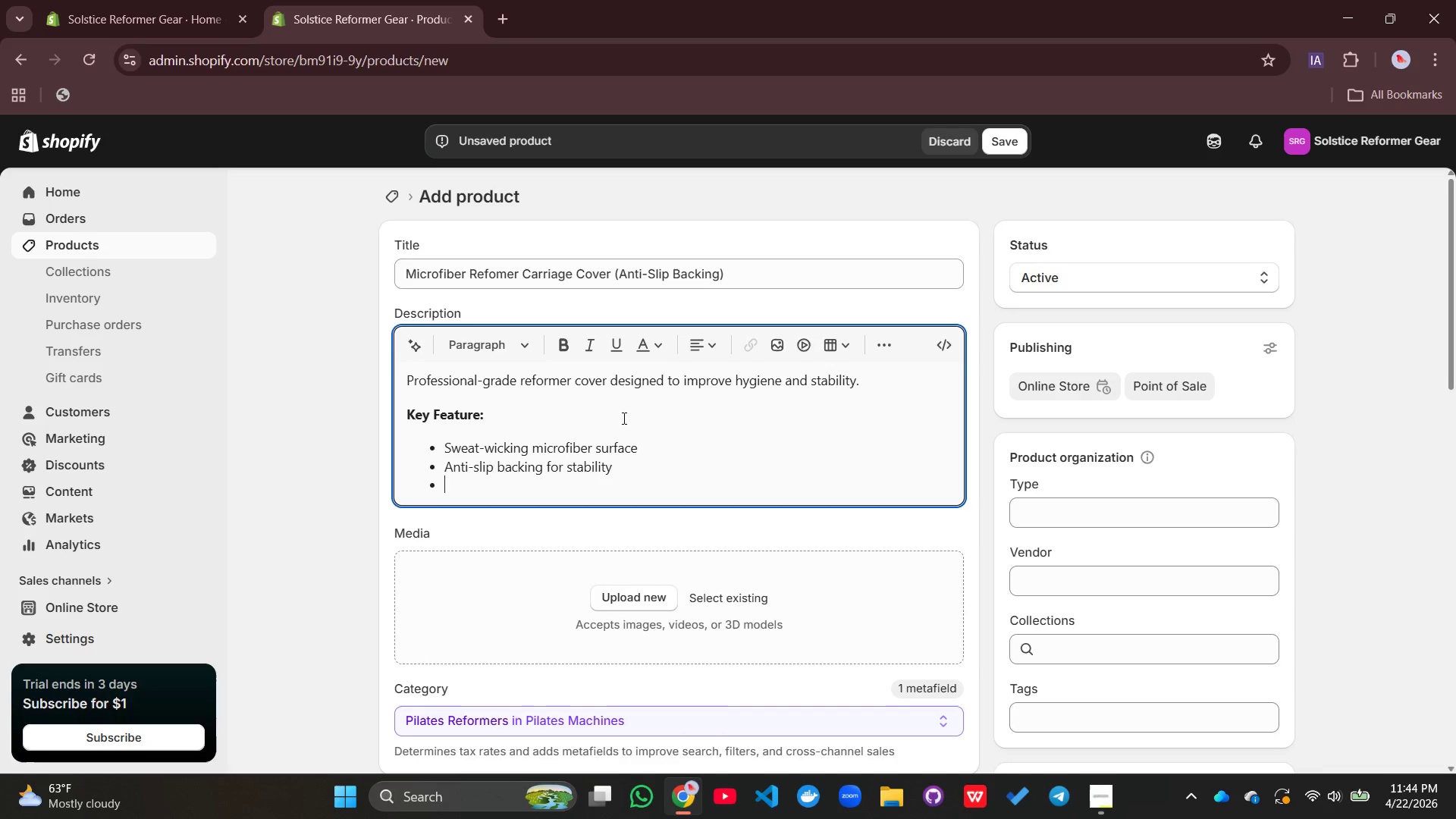 
type(Lightweight and breathable)
 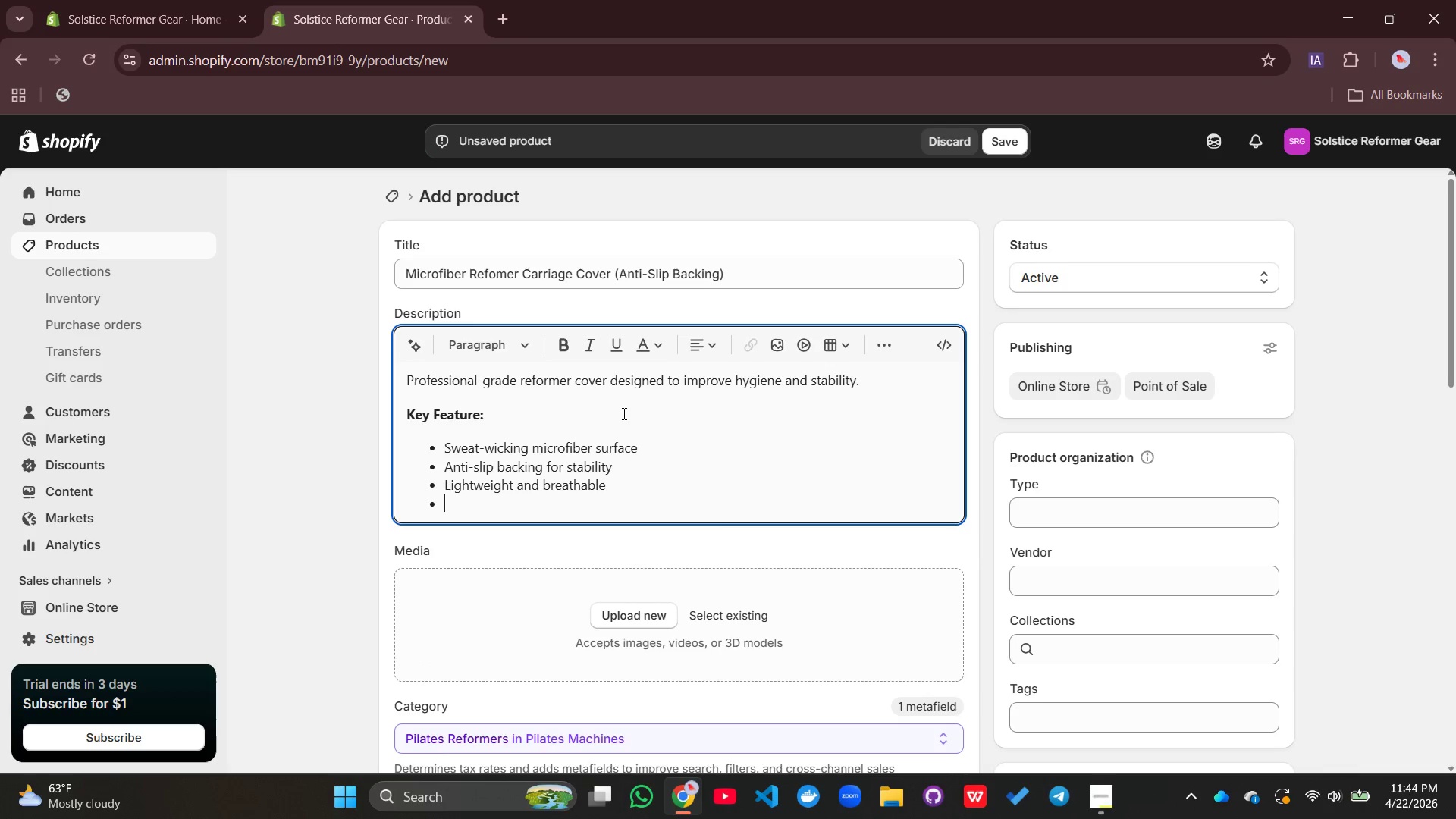 
key(Enter)
 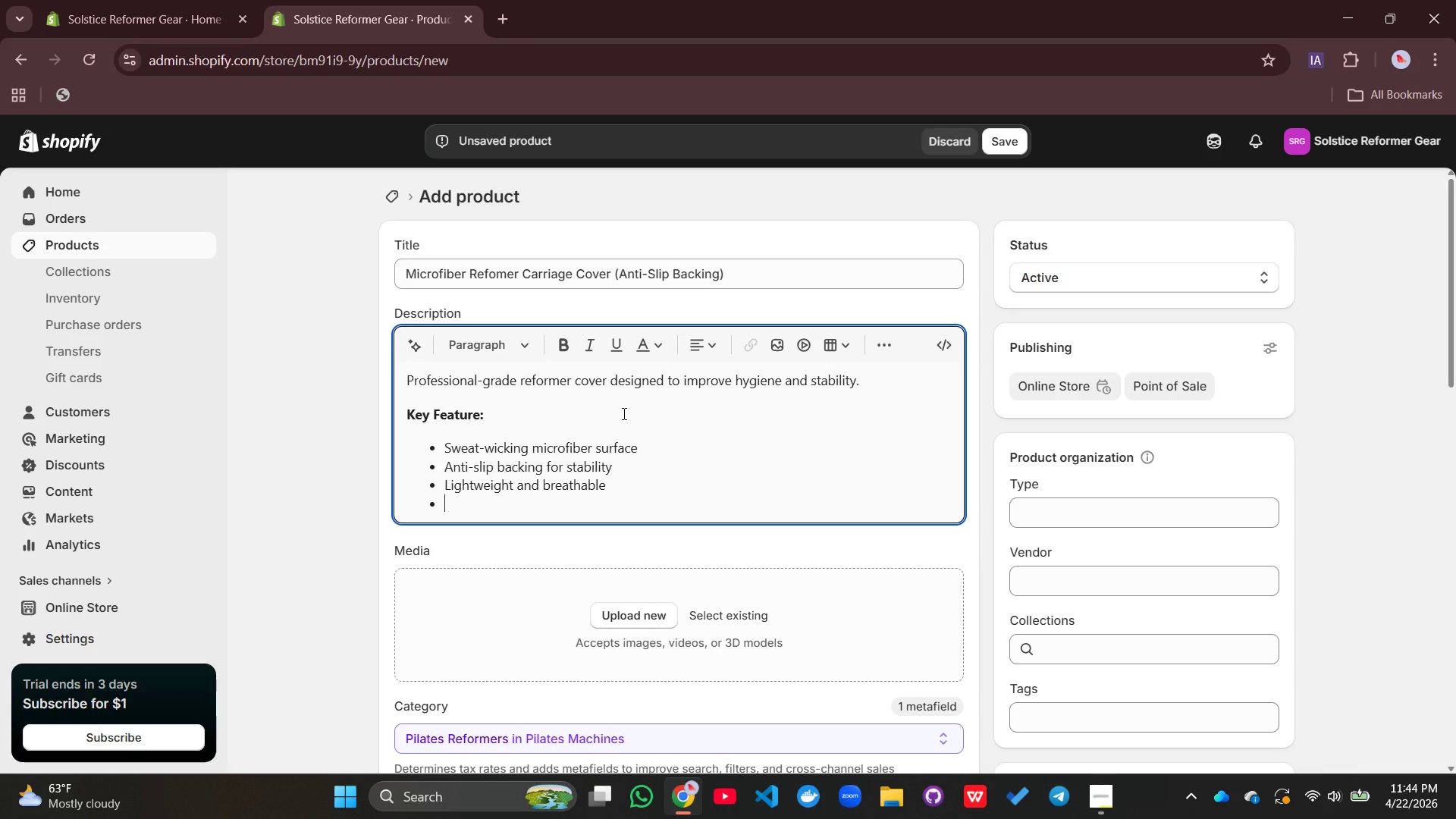 
type(Benefe)
key(Backspace)
type(its:)
 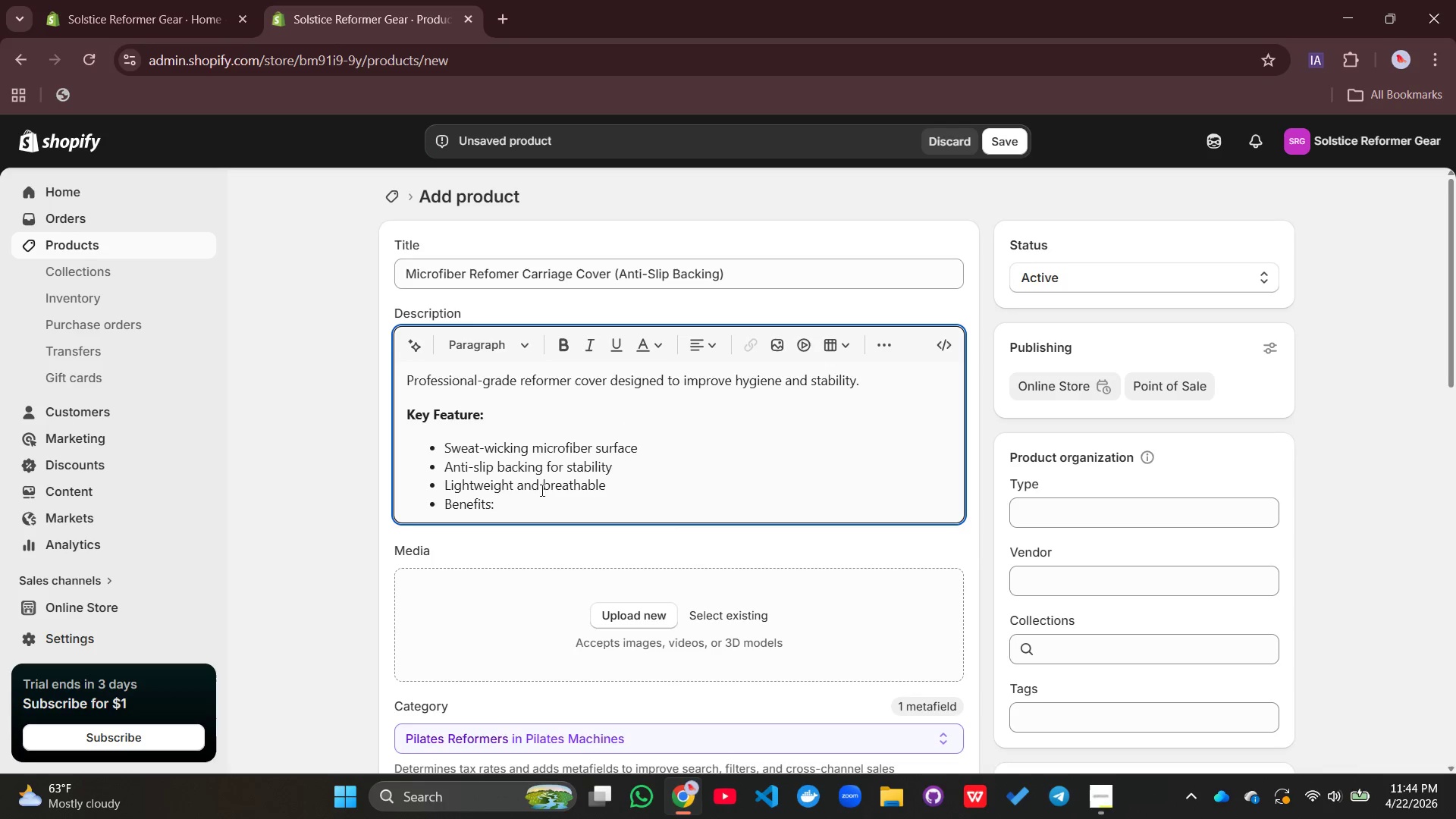 
left_click_drag(start_coordinate=[506, 502], to_coordinate=[438, 510])
 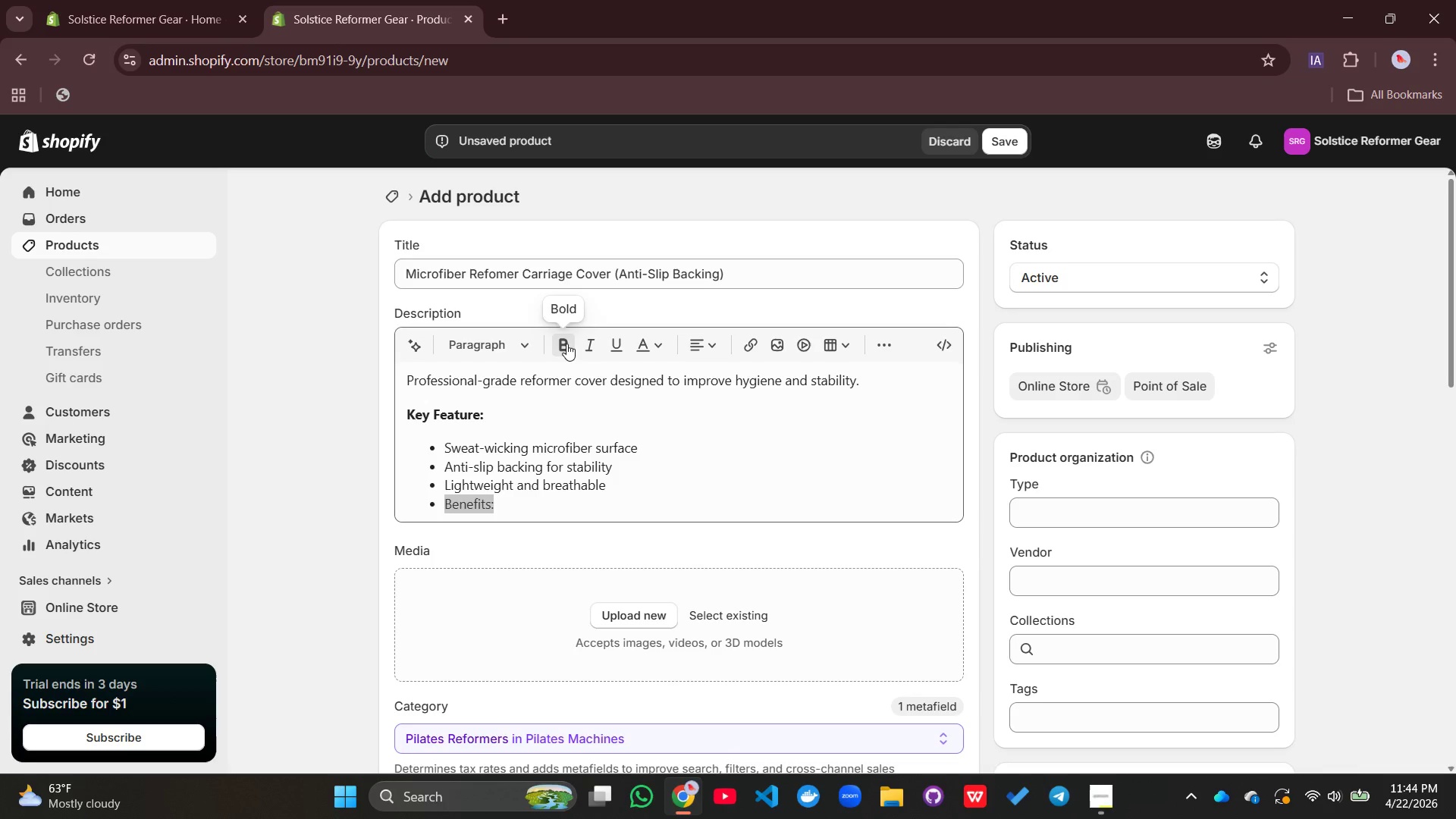 
left_click([566, 344])
 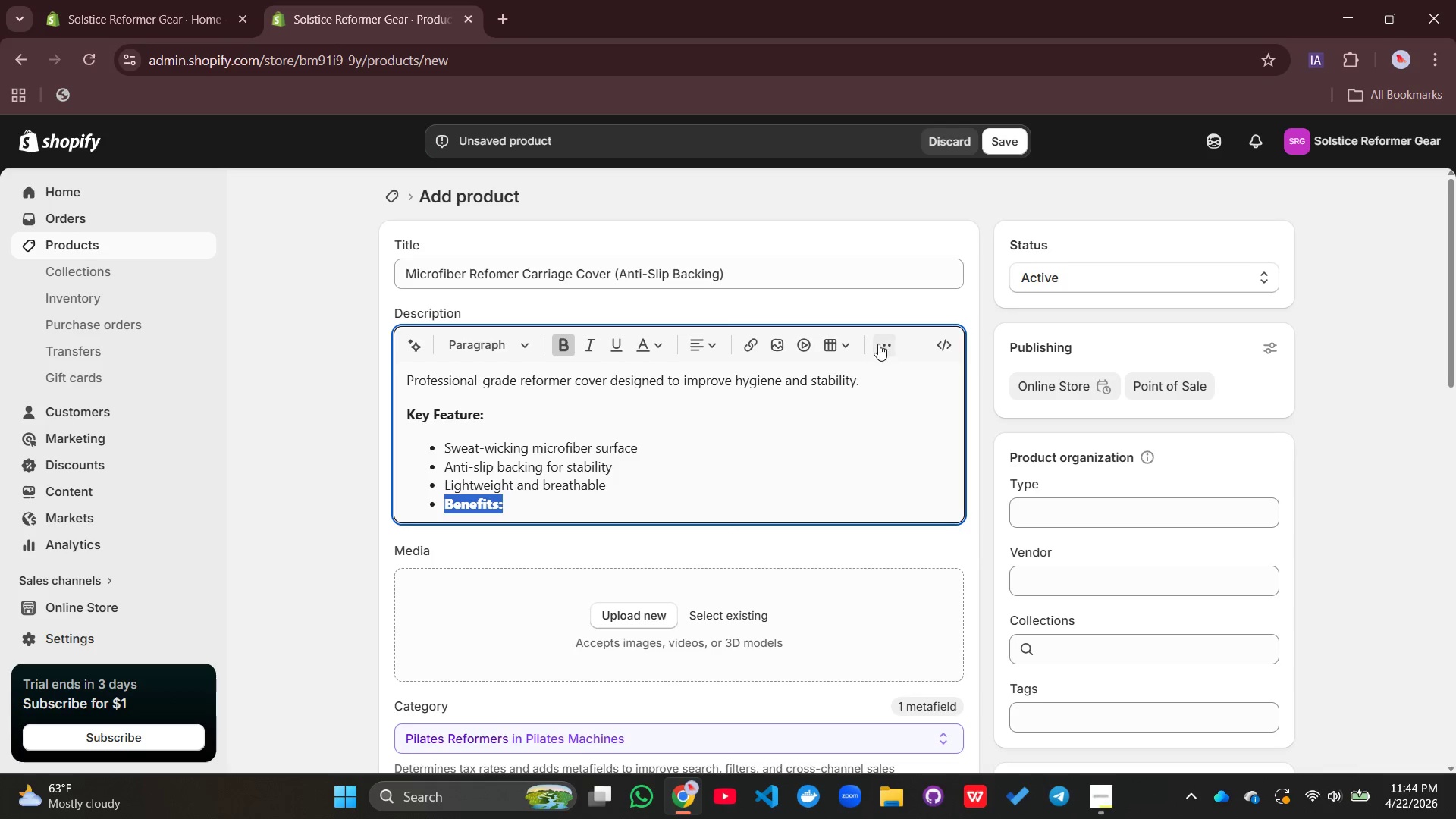 
left_click([883, 344])
 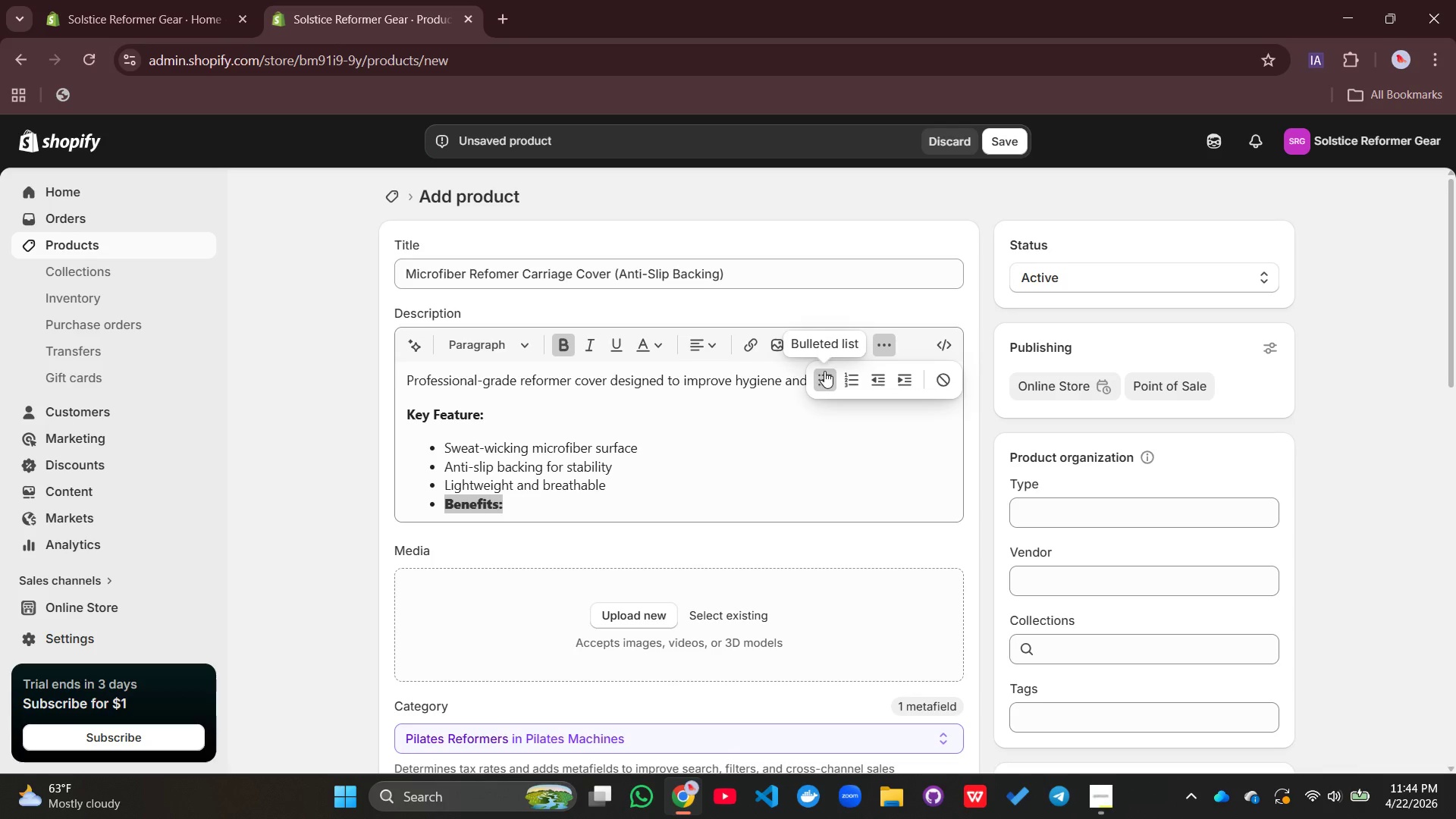 
left_click([824, 371])
 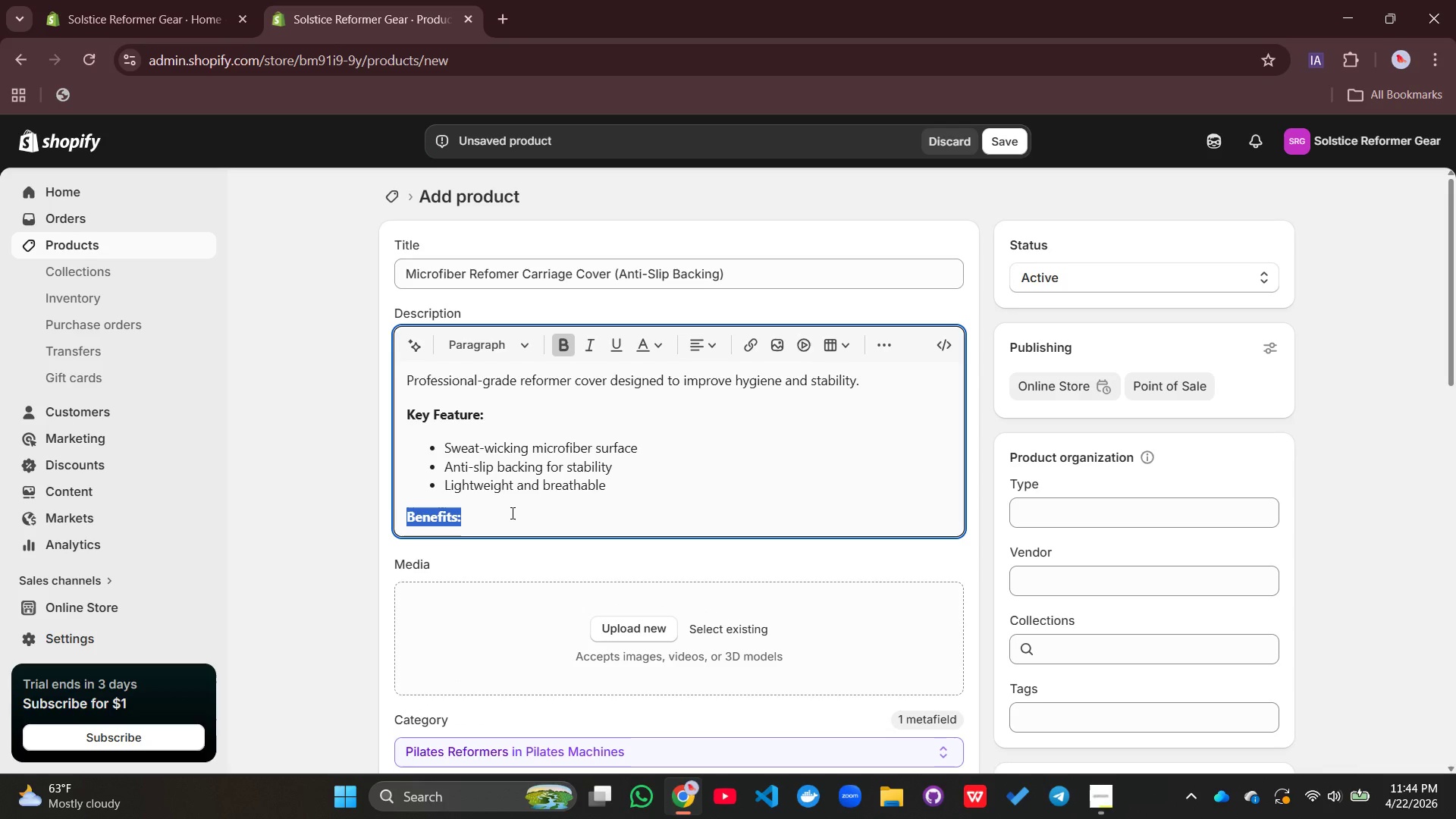 
left_click([511, 513])
 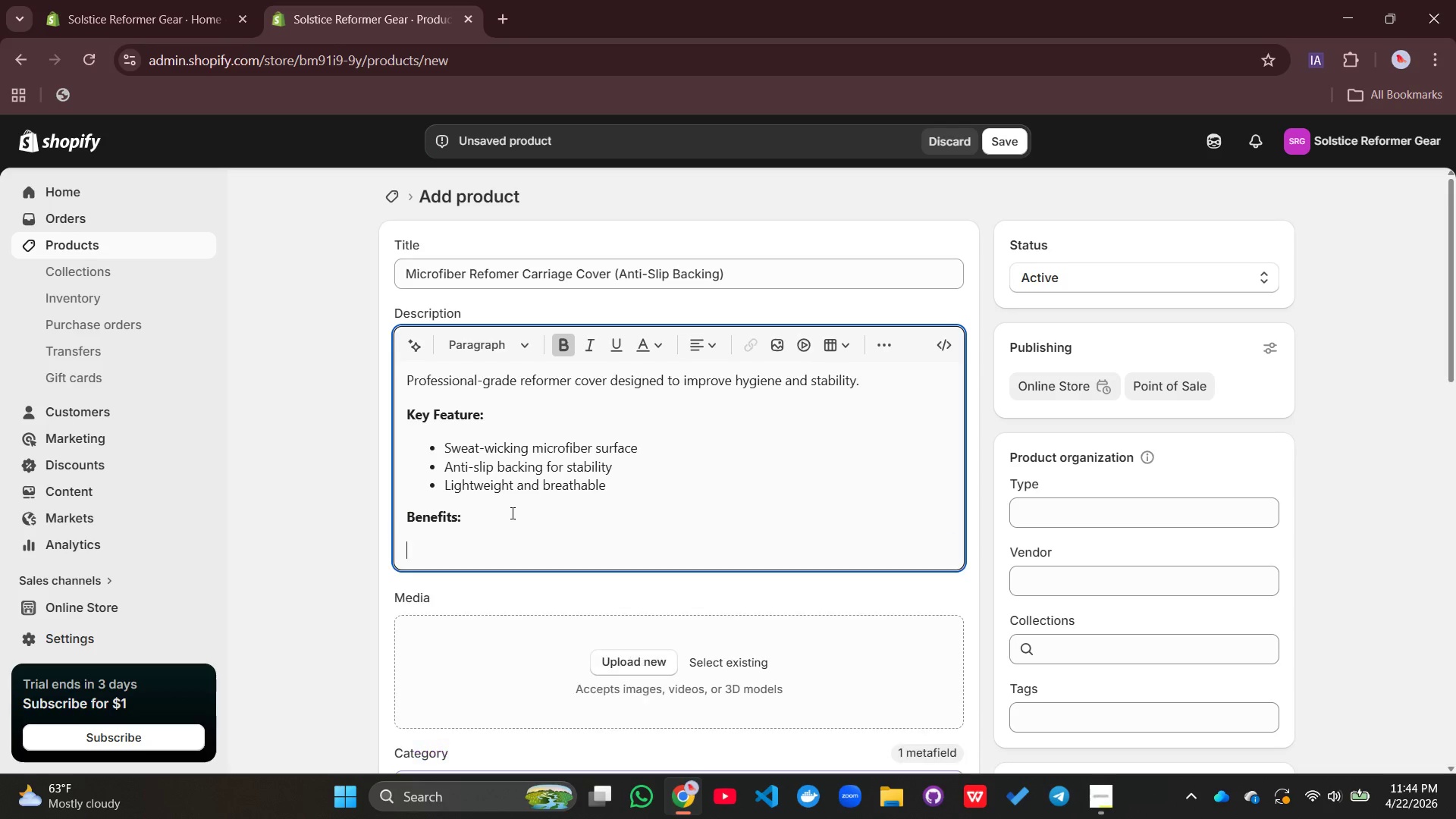 
key(Enter)
 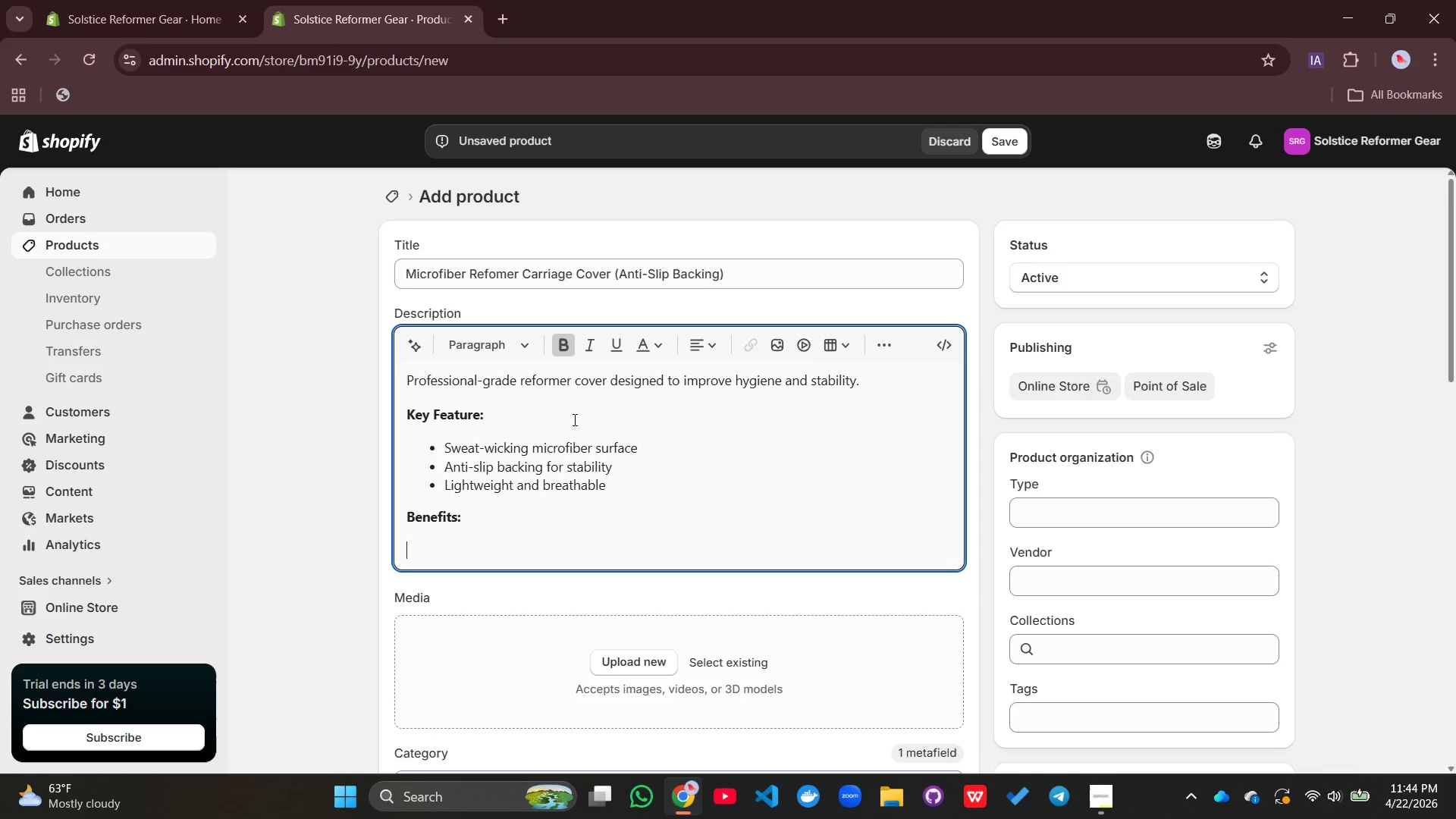 
left_click([559, 342])
 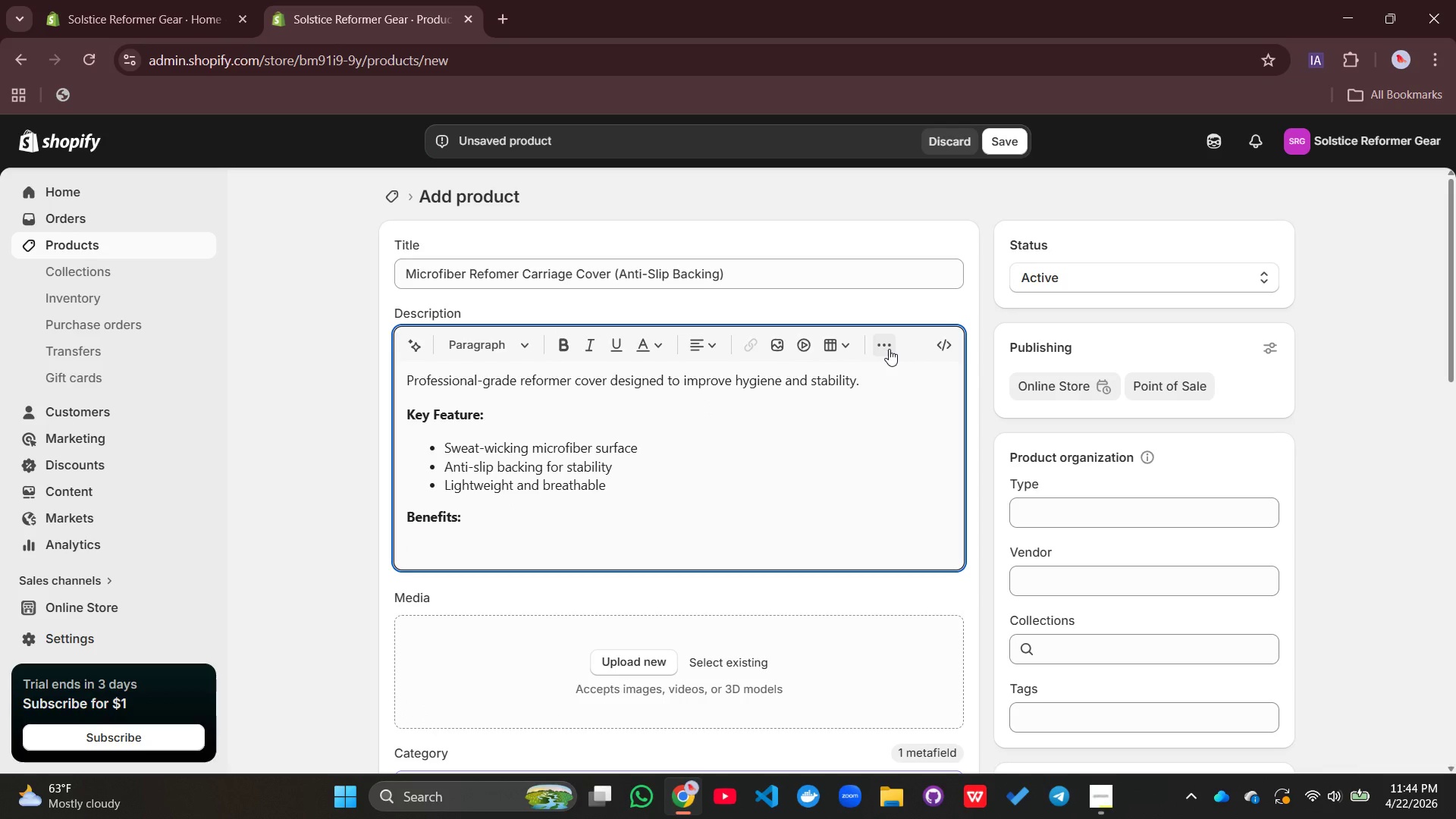 
left_click([889, 349])
 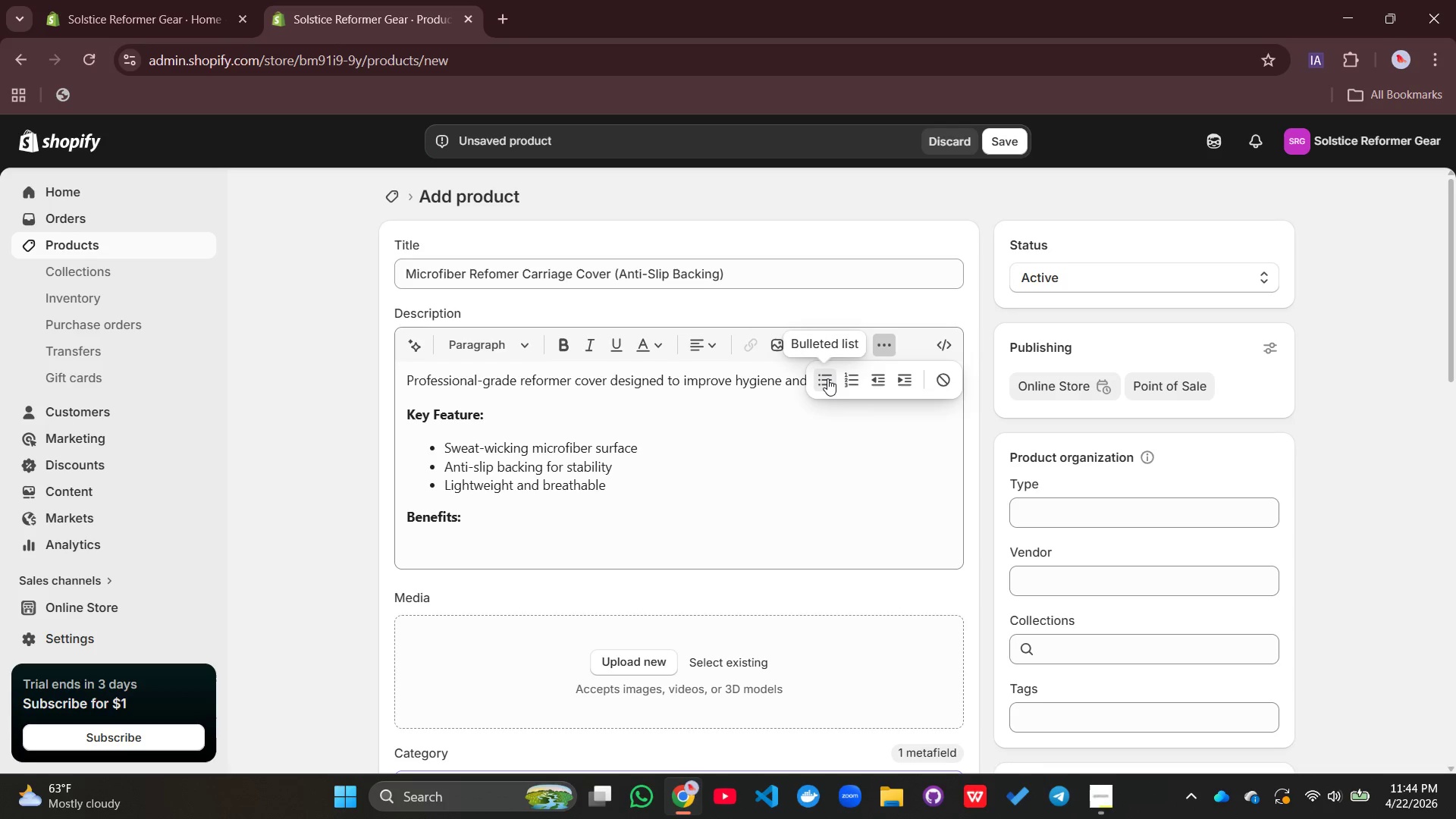 
left_click([827, 378])
 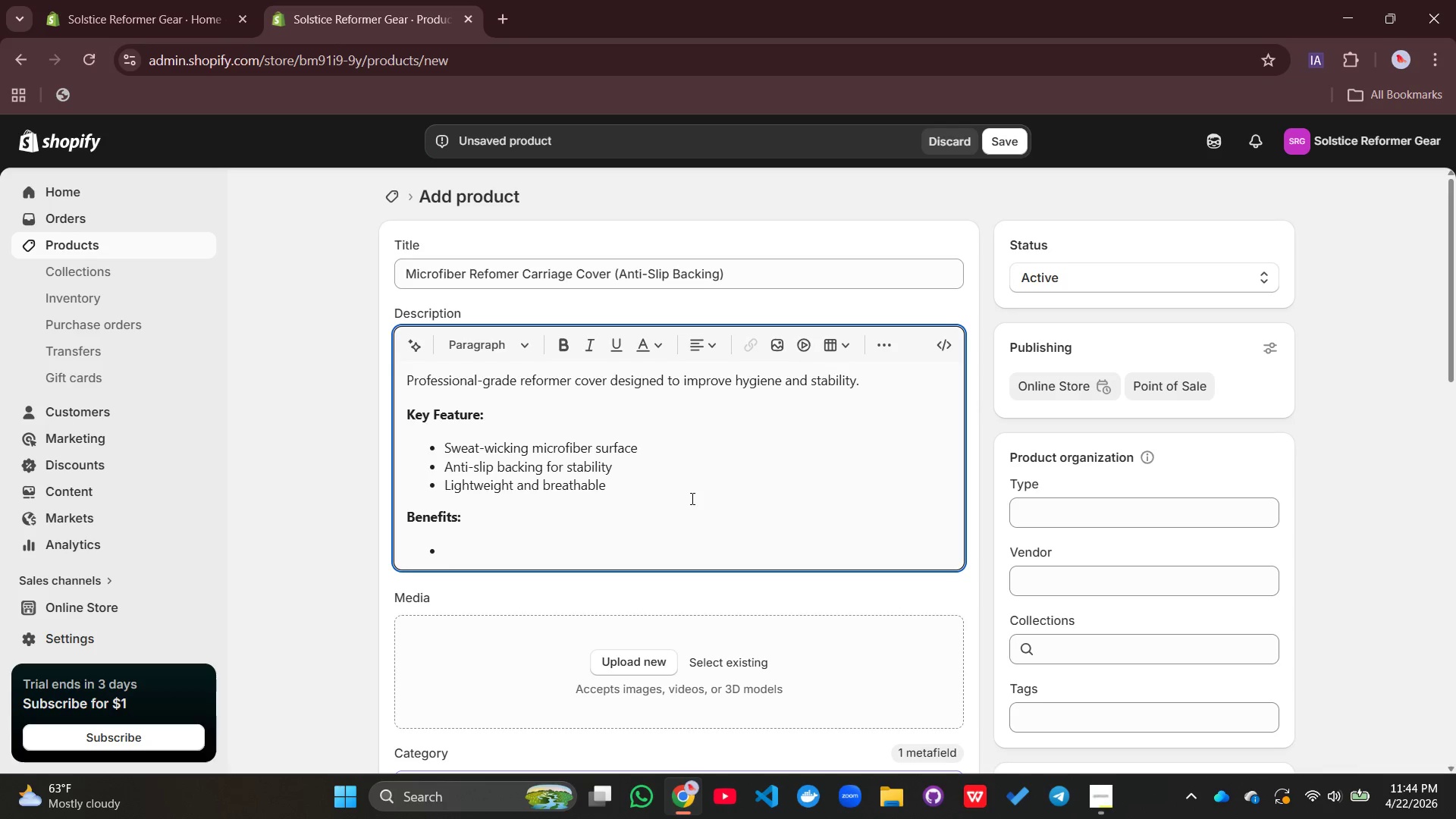 
type(Enhances reformer hygiene)
 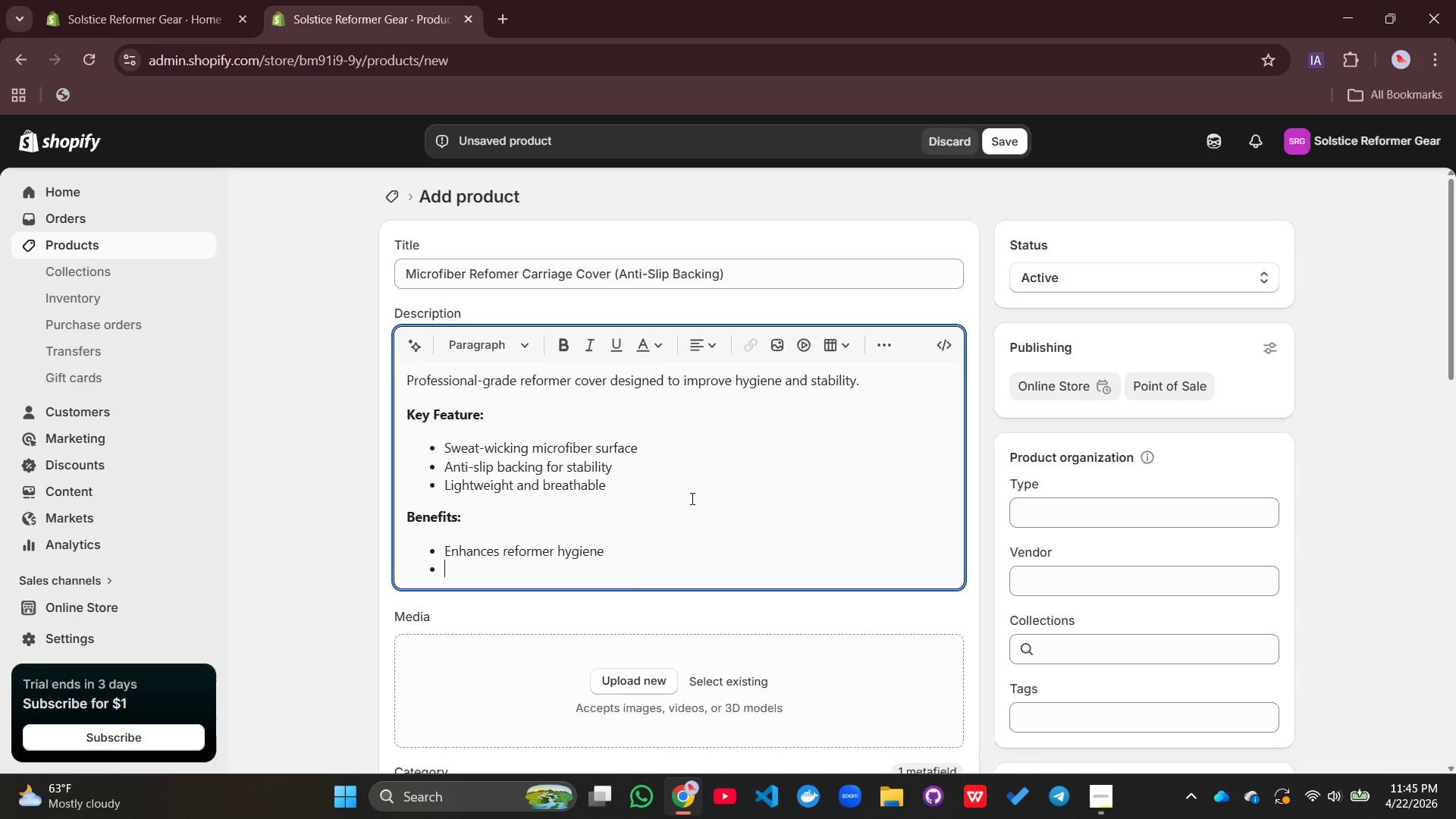 
key(Enter)
 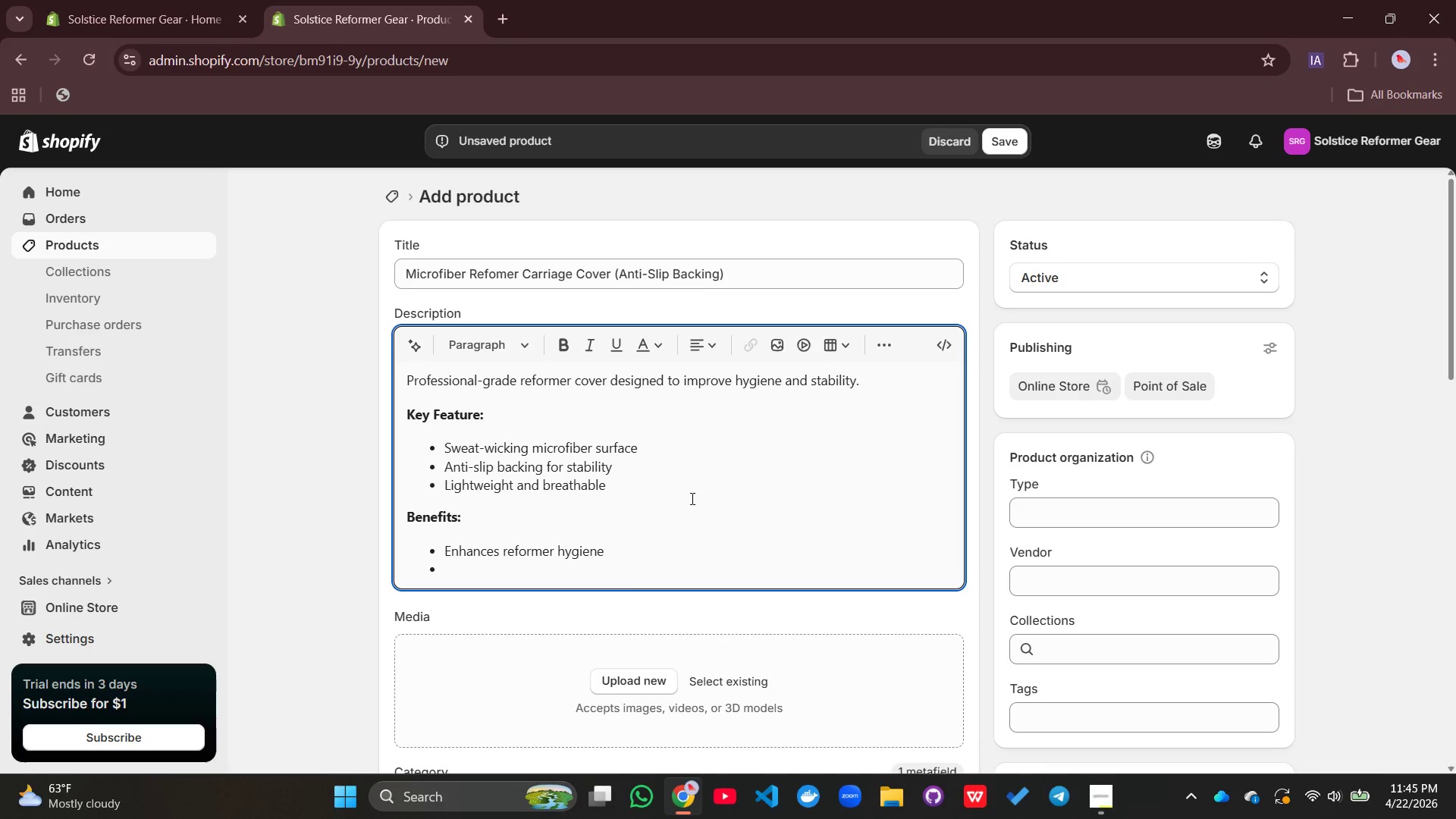 
type(Prevents slipping during)
 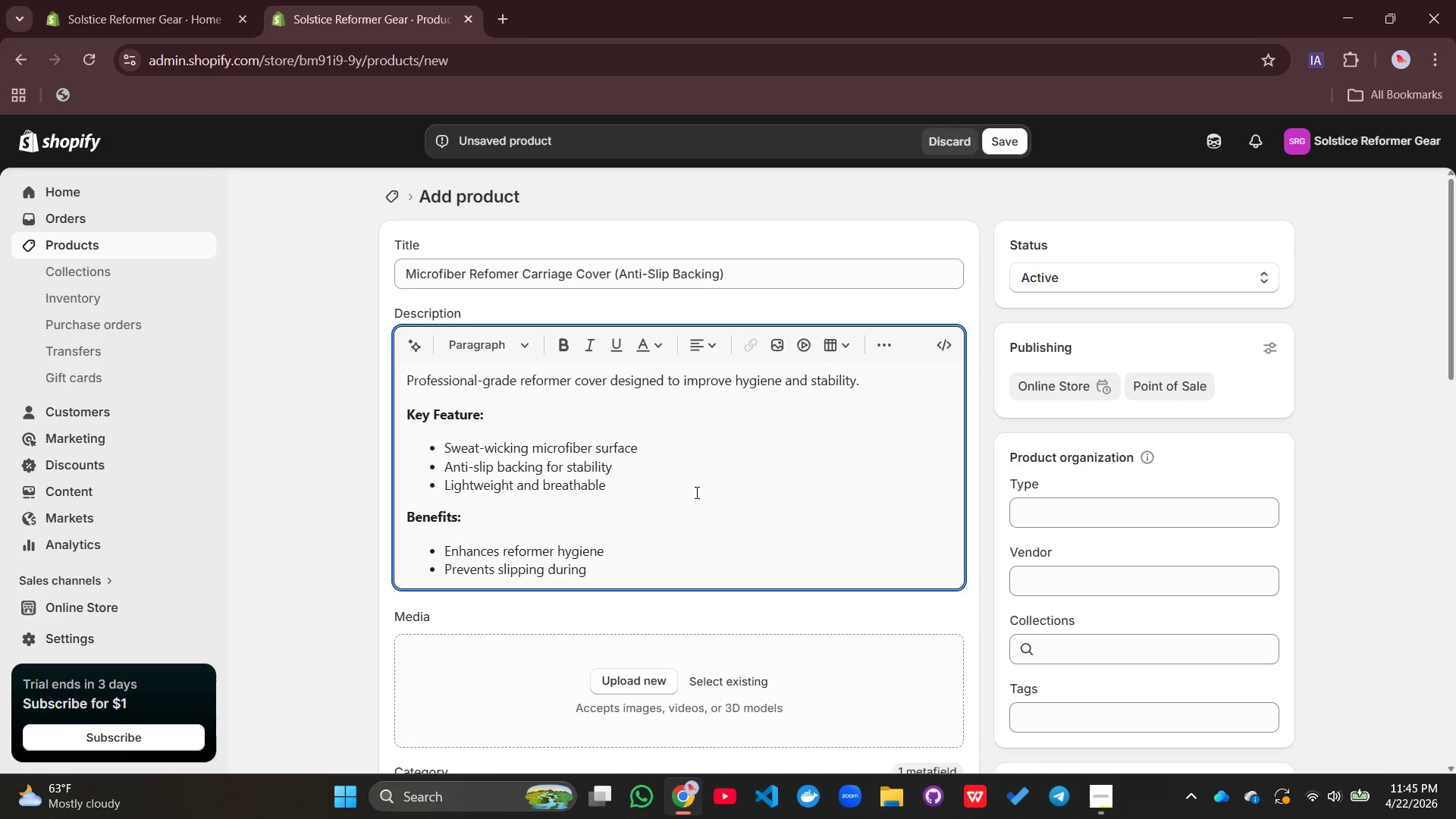 
key(Space)
 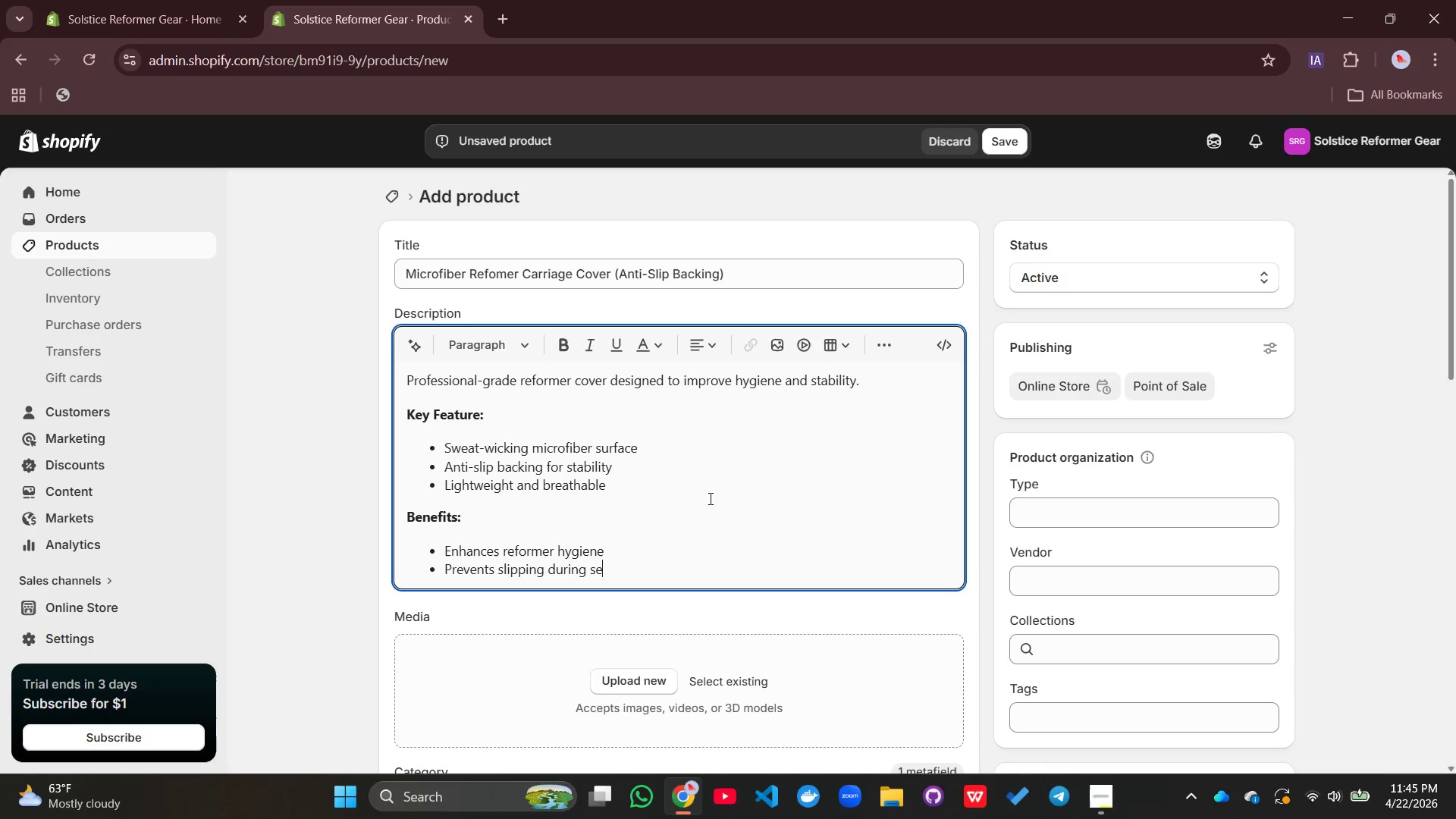 
type(sessions)
 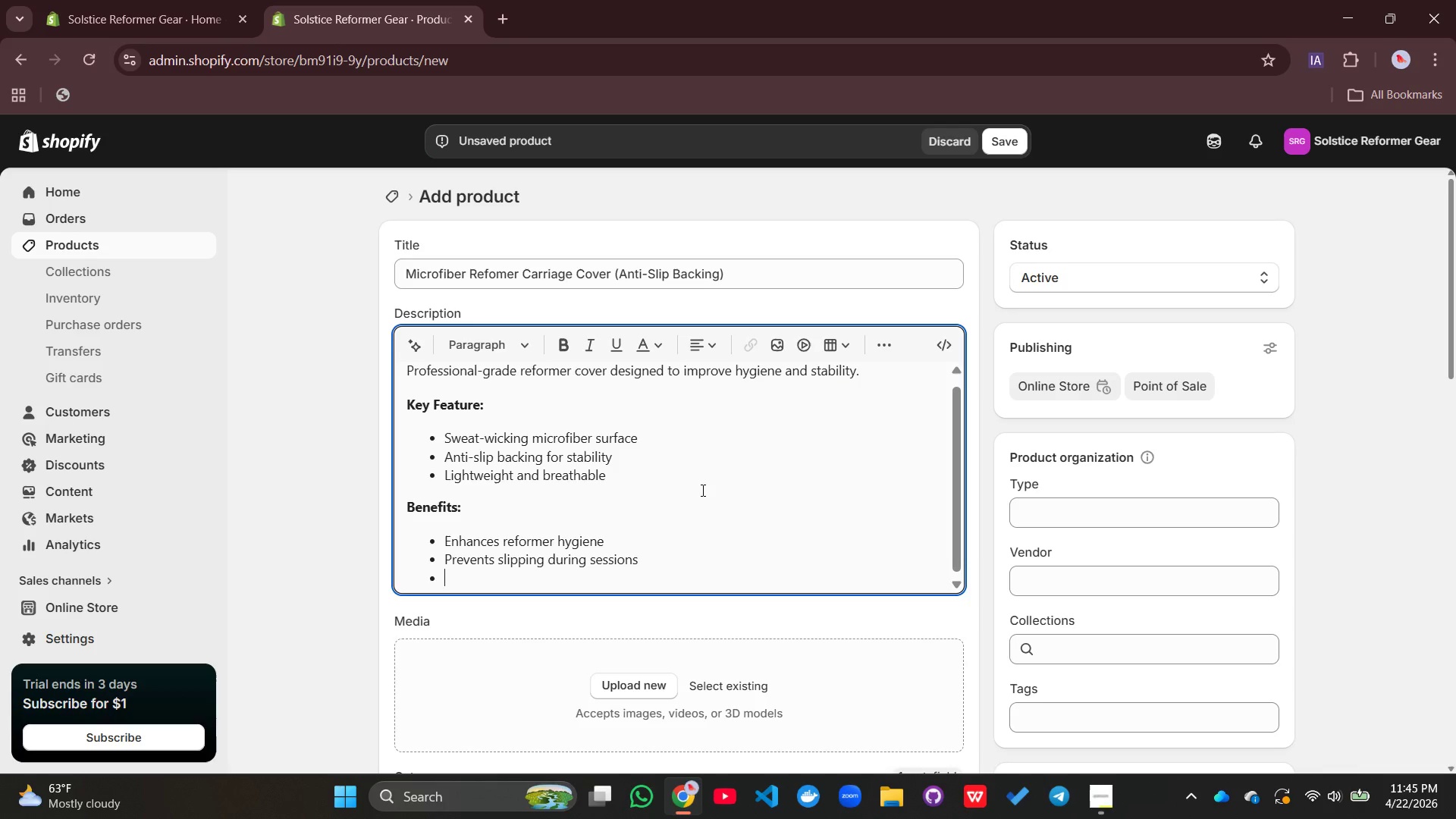 
key(Enter)
 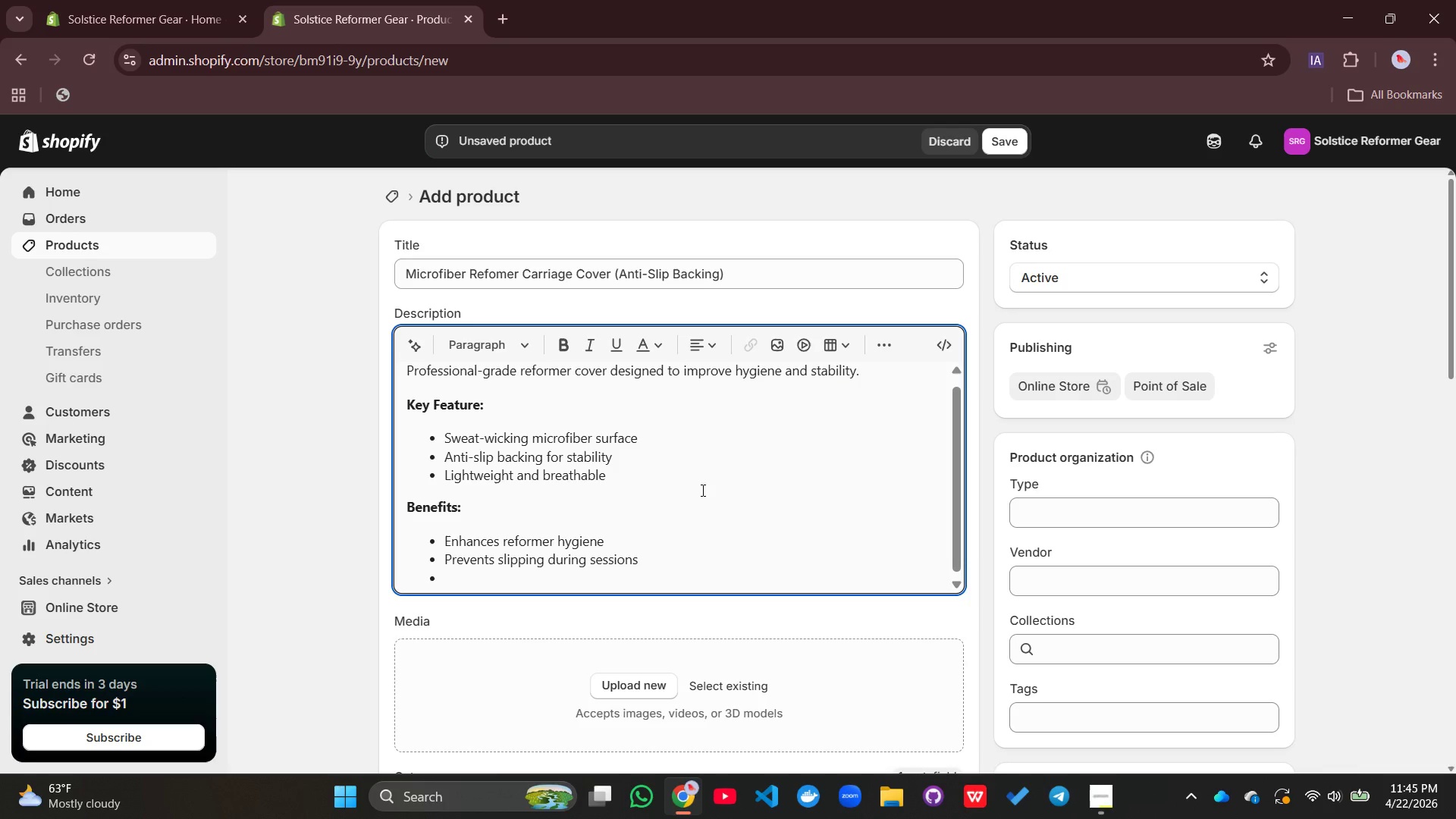 
type(Ides=a)
key(Backspace)
key(Backspace)
key(Backspace)
type(al for sa)
key(Backspace)
type(hared)
 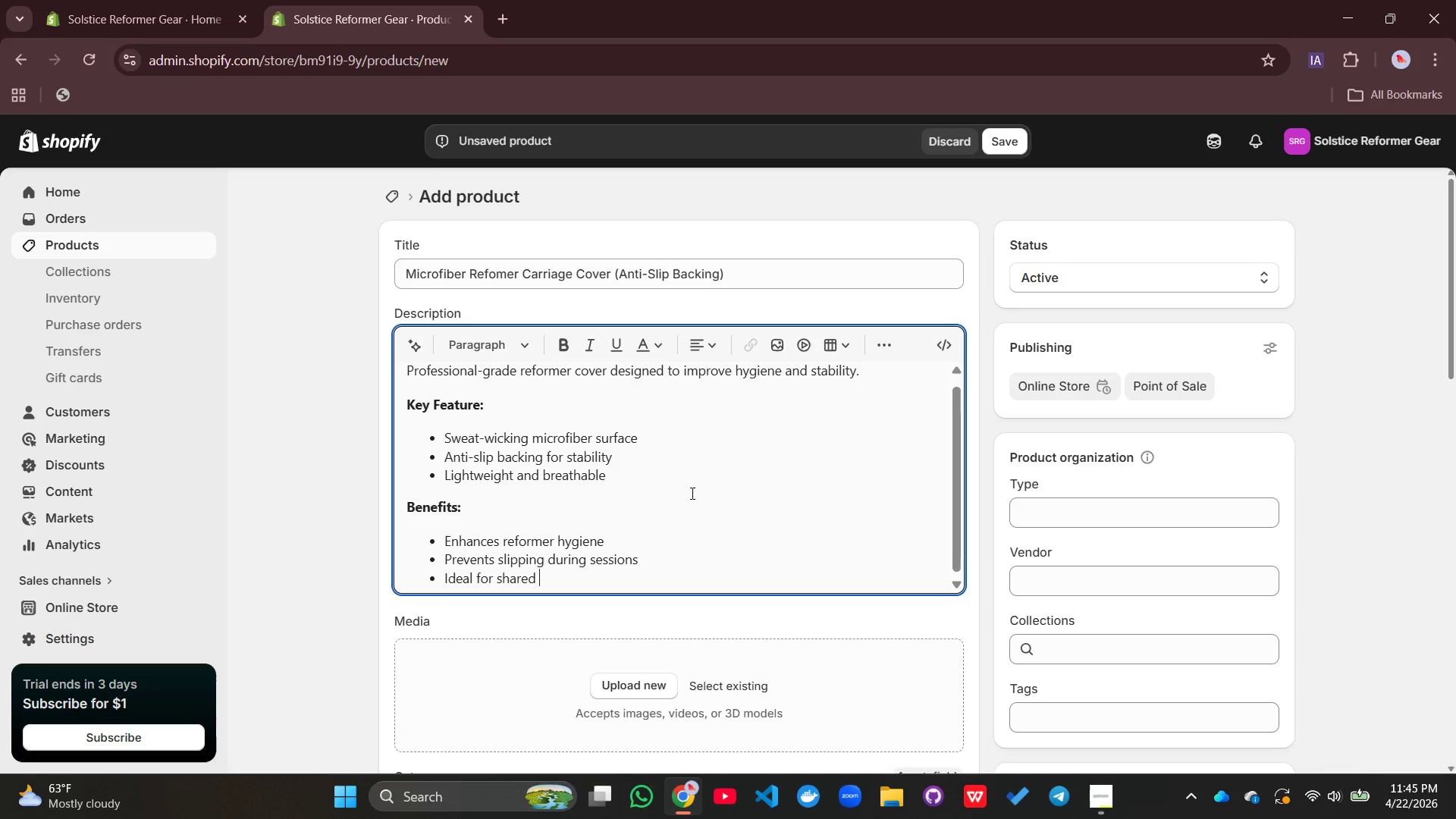 
type( studio enviroments)
 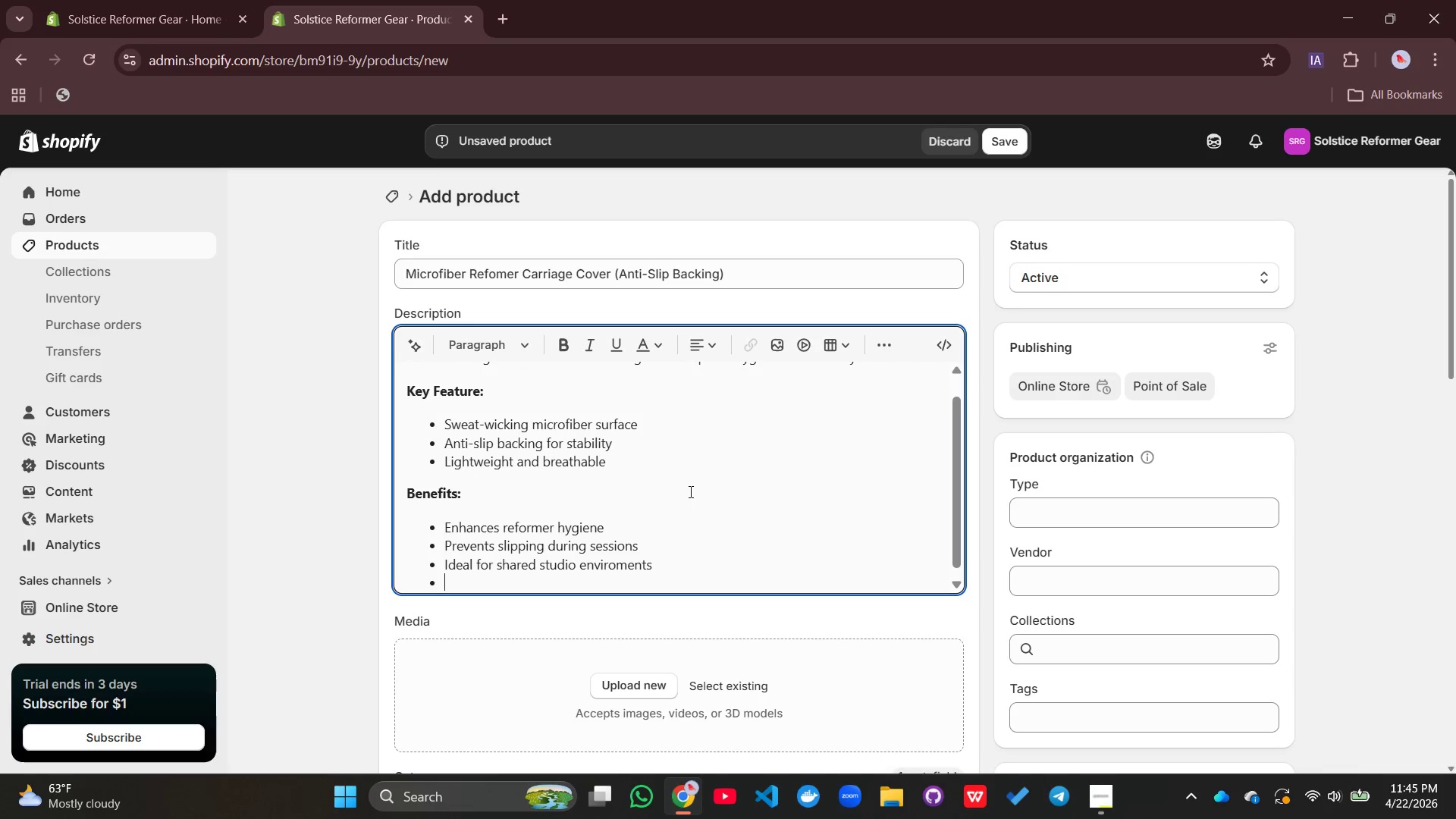 
key(Enter)
 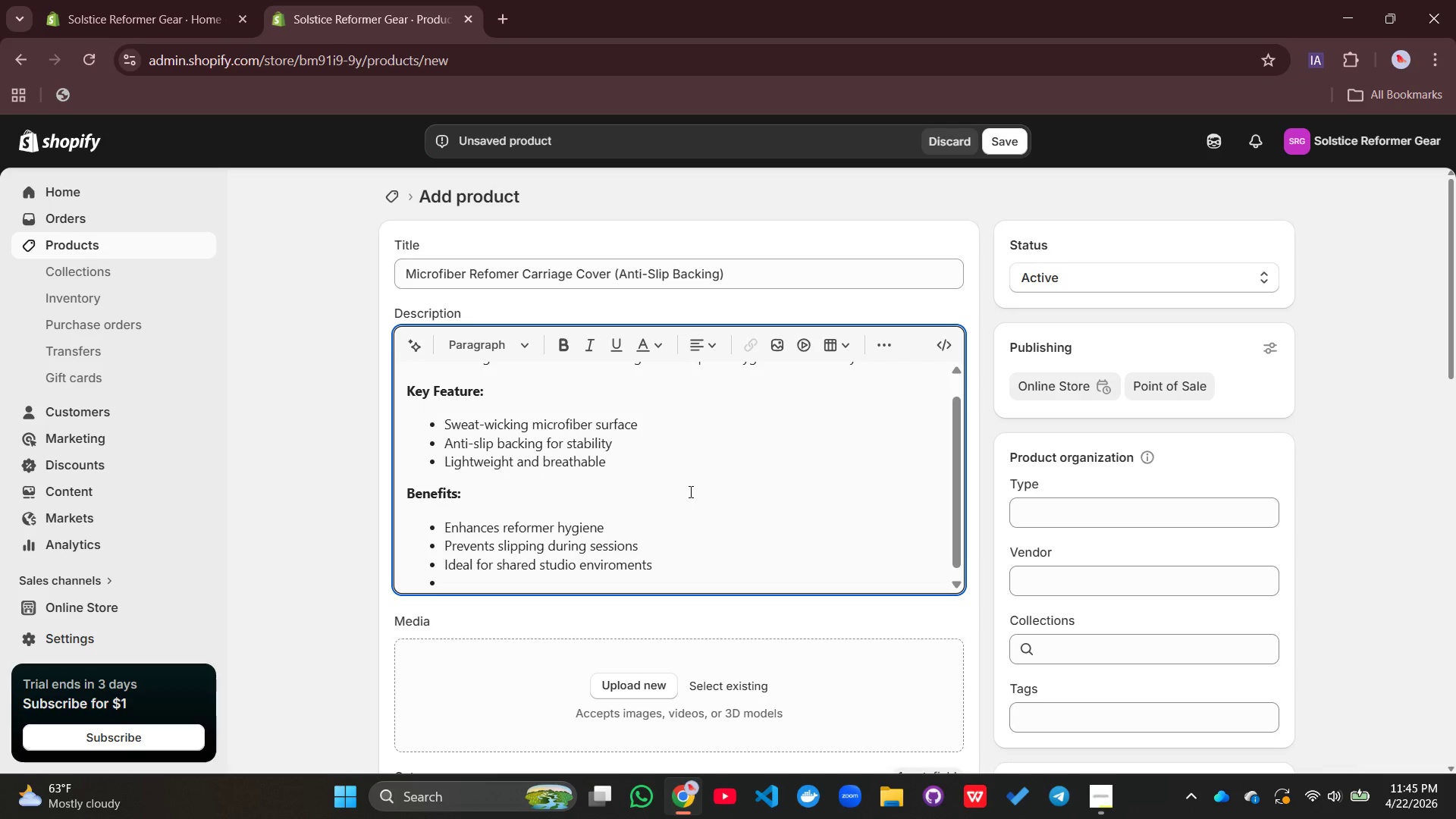 
type(Techi)
 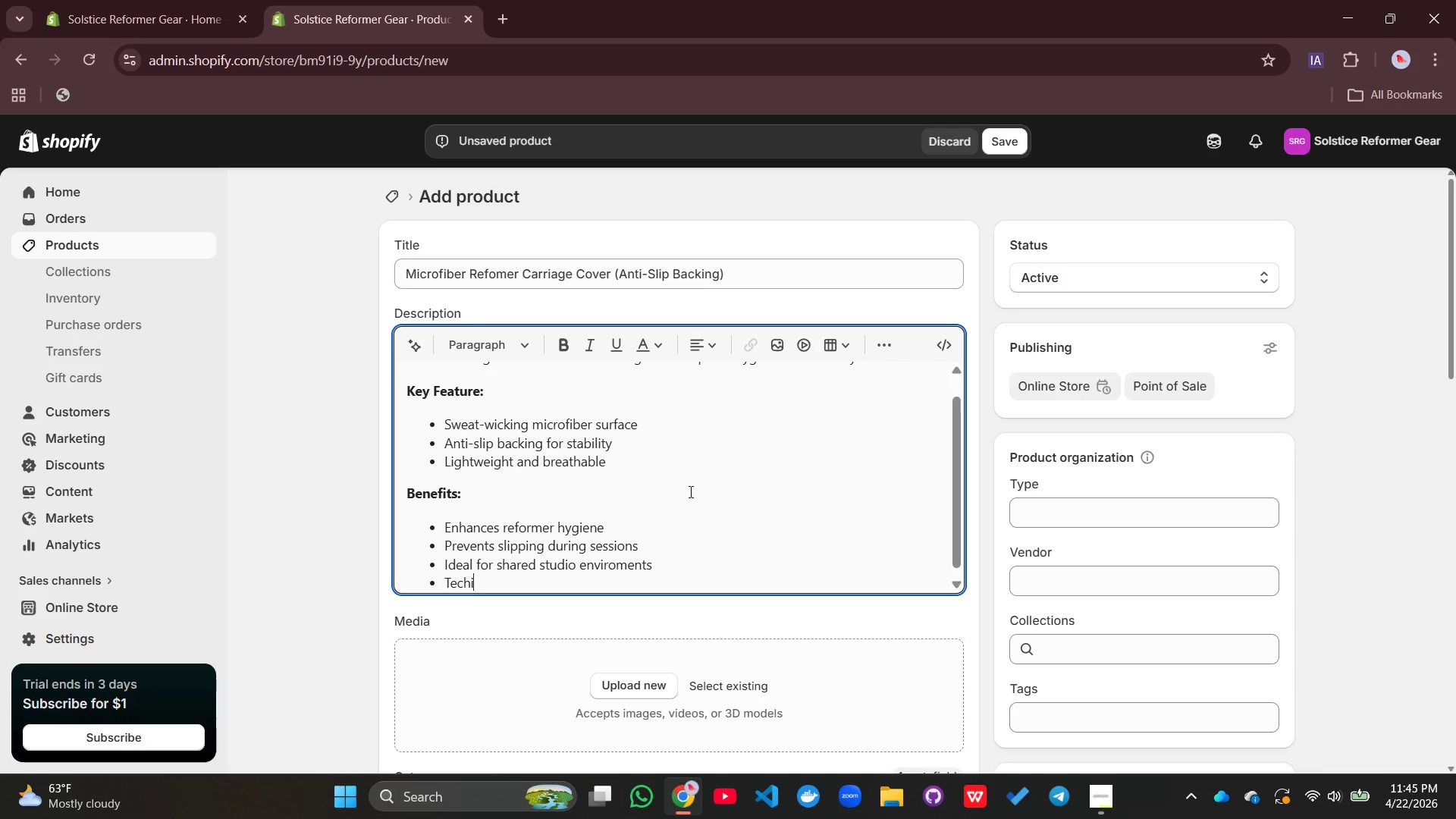 
wait(5.7)
 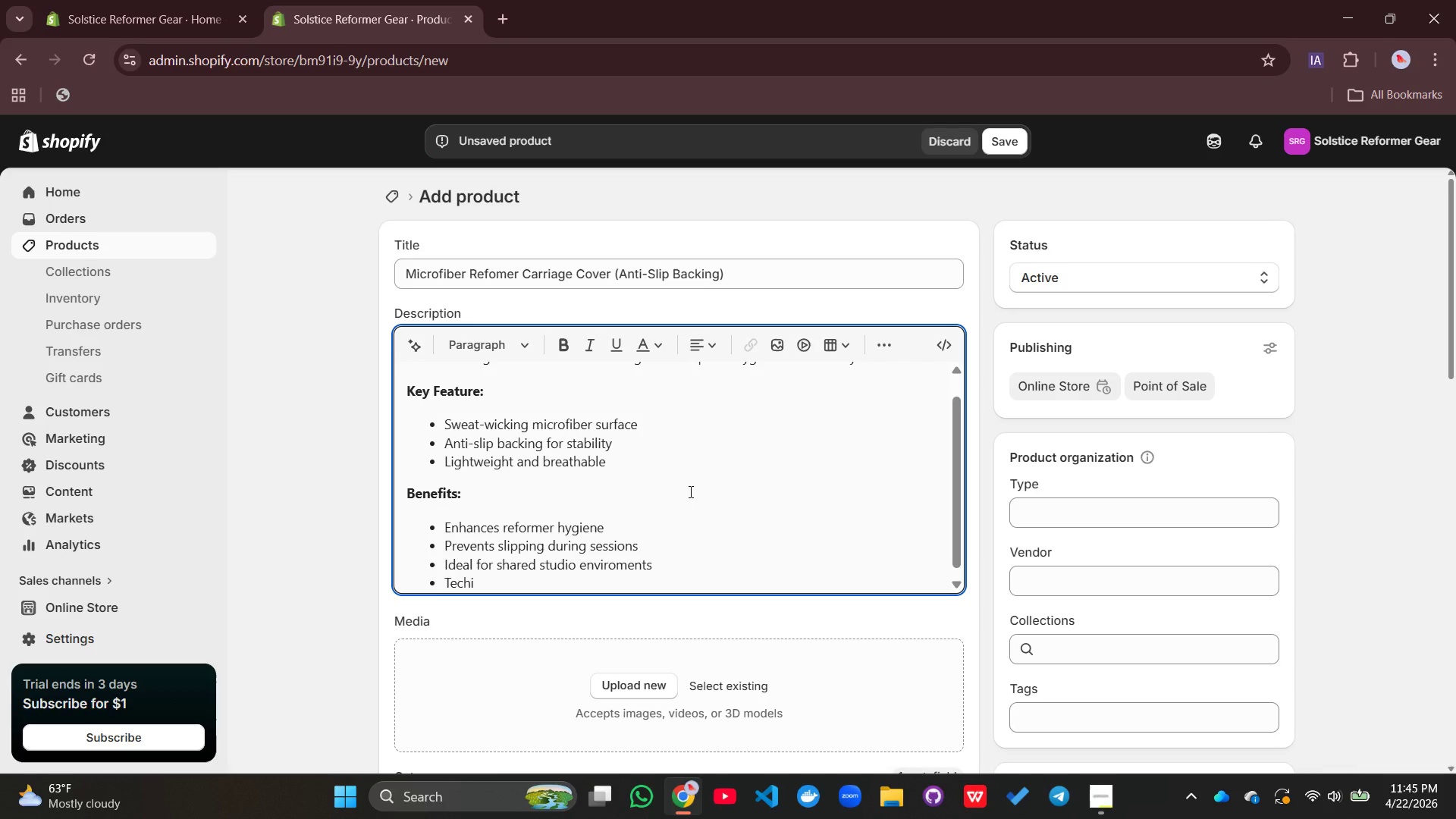 
key(Backspace)
type(nical Specs:)
 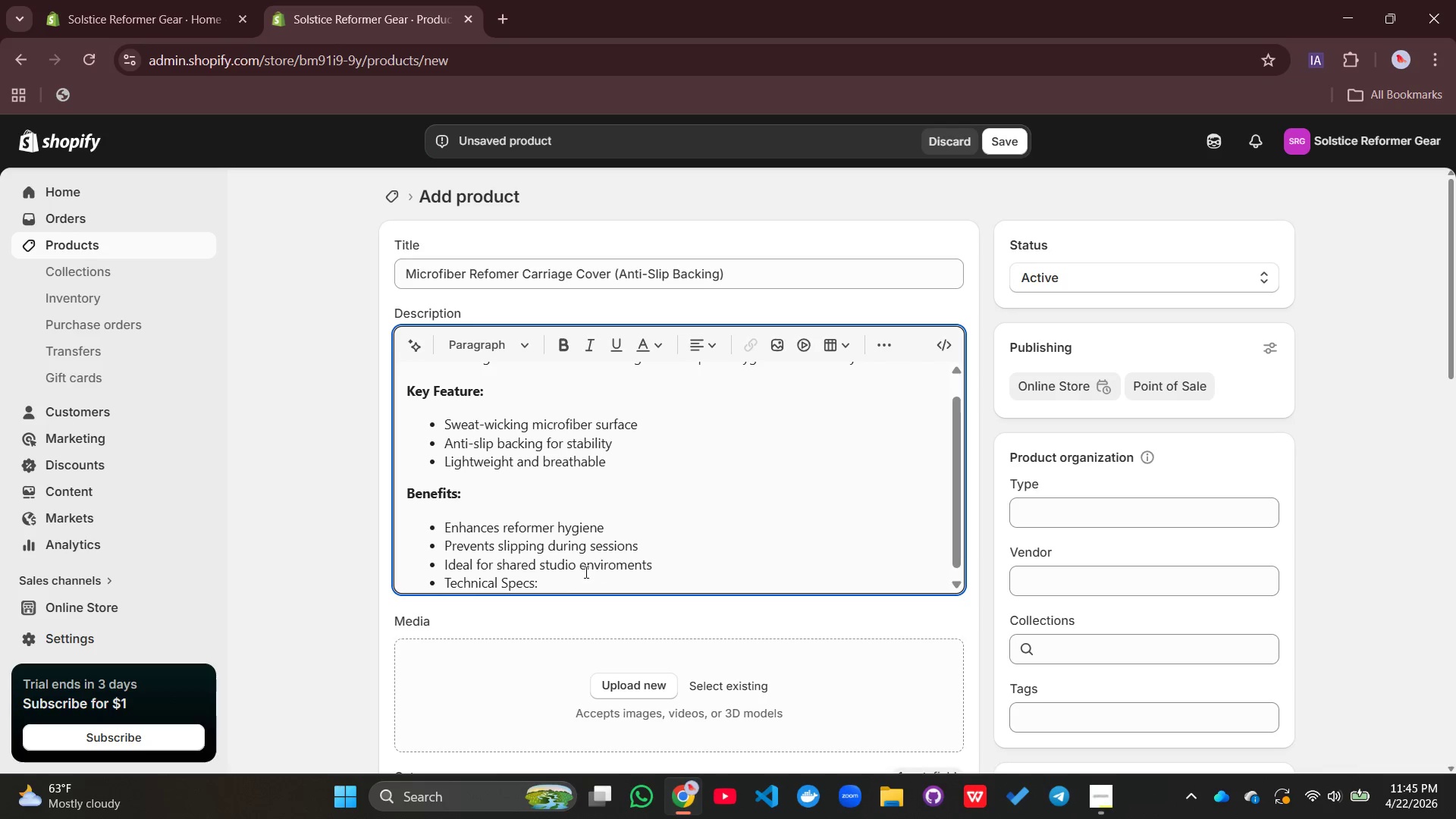 
left_click_drag(start_coordinate=[549, 580], to_coordinate=[428, 589])
 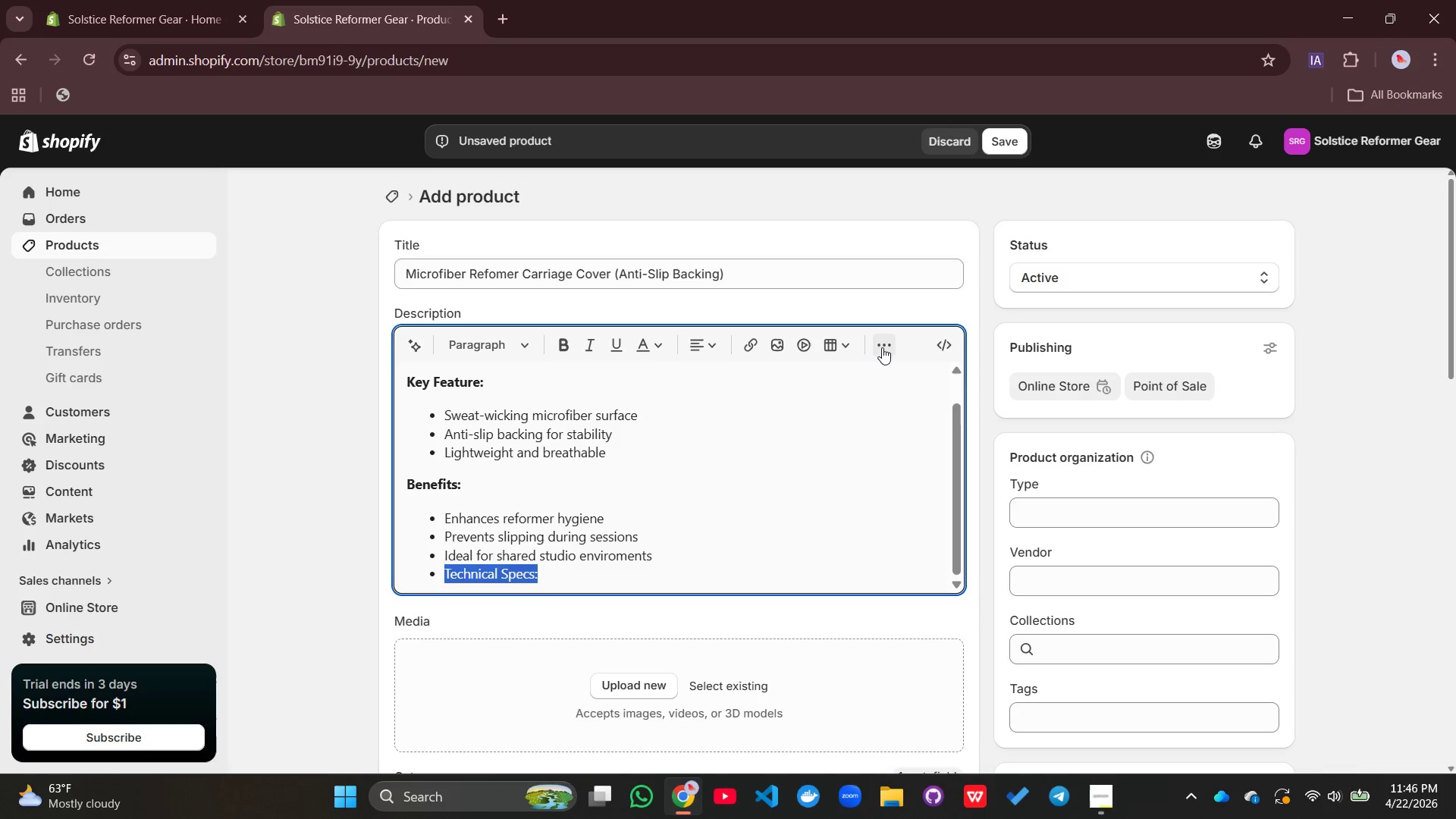 
left_click([882, 347])
 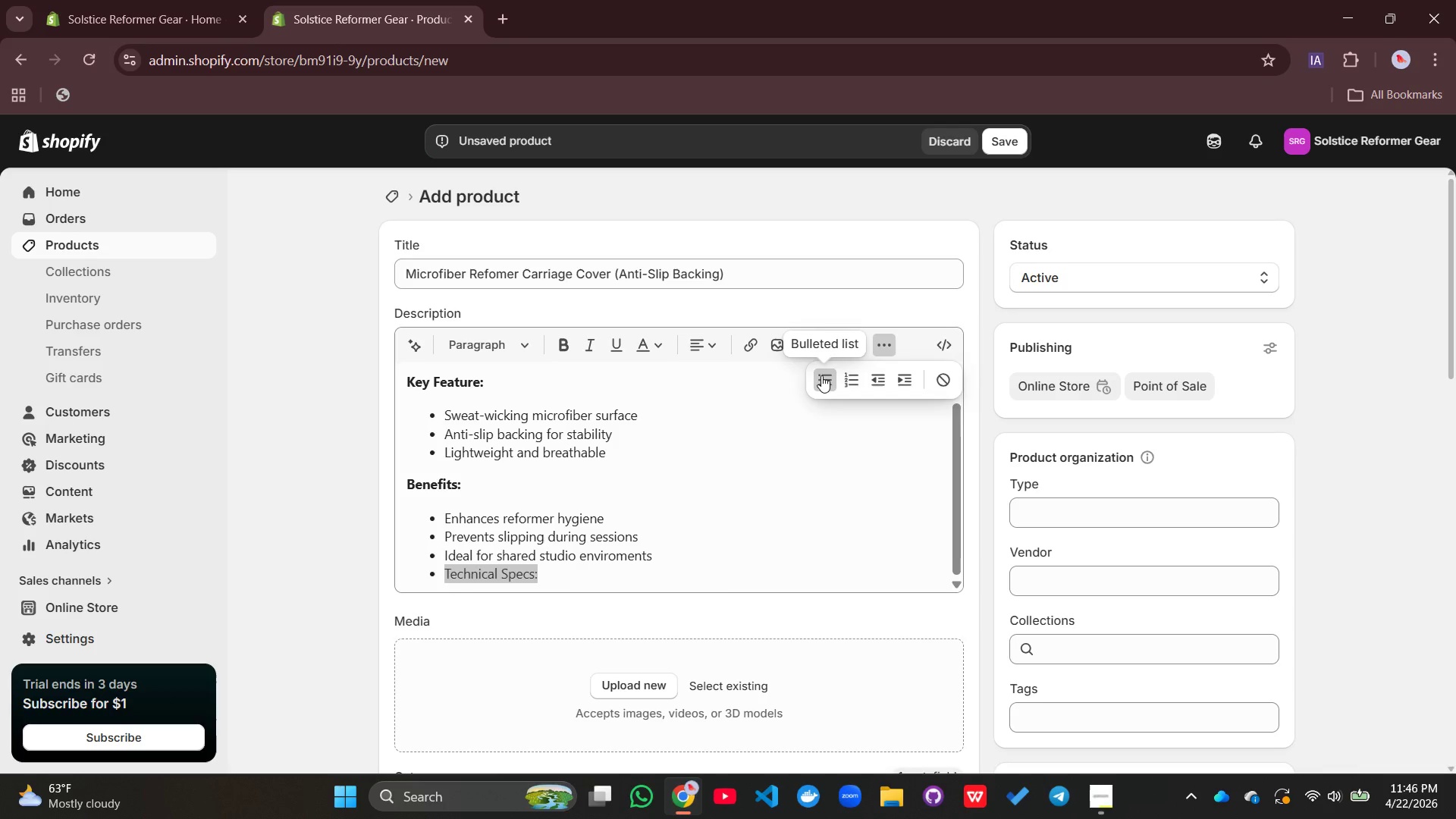 
left_click([821, 375])
 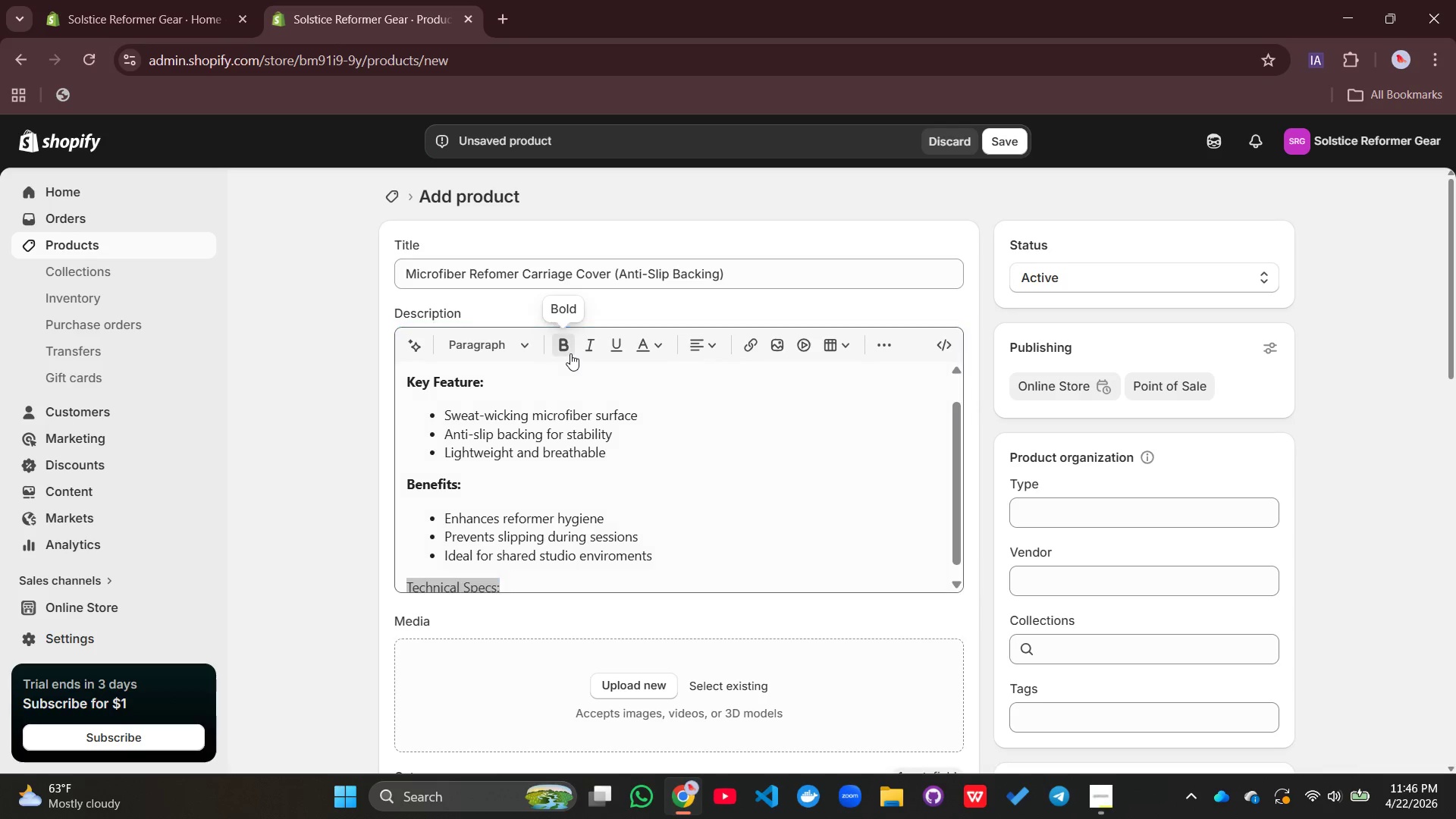 
left_click([570, 353])
 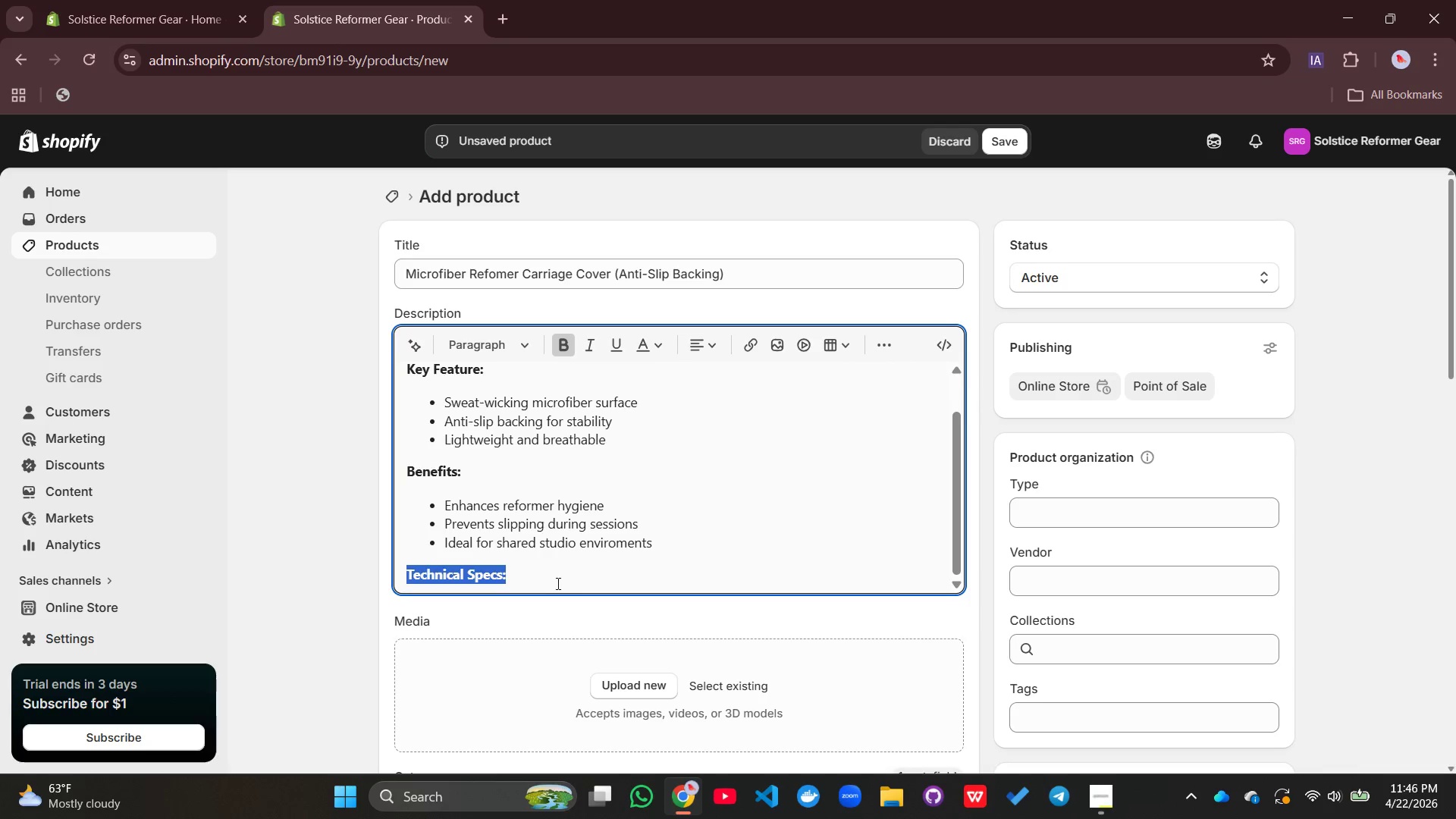 
left_click([557, 583])
 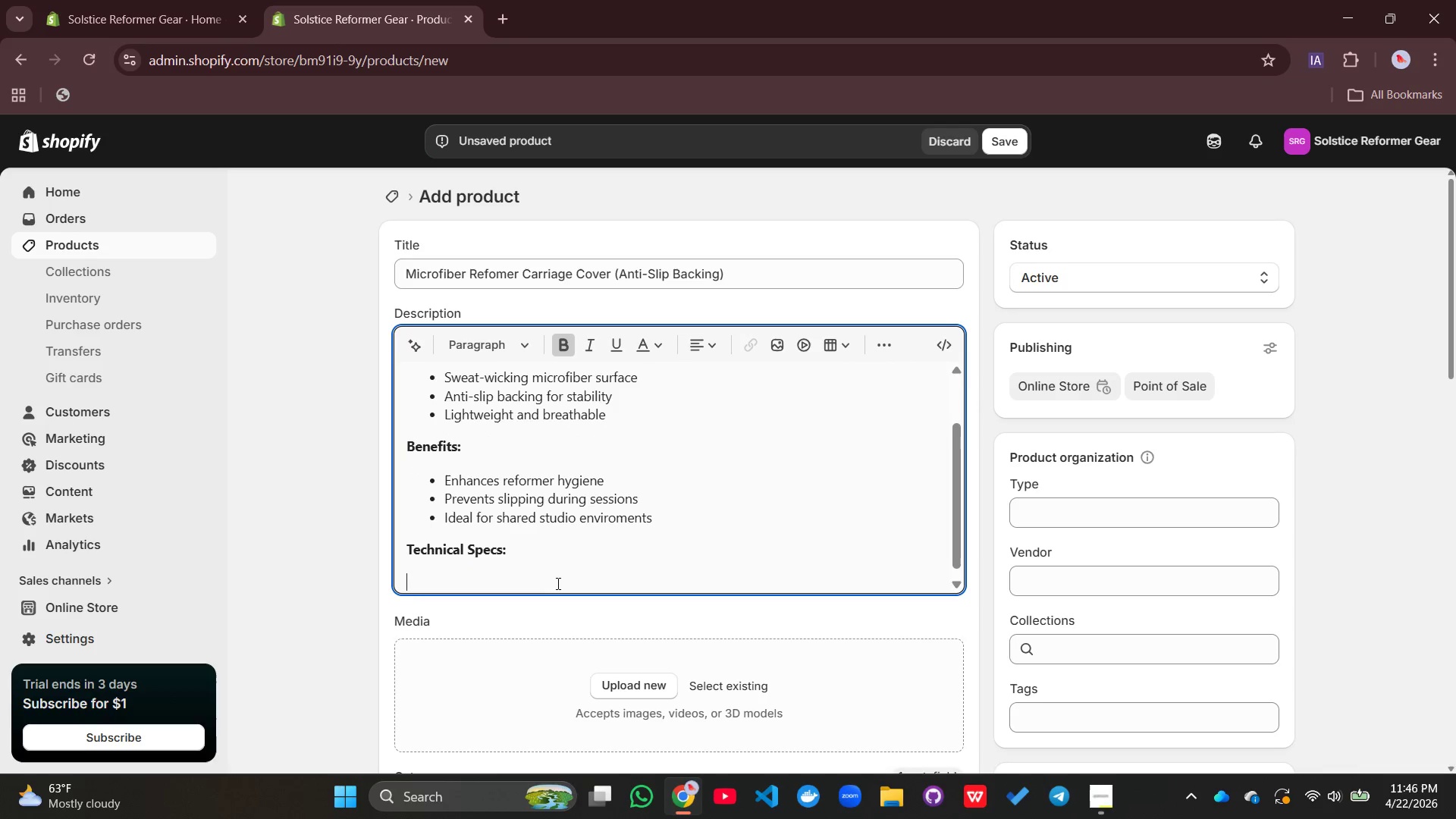 
key(Enter)
 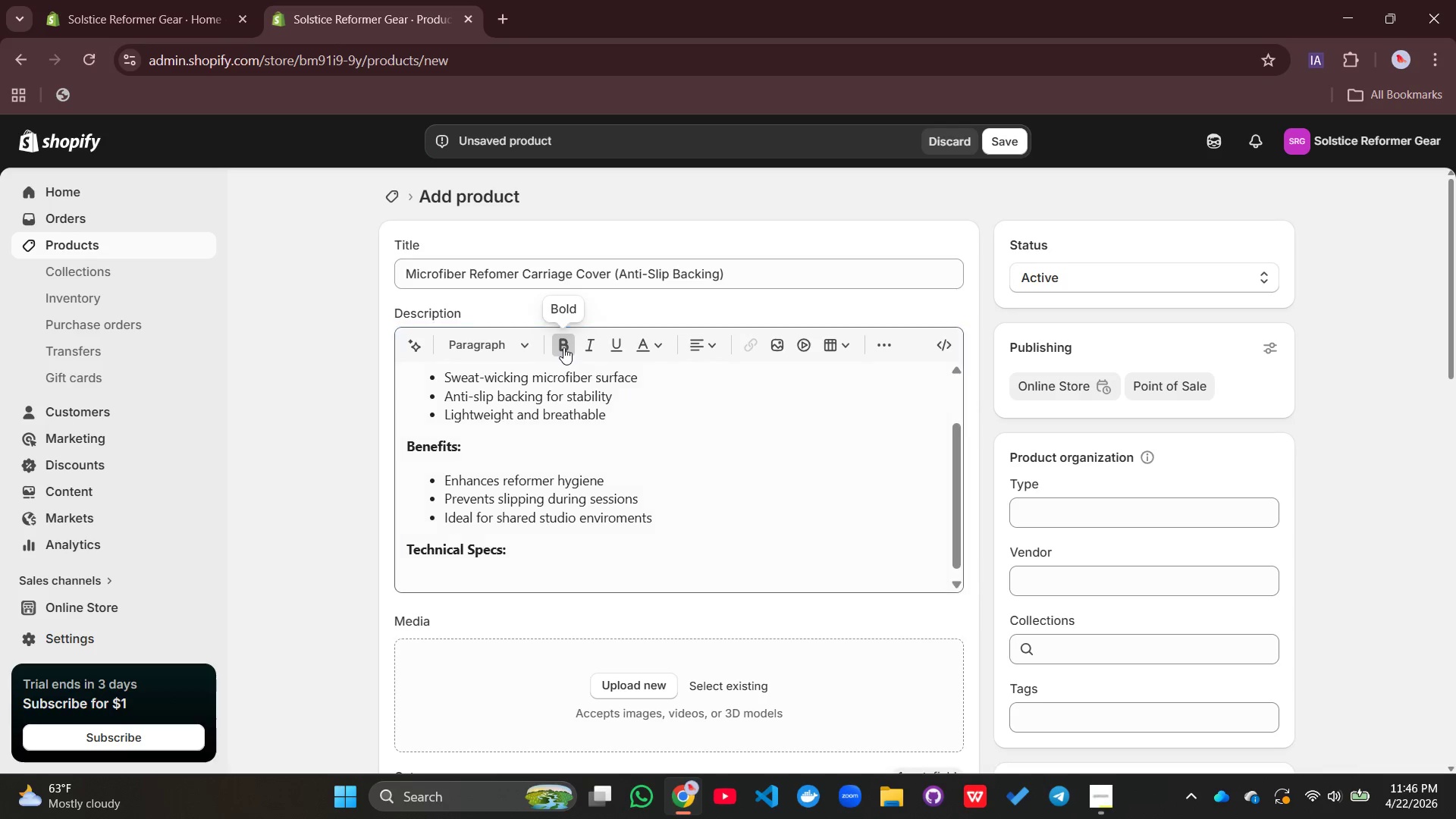 
left_click([563, 347])
 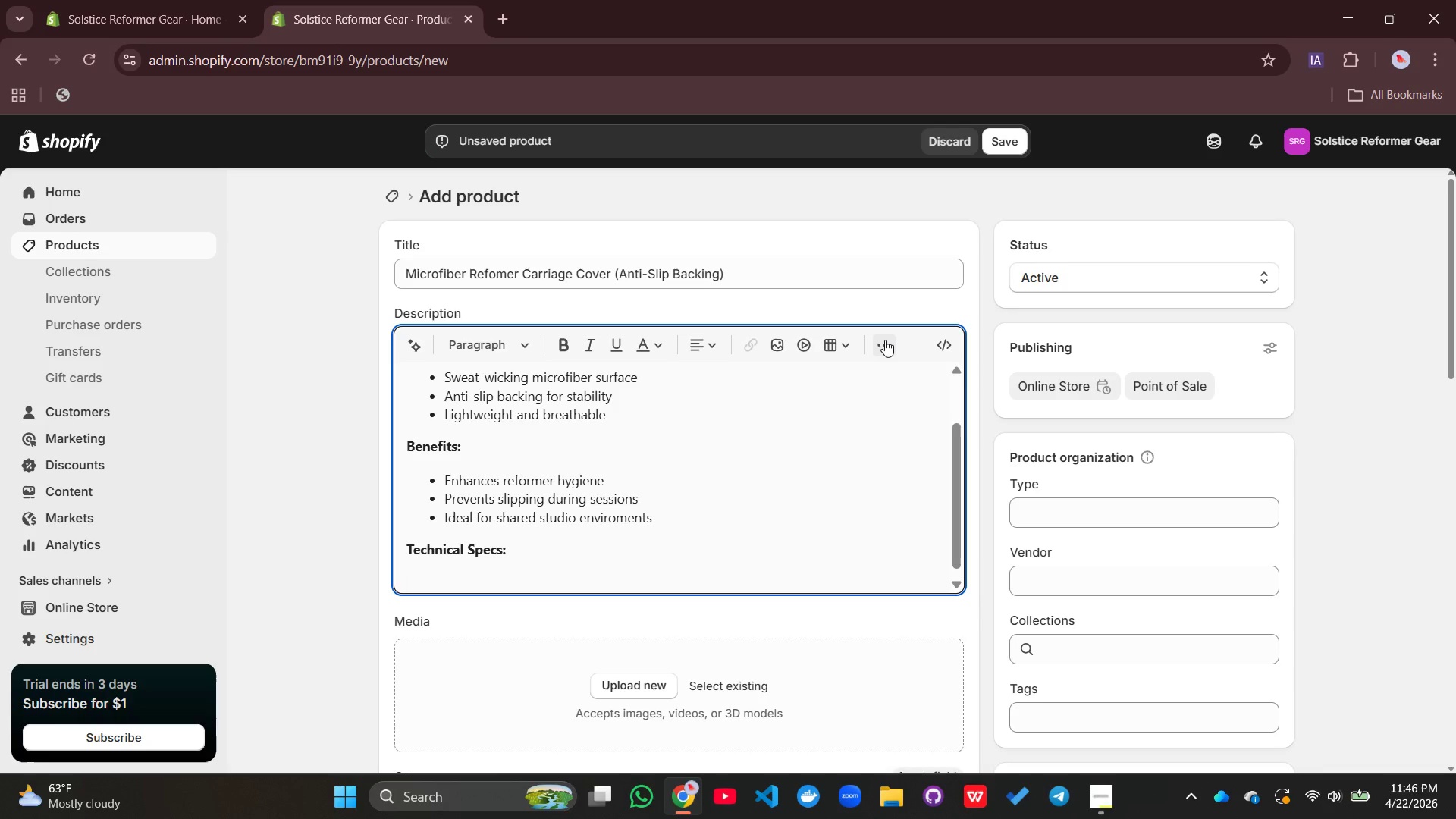 
left_click([885, 340])
 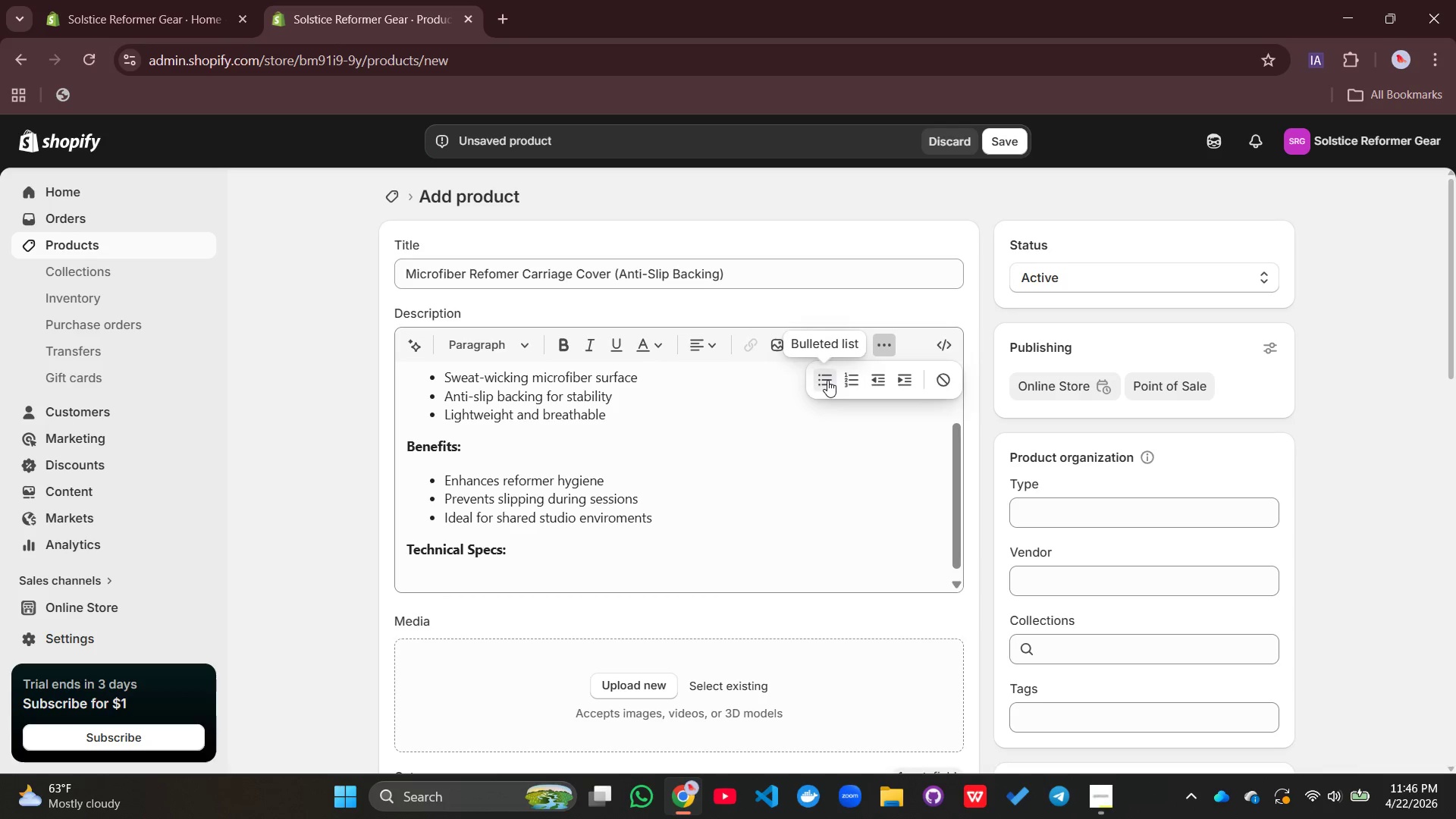 
left_click([827, 380])
 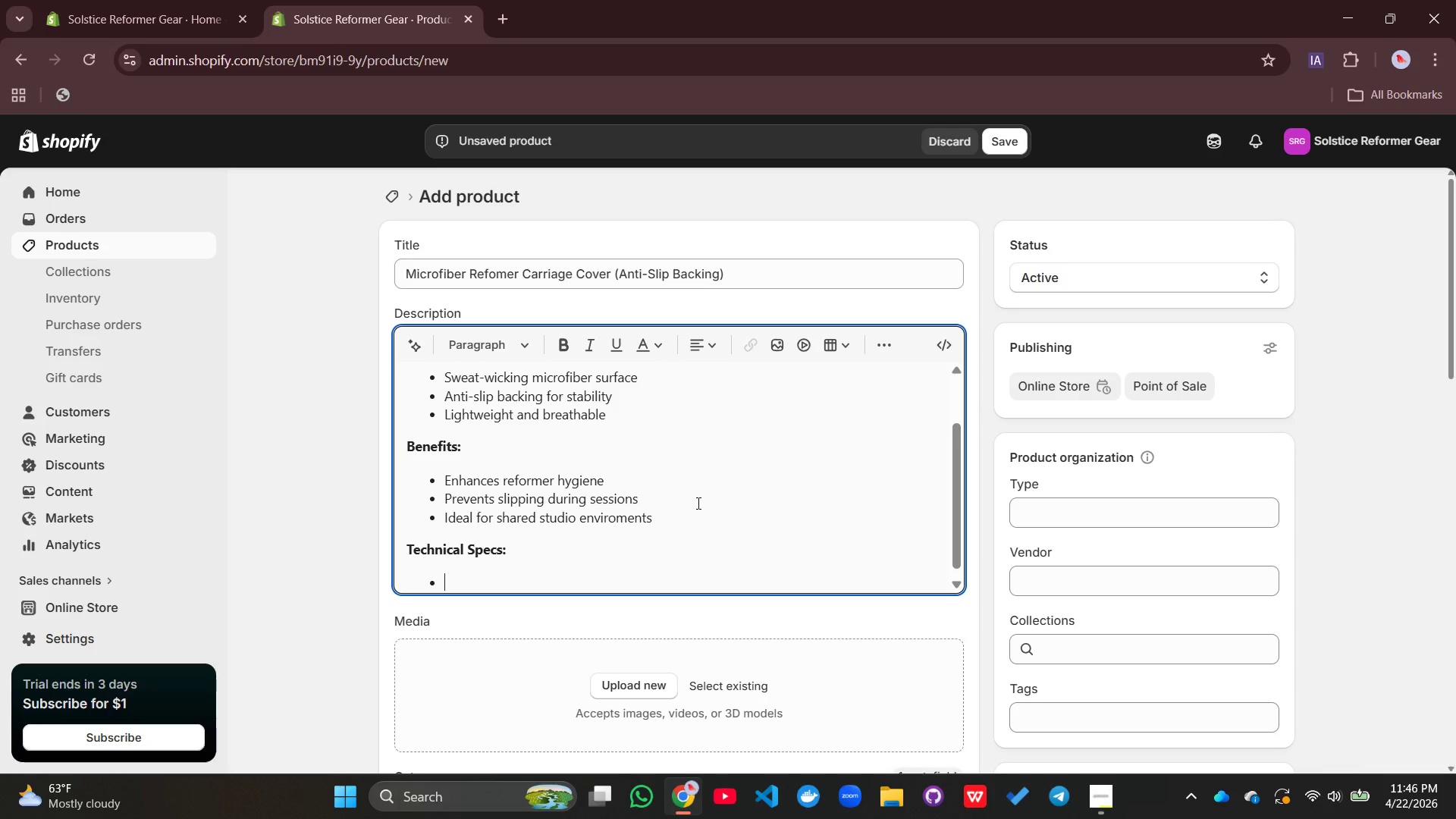 
wait(6.0)
 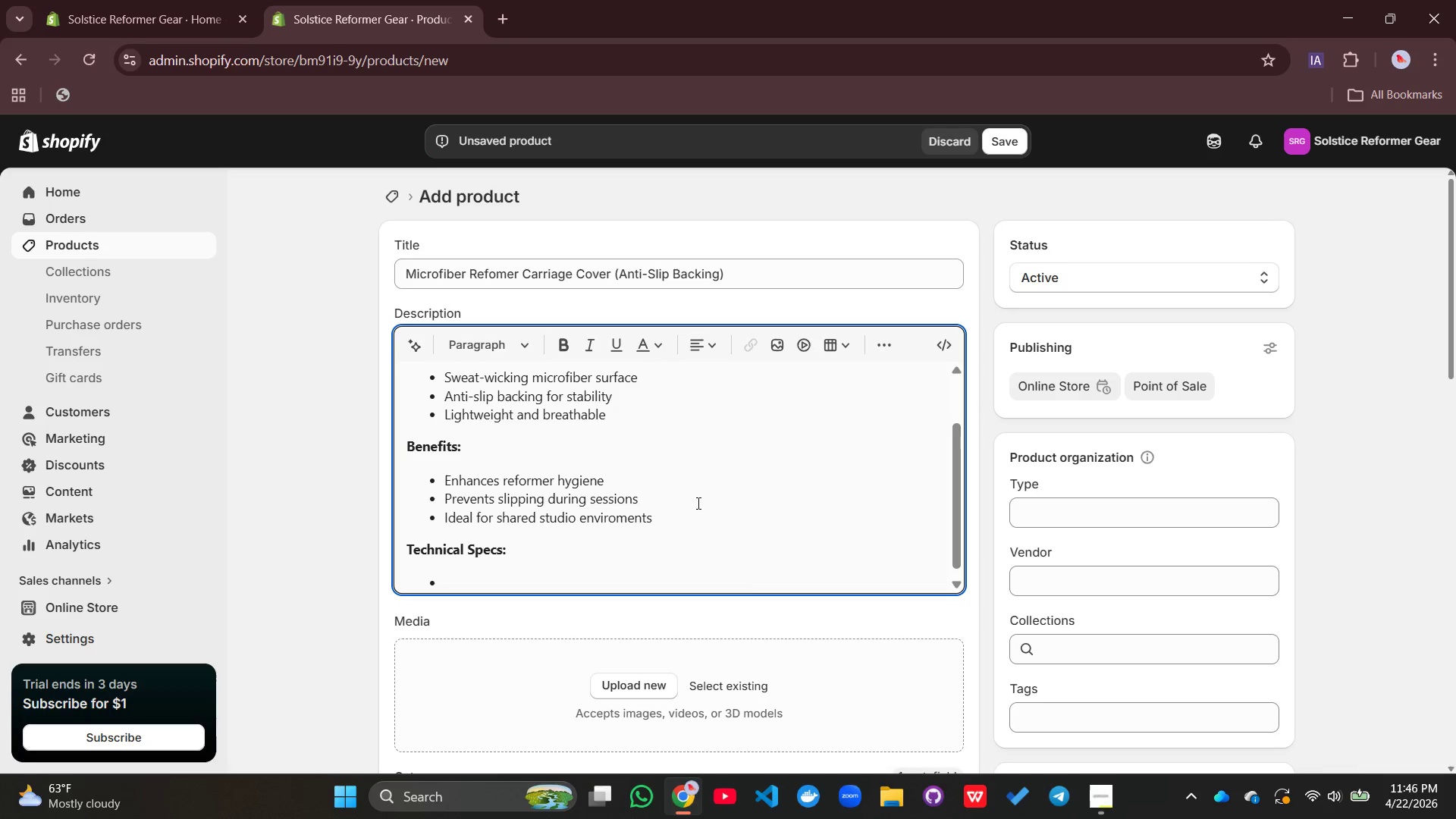 
type(Mechine_)
key(Backspace)
 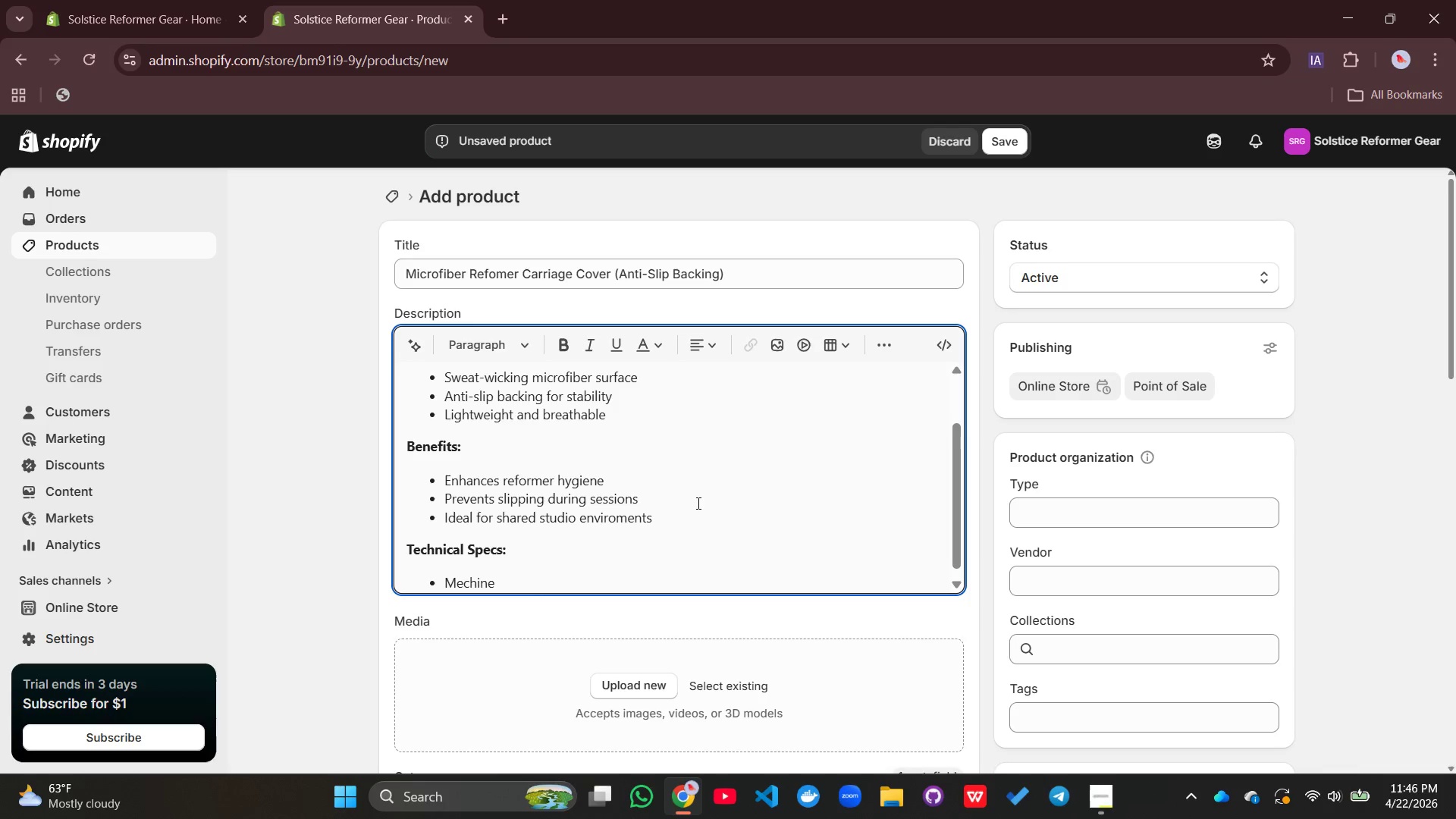 
wait(11.38)
 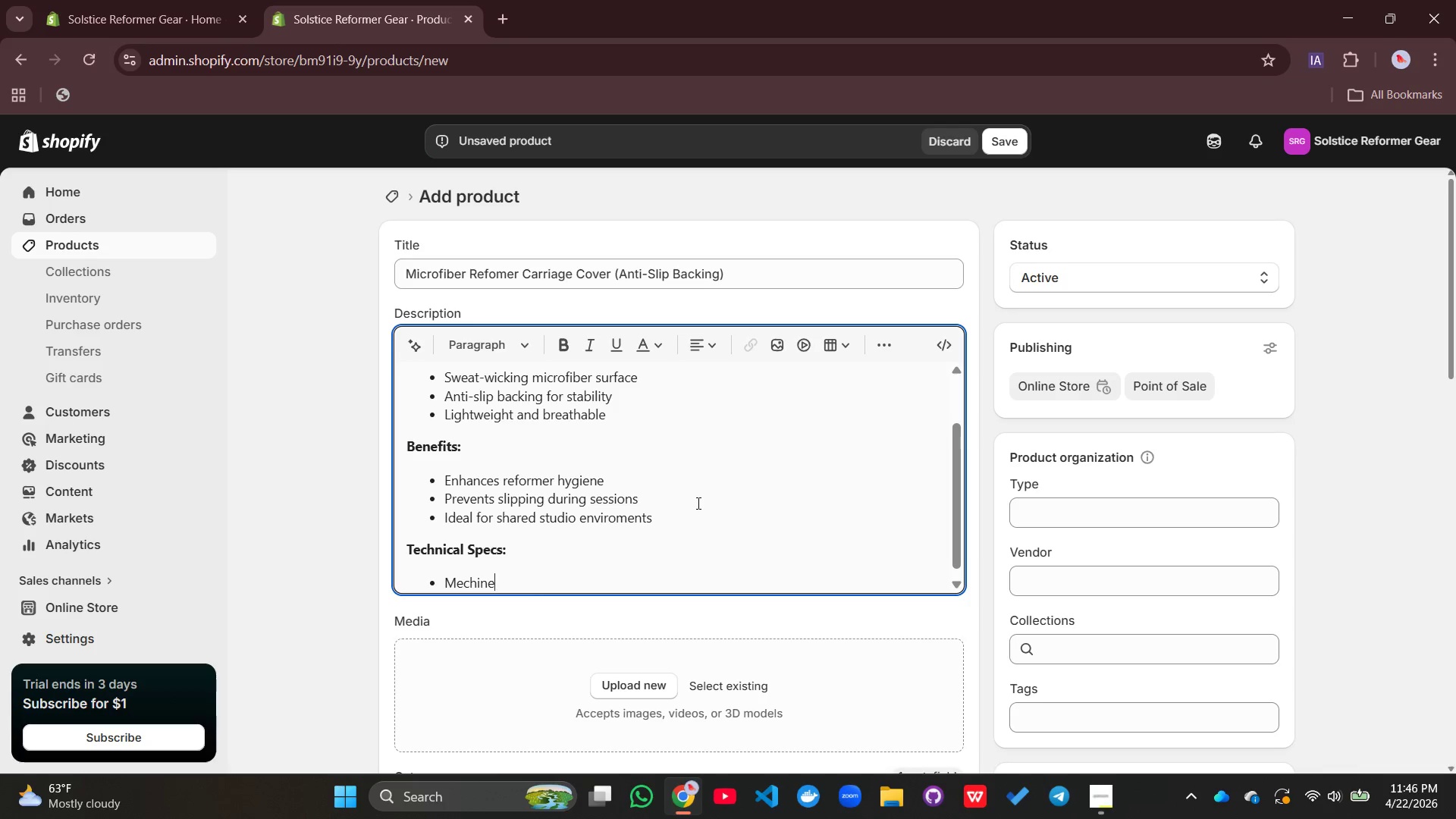 
type(-washable surability)
 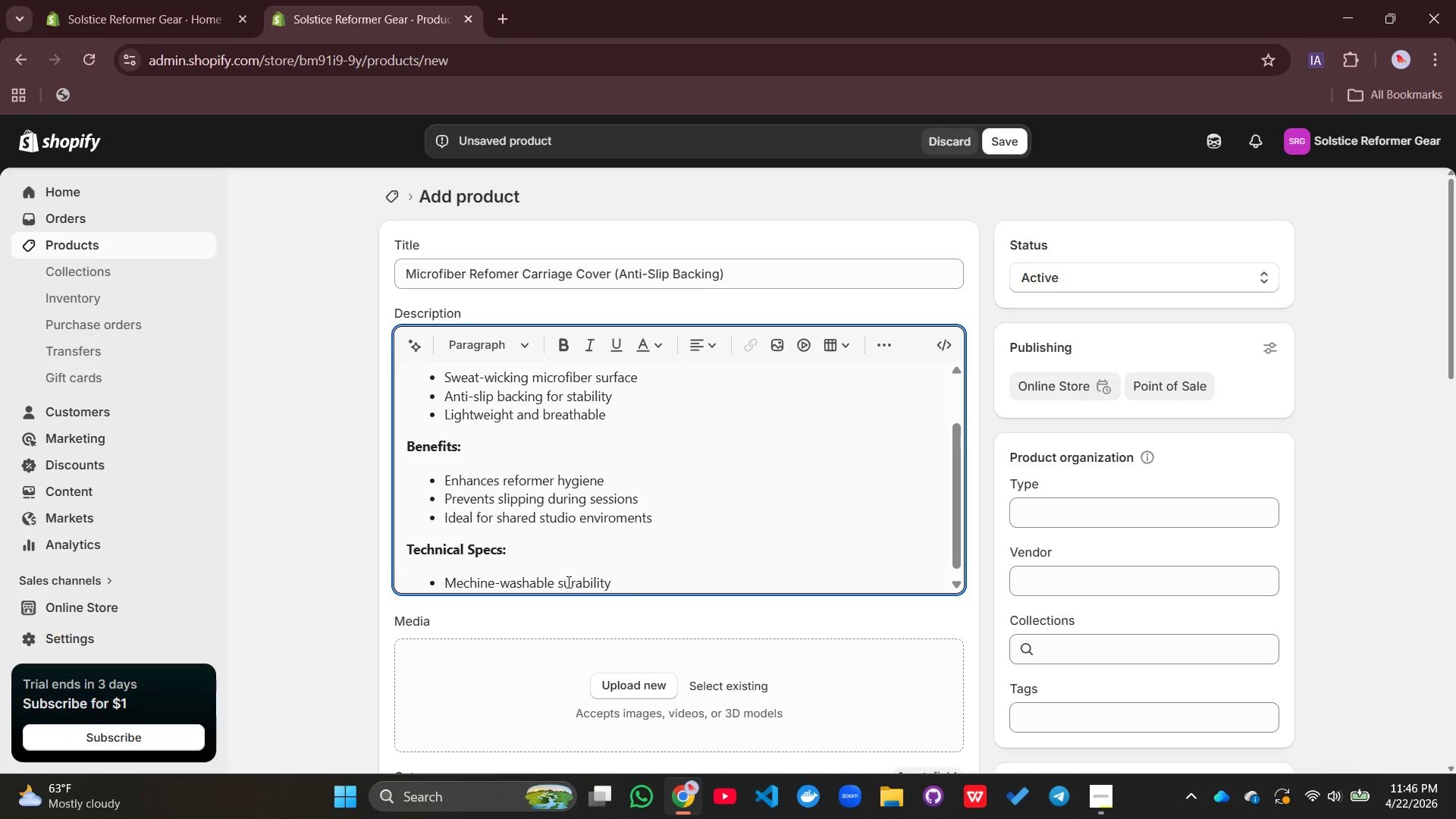 
left_click([567, 582])
 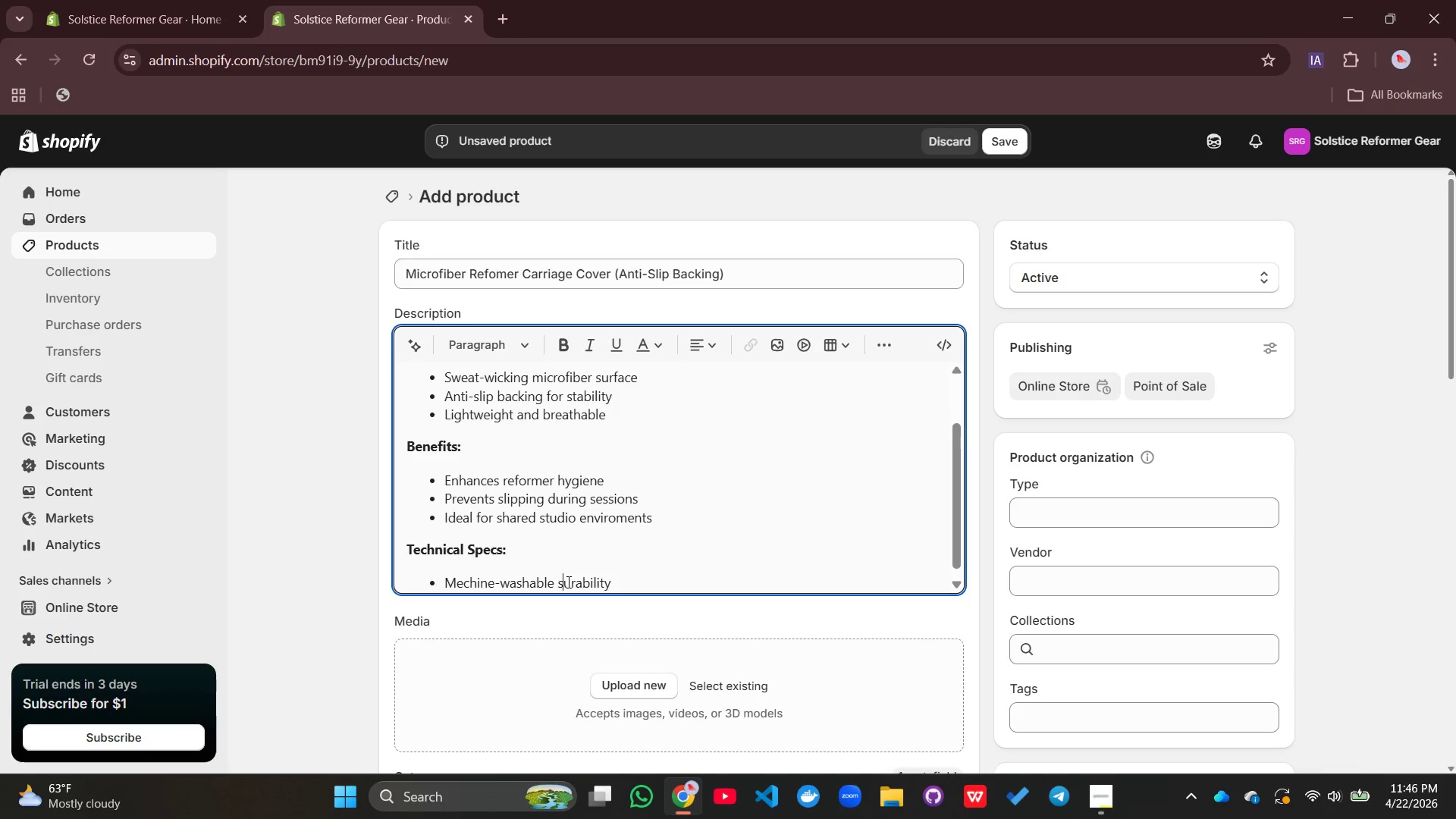 
key(ArrowLeft)
 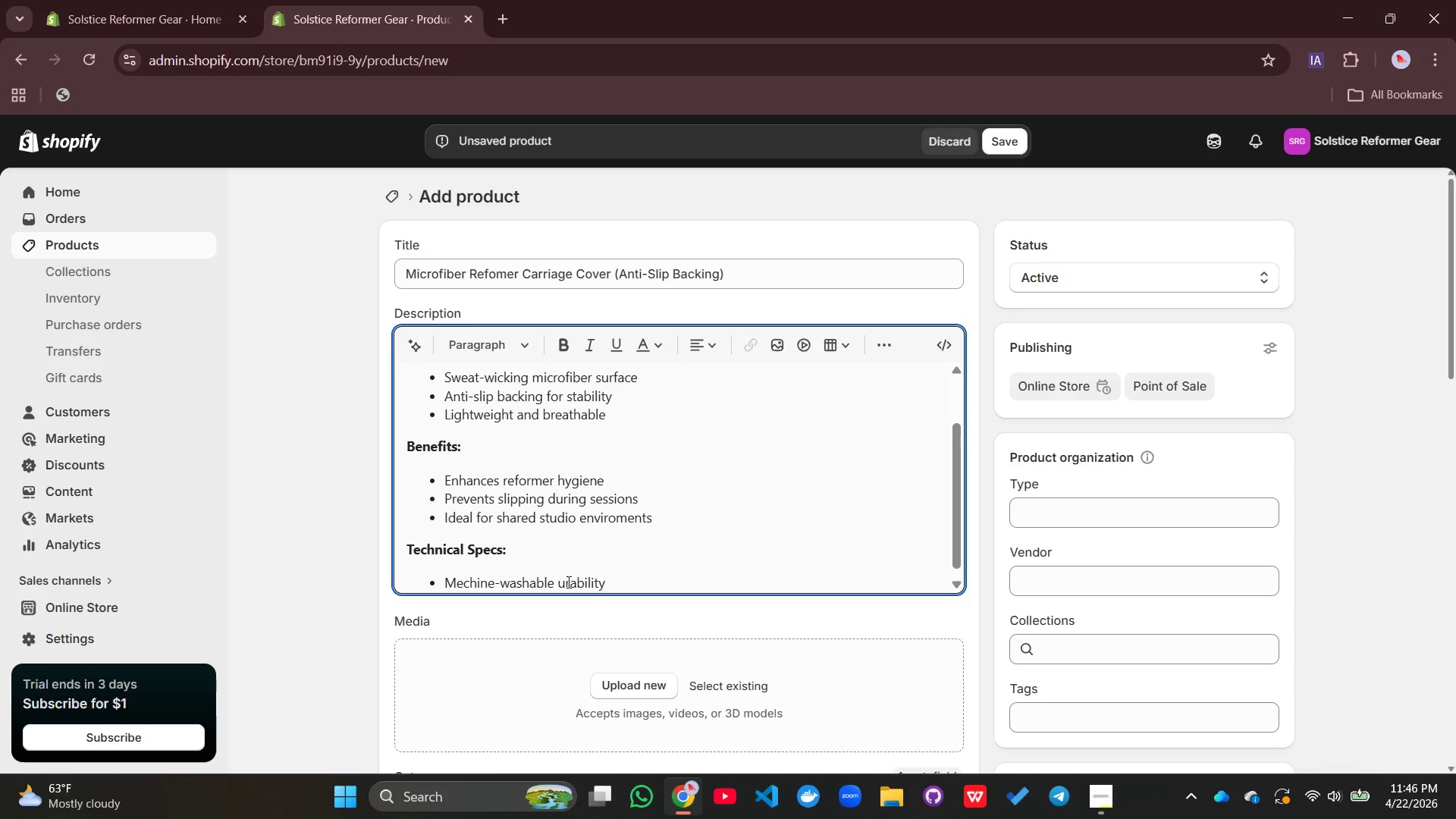 
key(Backspace)
 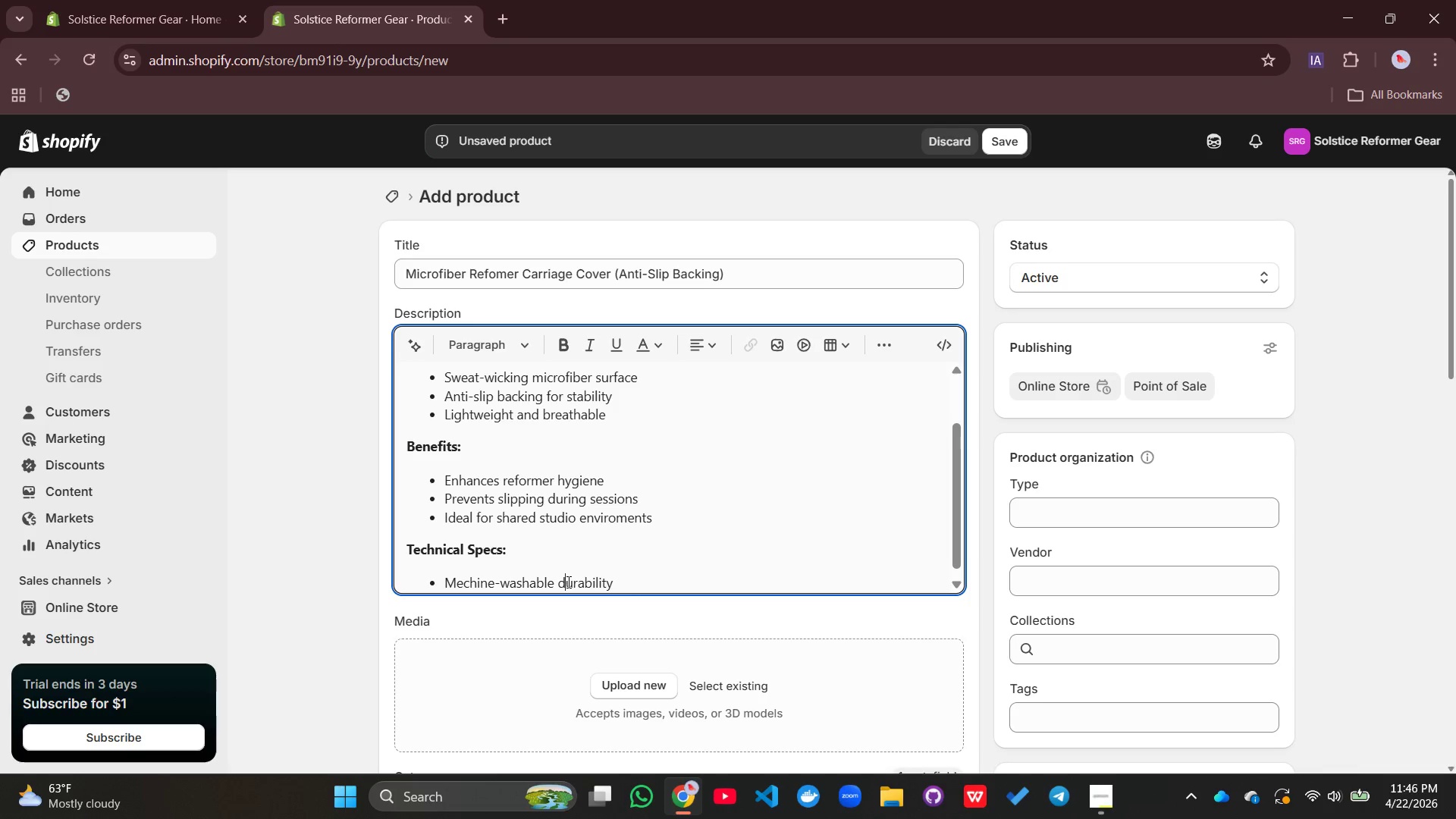 
key(D)
 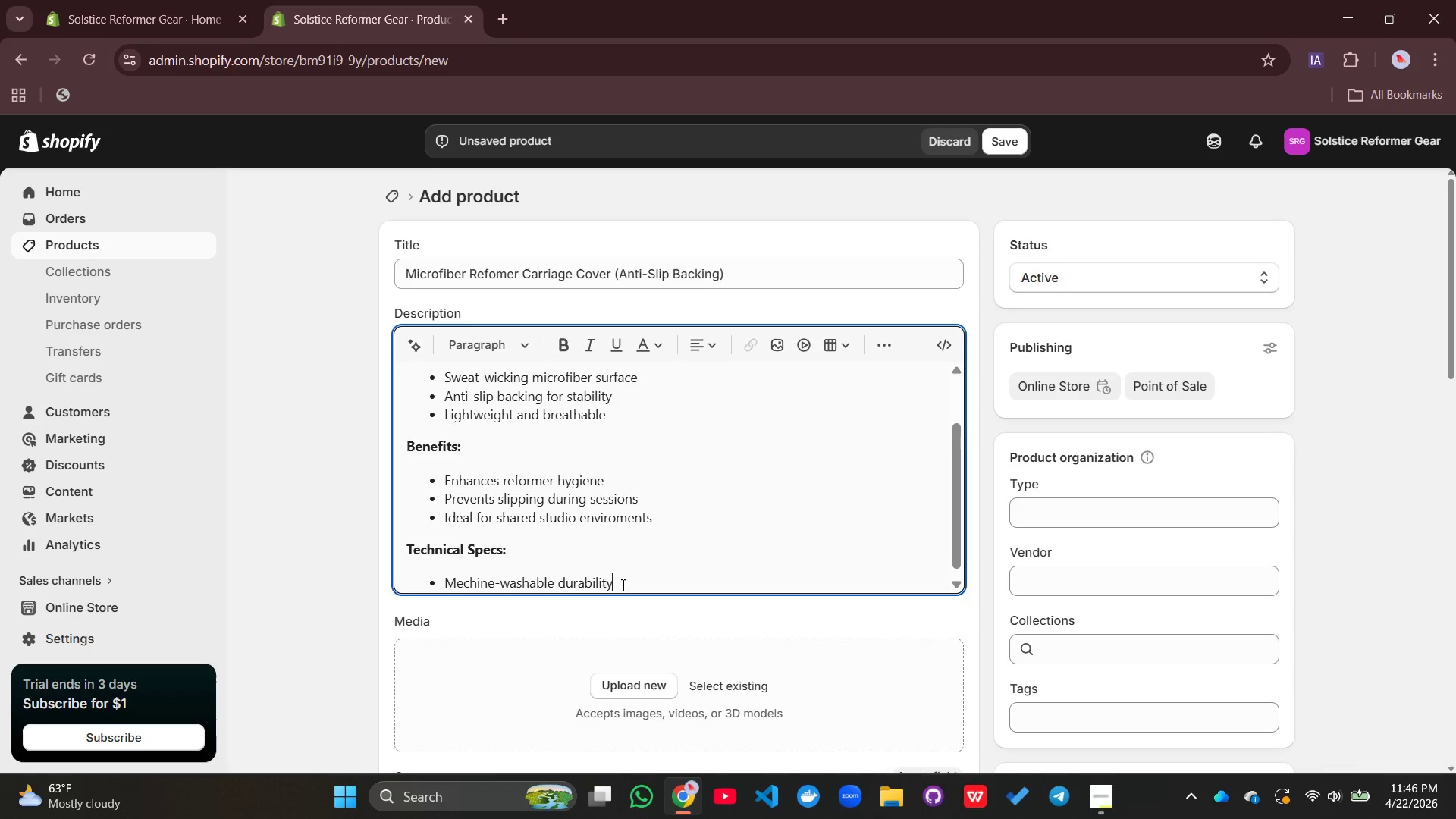 
left_click([622, 585])
 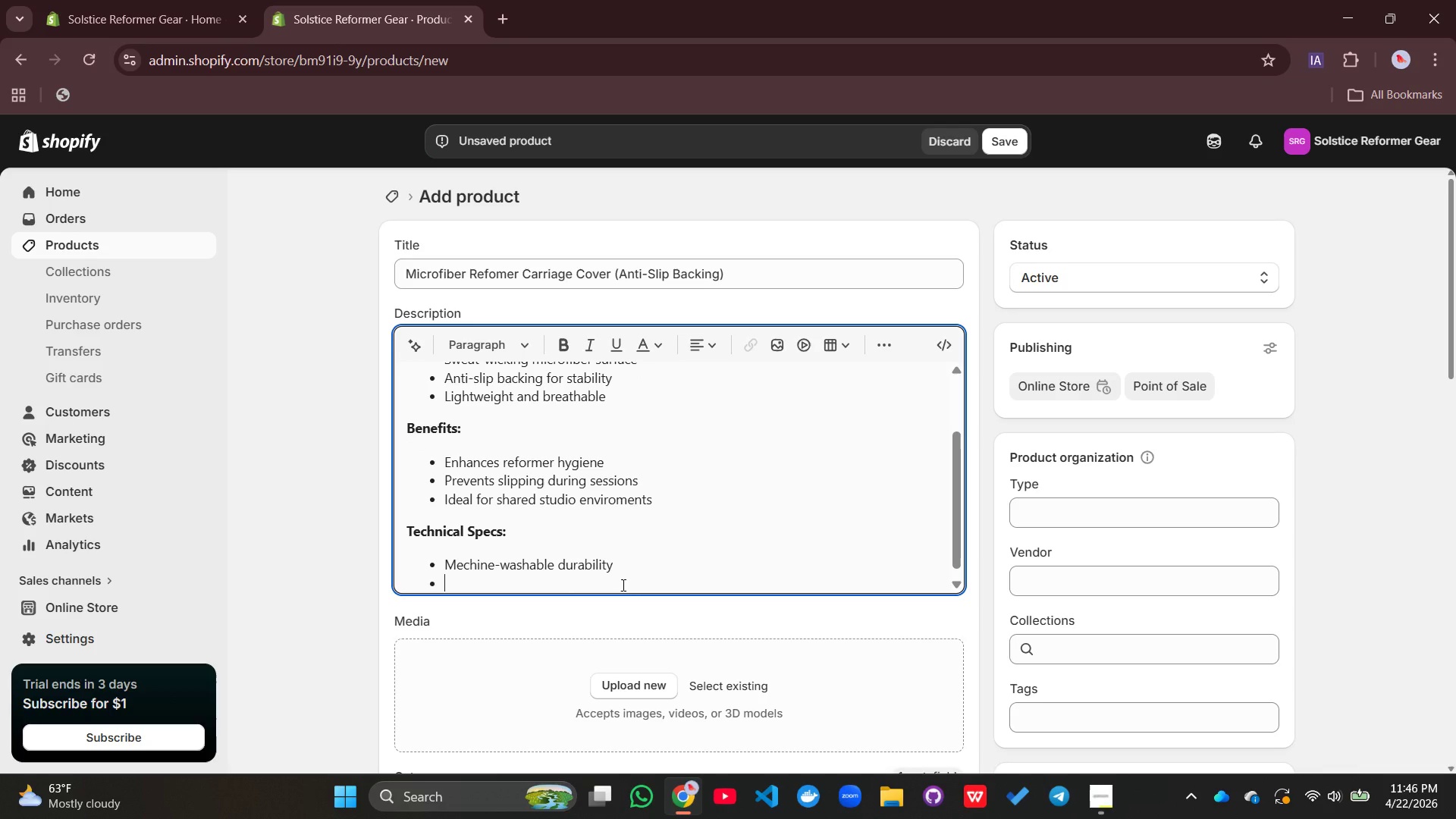 
key(Enter)
 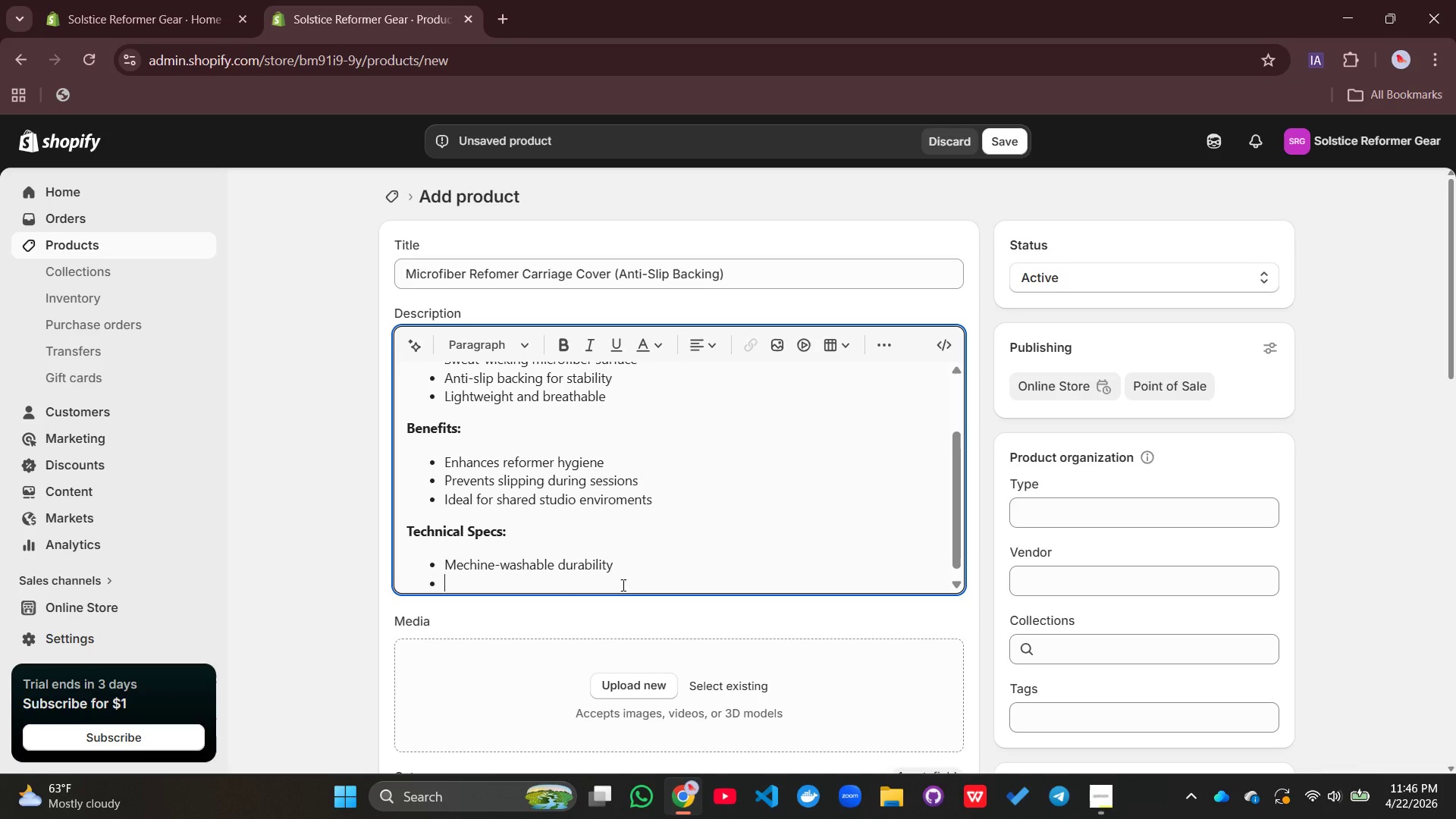 
type(unive)
key(Backspace)
key(Backspace)
key(Backspace)
key(Backspace)
key(Backspace)
type(Universal fit design)
 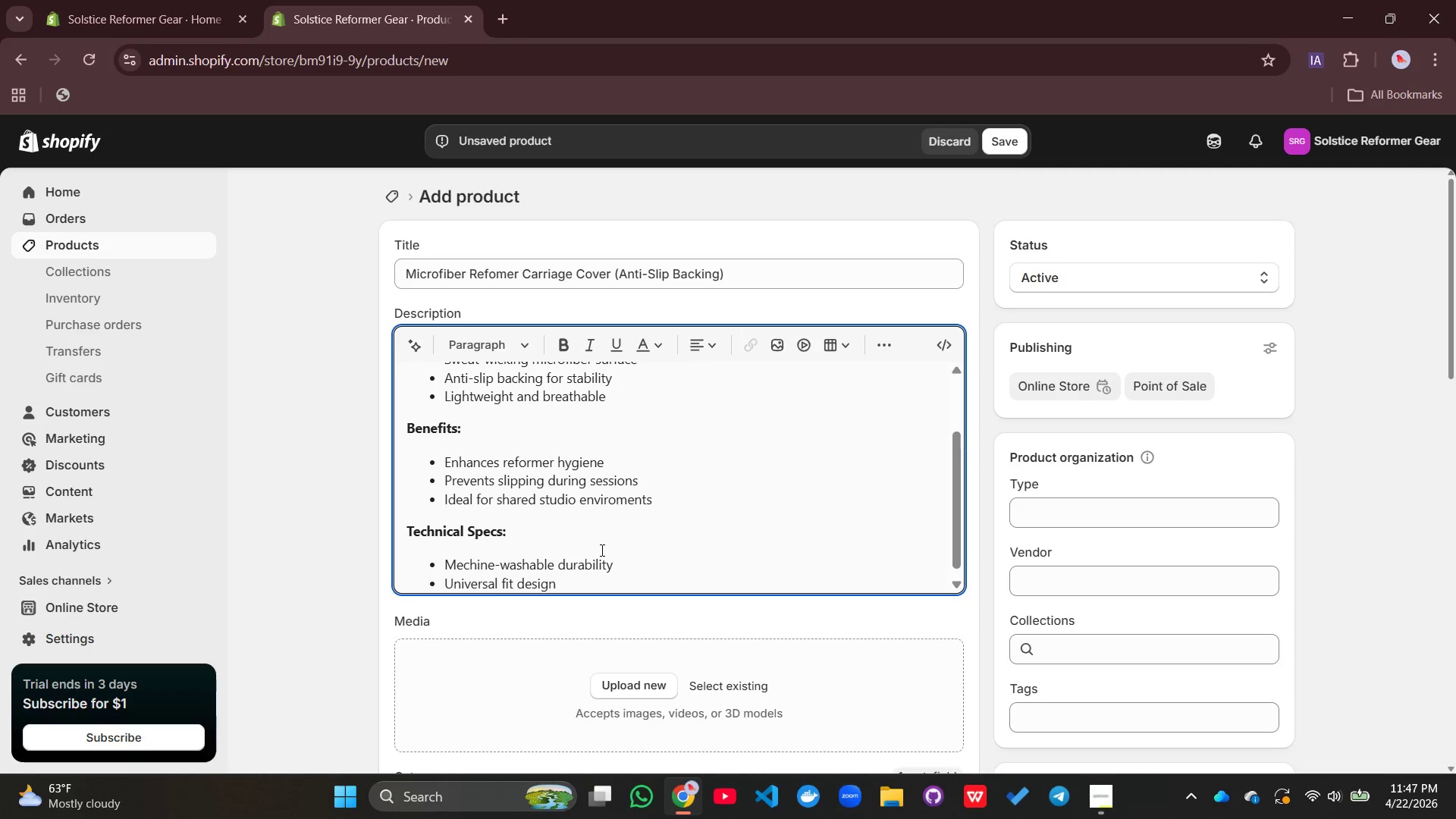 
left_click([653, 682])
 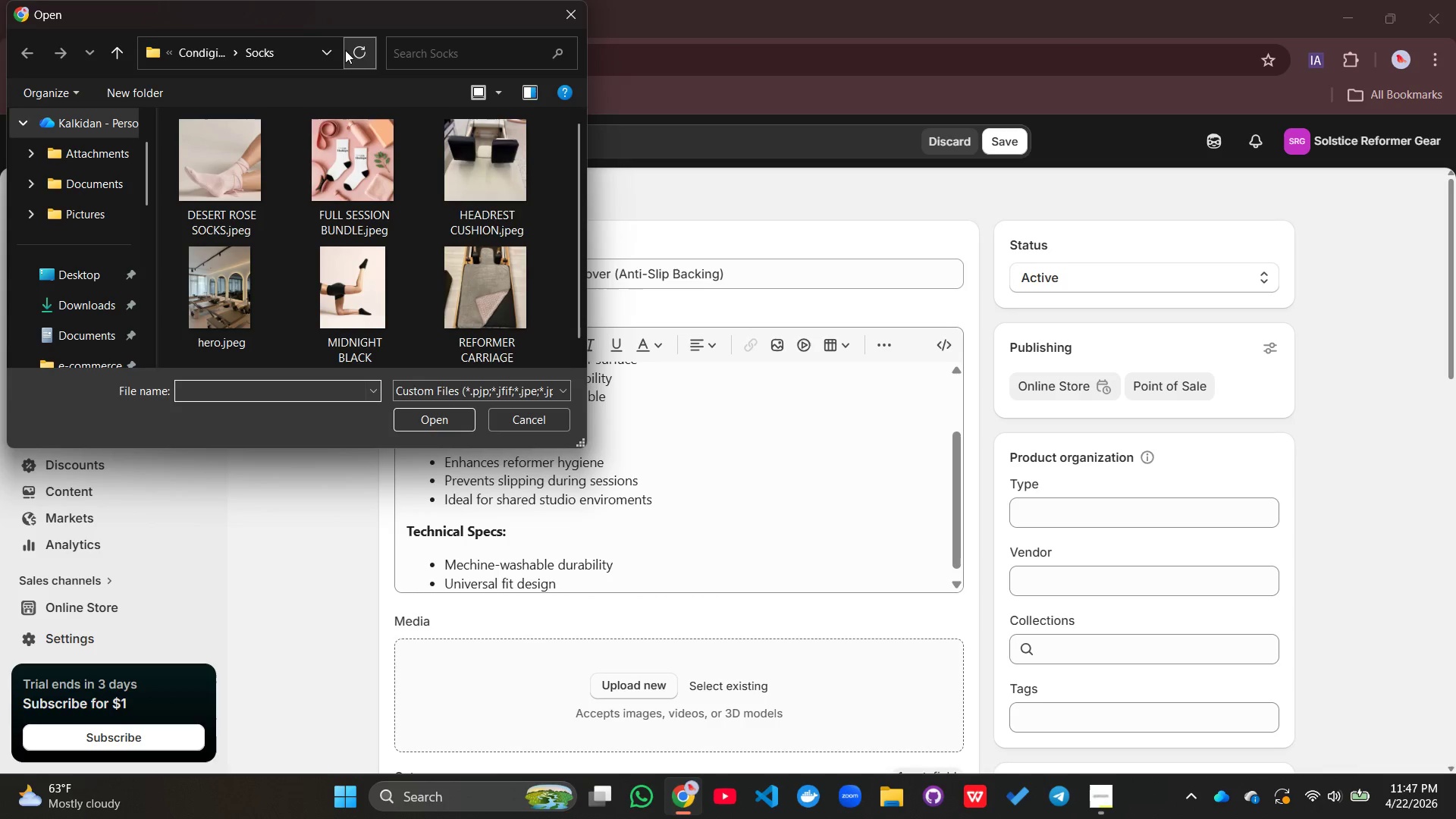 
wait(6.39)
 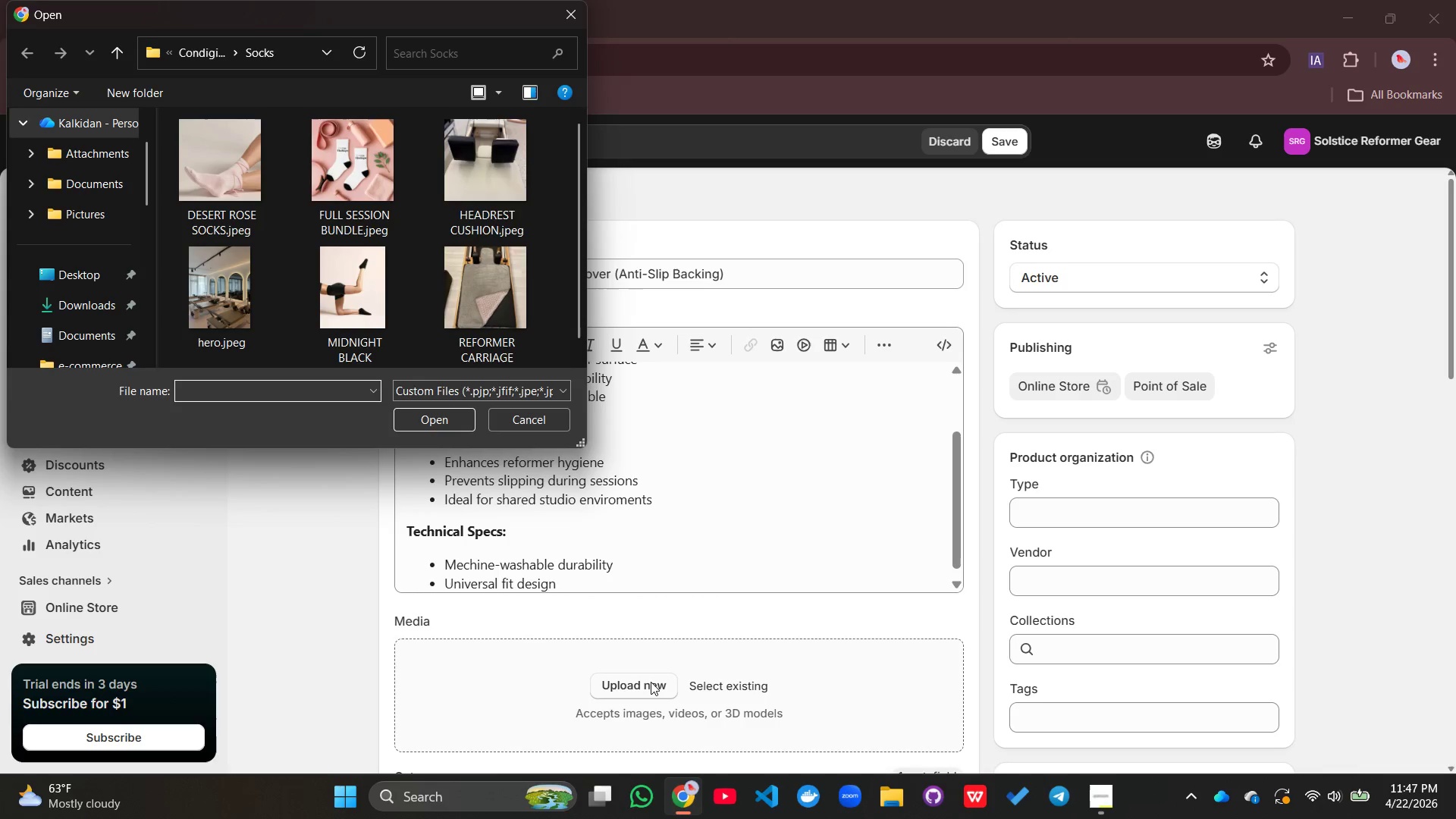 
scroll: coordinate [369, 212], scroll_direction: none, amount: 0.0
 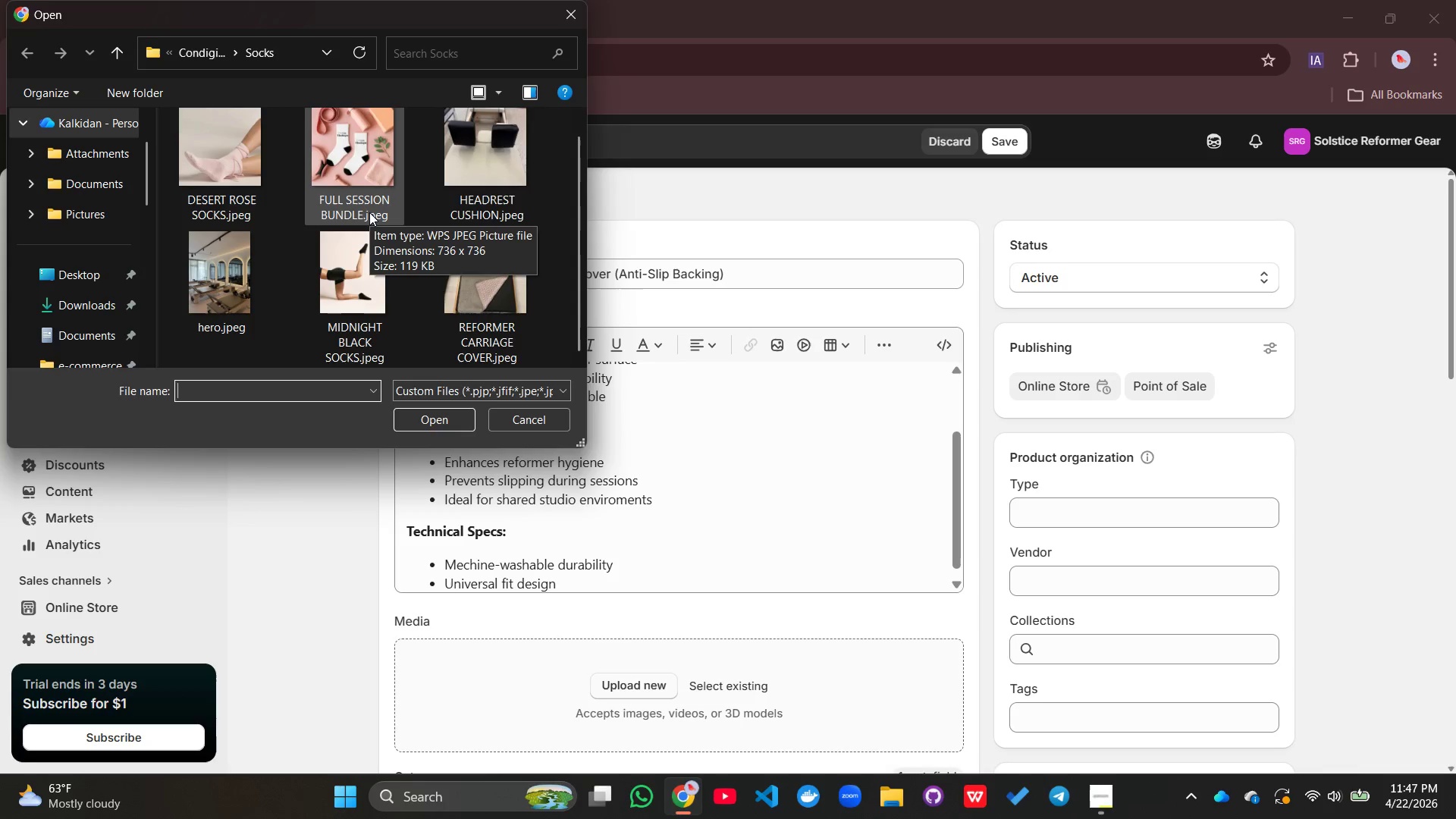 
scroll: coordinate [481, 253], scroll_direction: down, amount: 5.0
 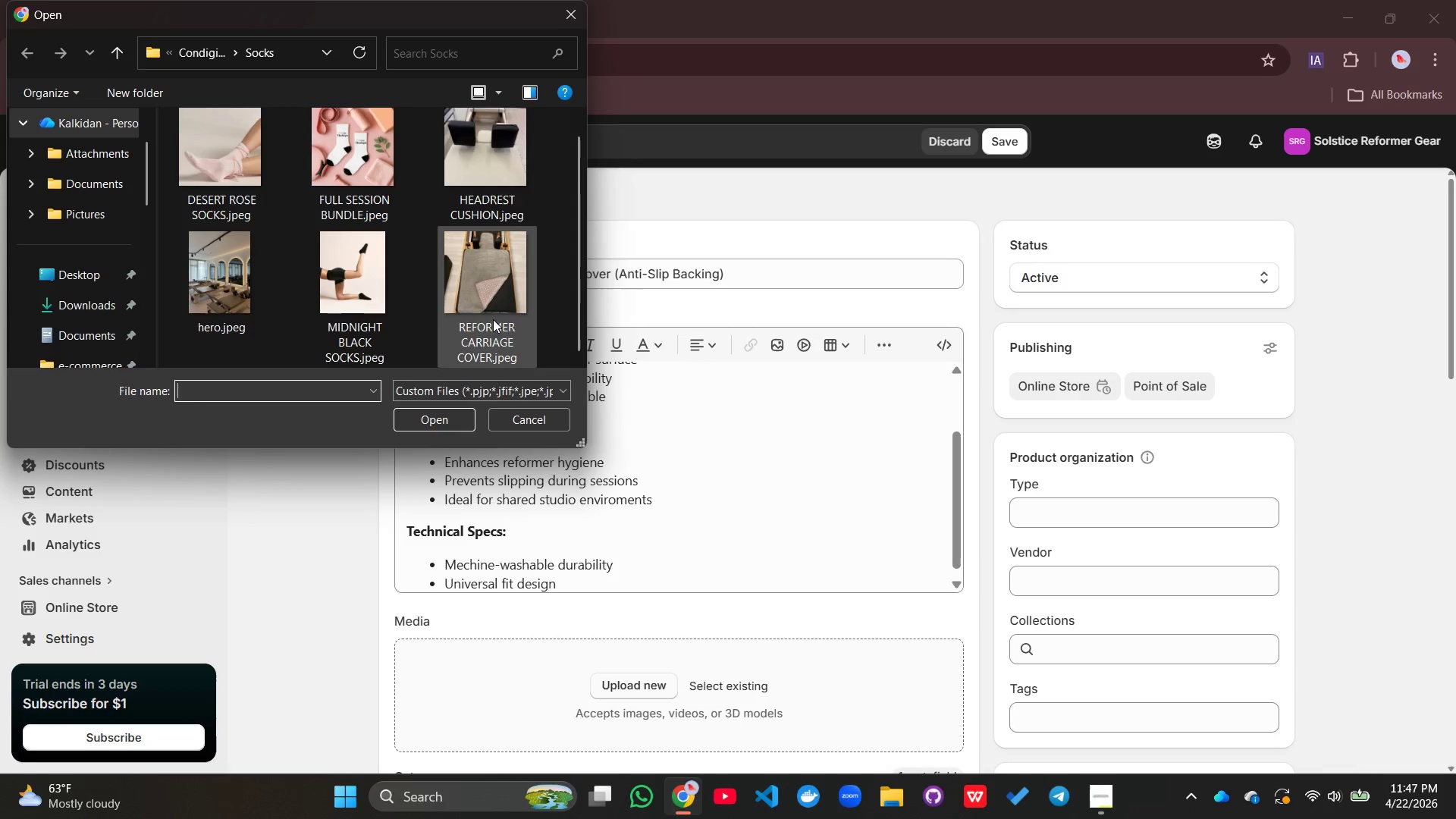 
wait(7.6)
 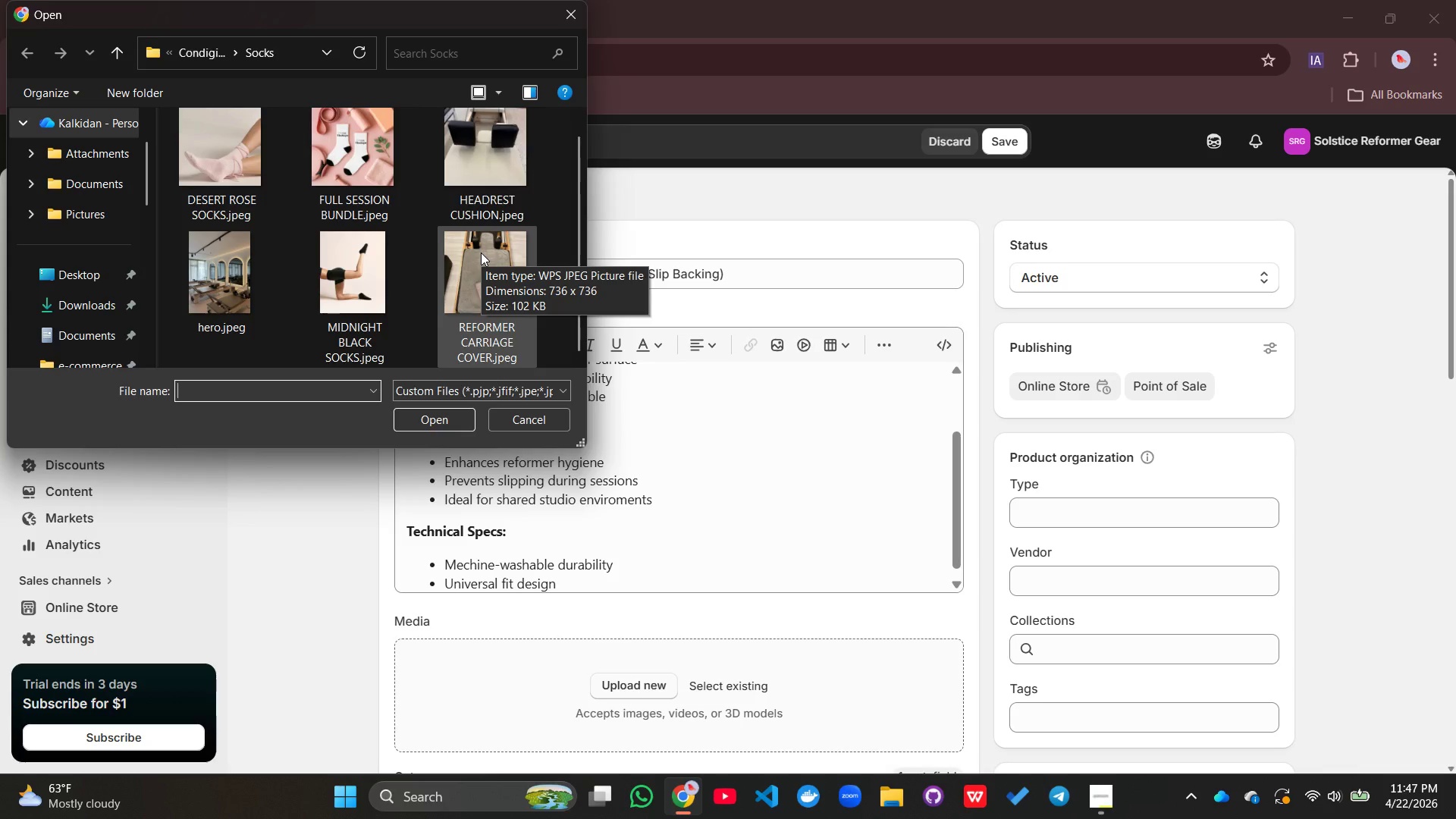 
mouse_move([485, 202])
 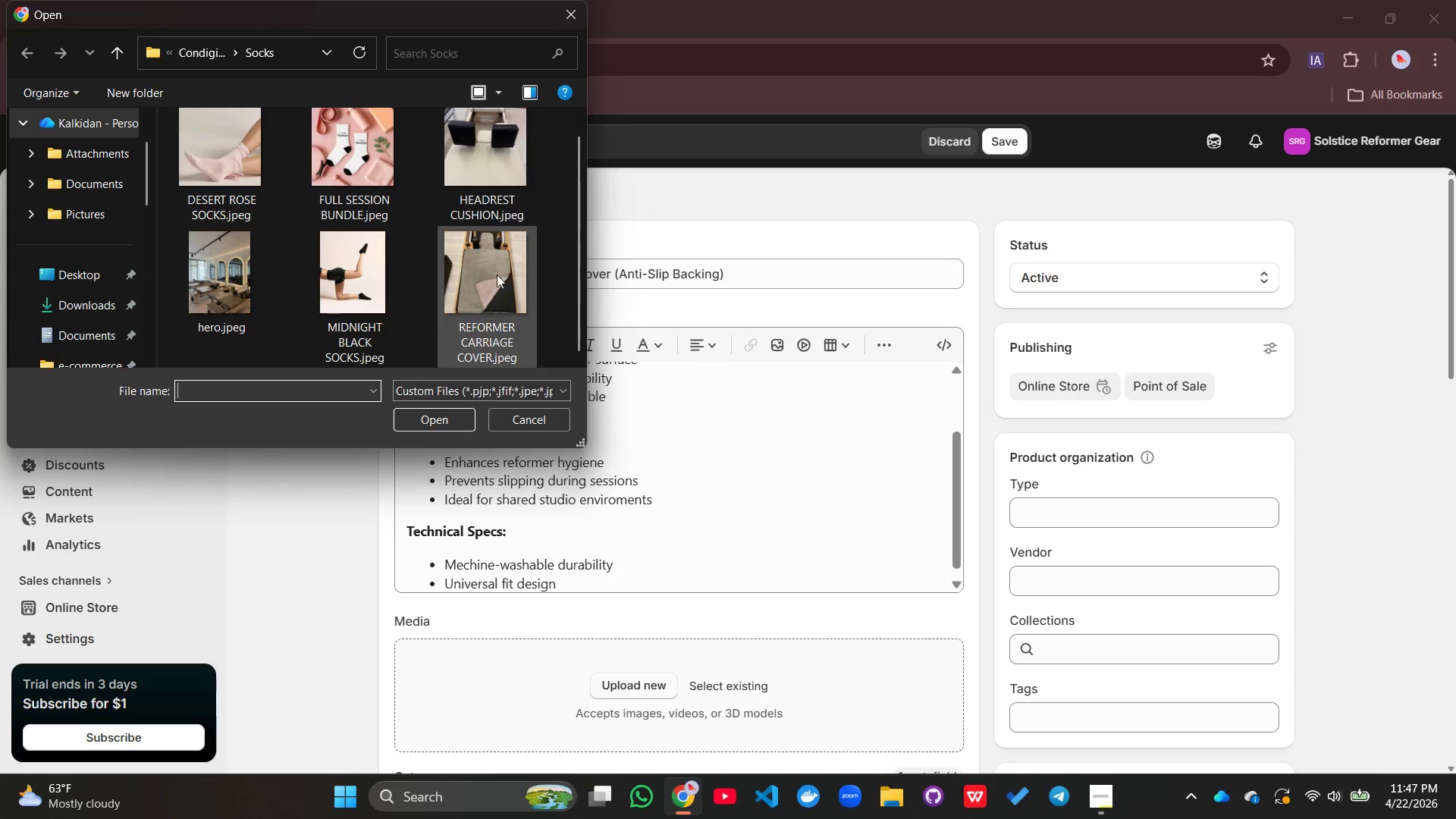 
left_click([498, 288])
 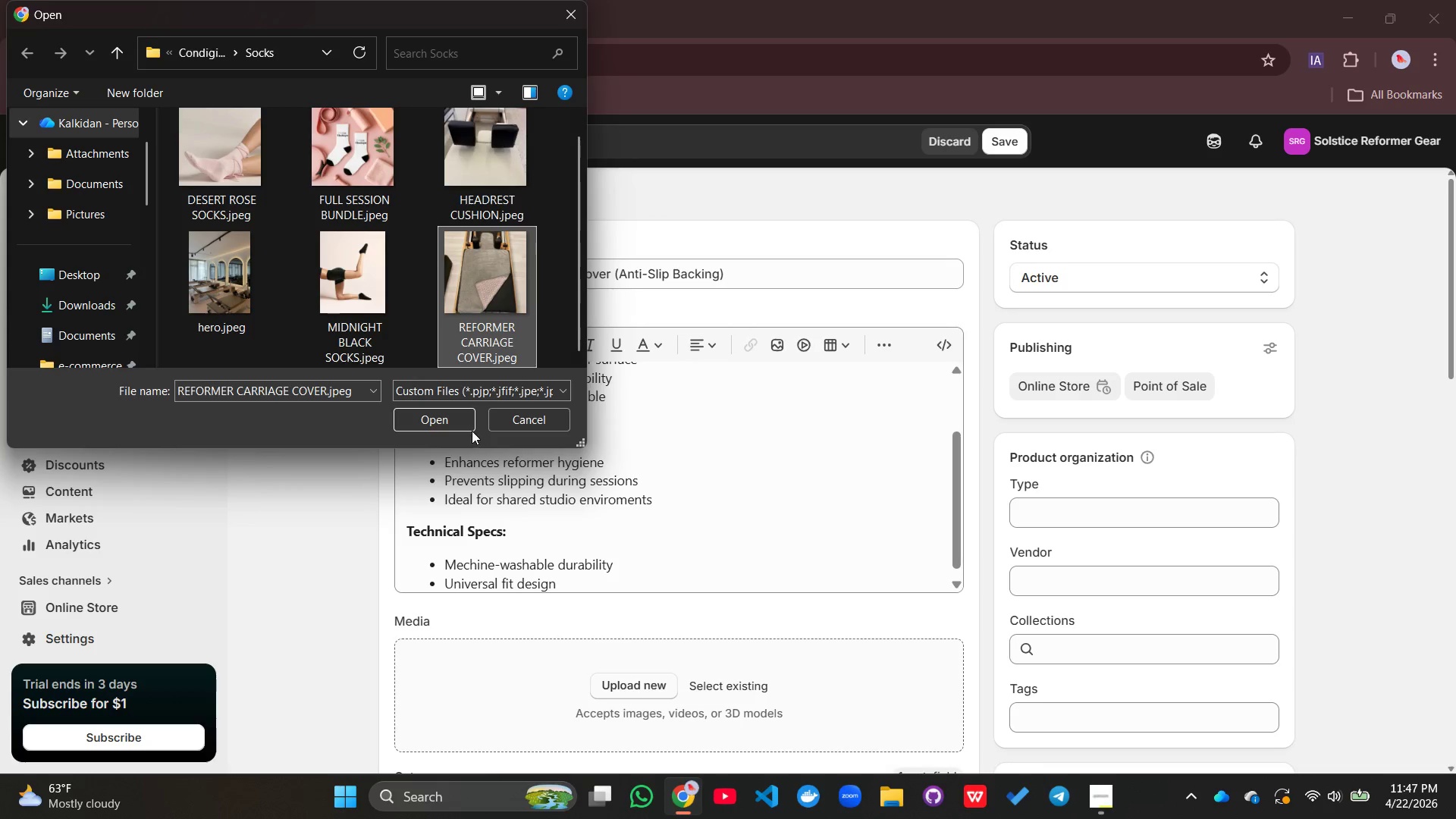 
left_click([450, 418])
 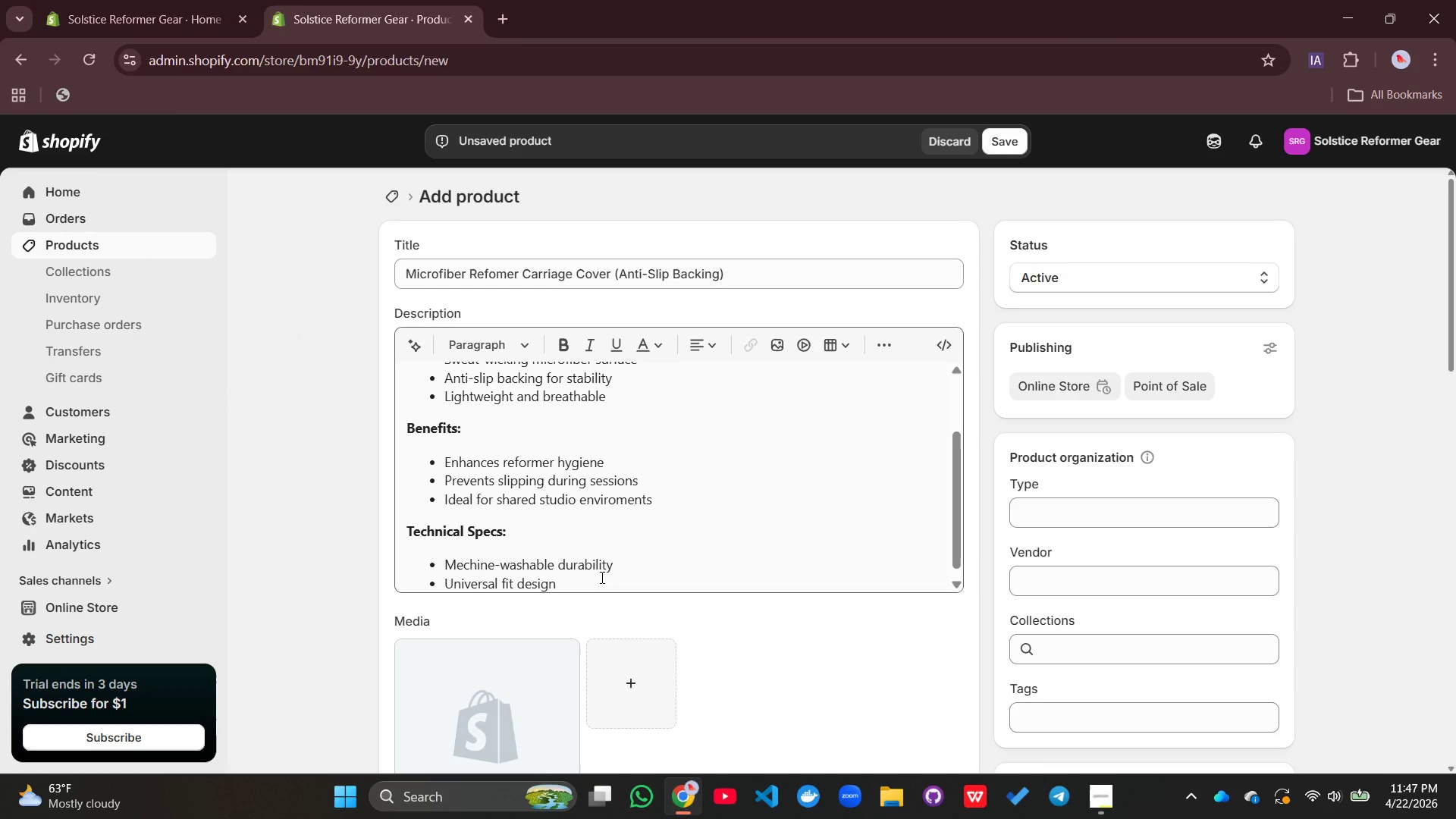 
wait(7.53)
 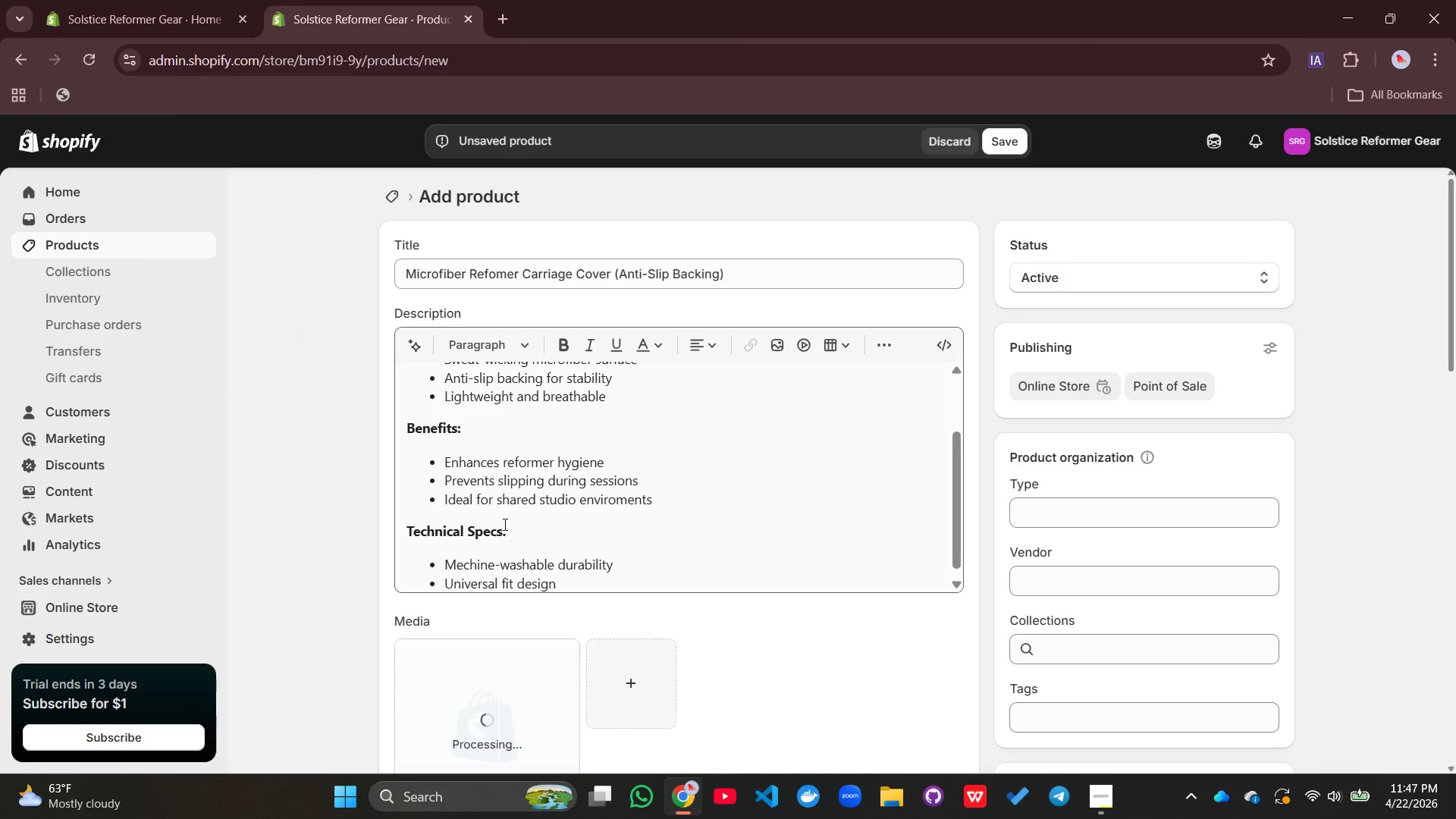 
scroll: coordinate [601, 577], scroll_direction: down, amount: 2.0
 